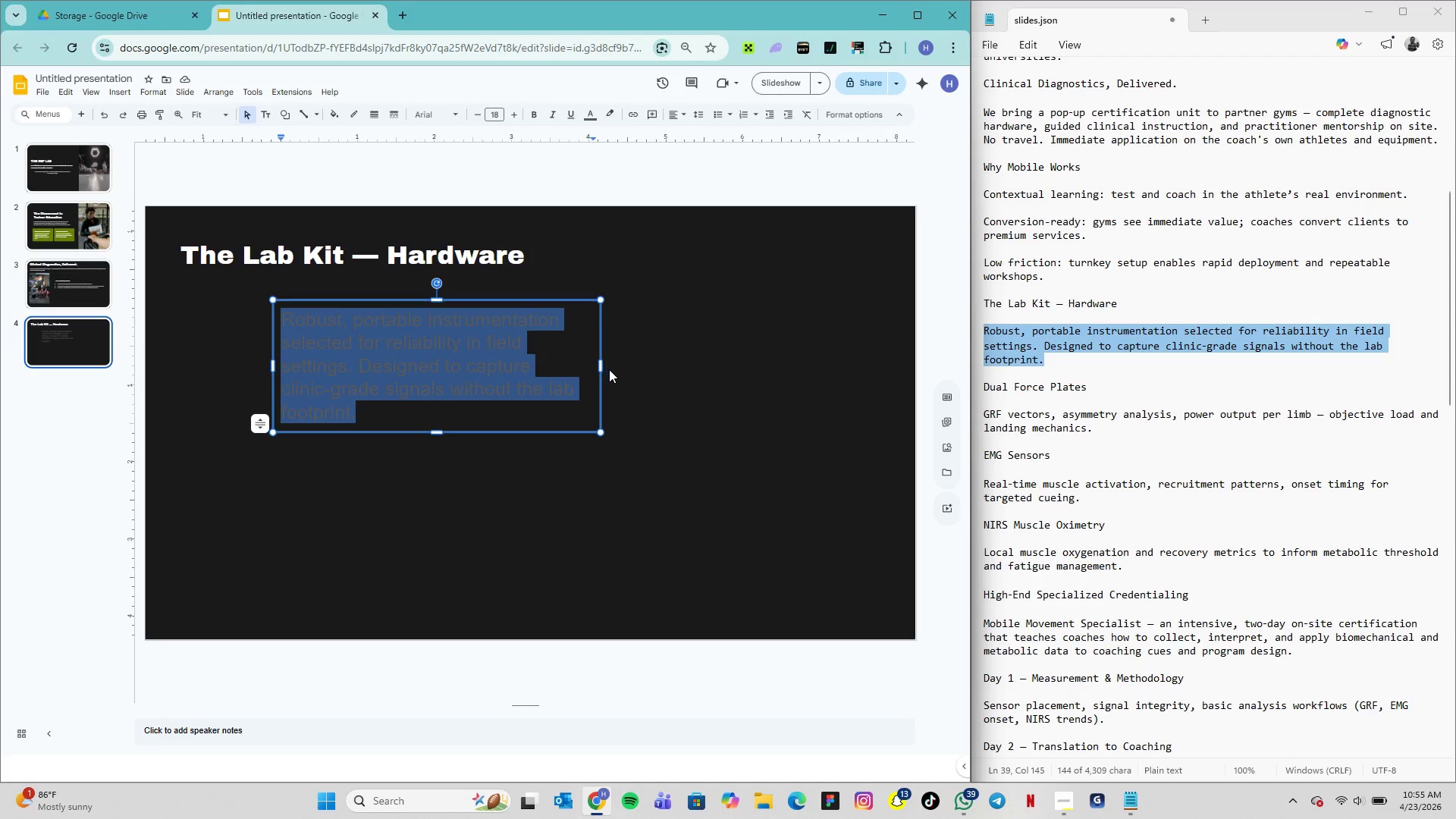 
left_click_drag(start_coordinate=[600, 364], to_coordinate=[838, 364])
 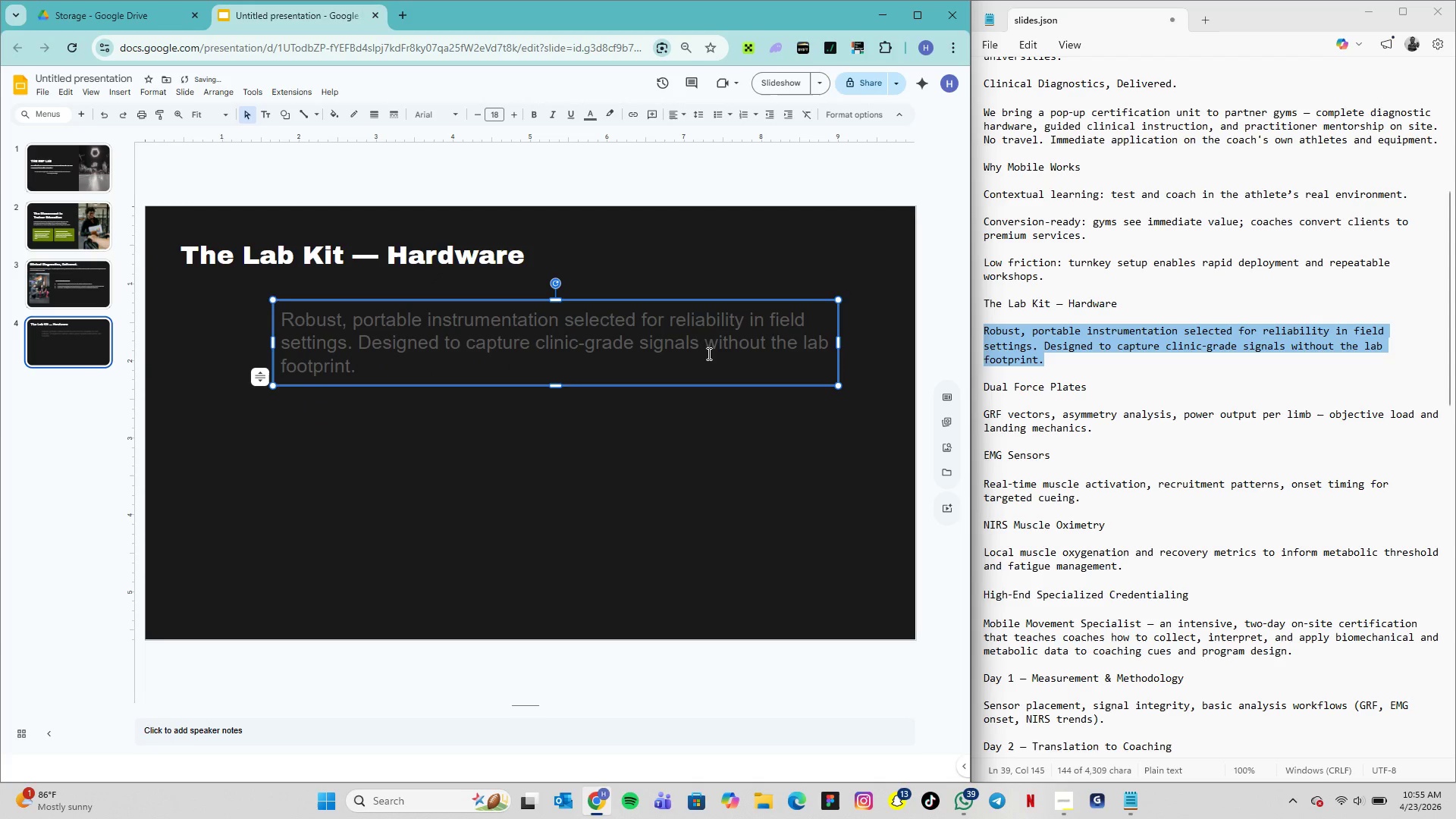 
double_click([700, 348])
 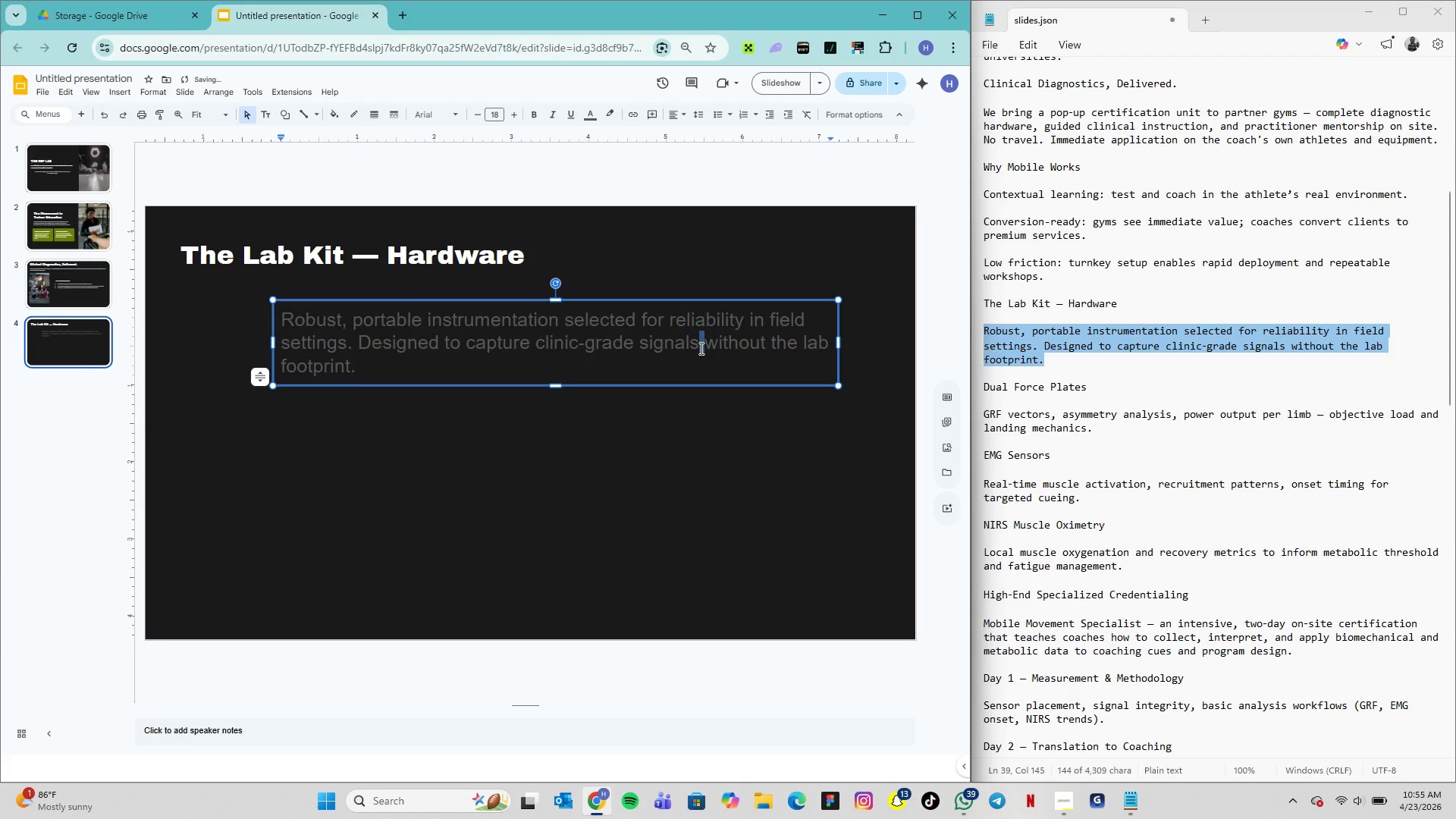 
triple_click([700, 348])
 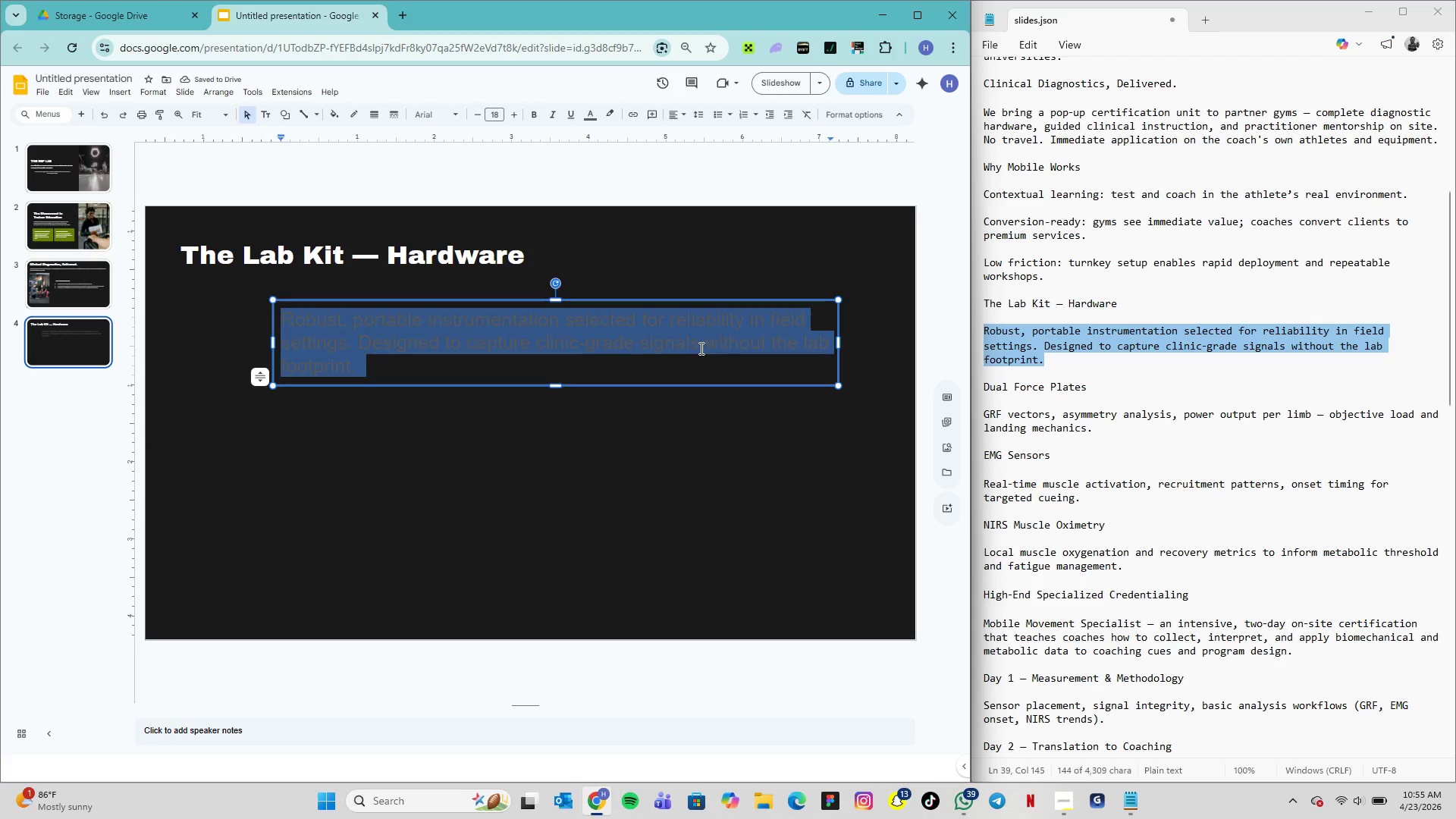 
triple_click([700, 348])
 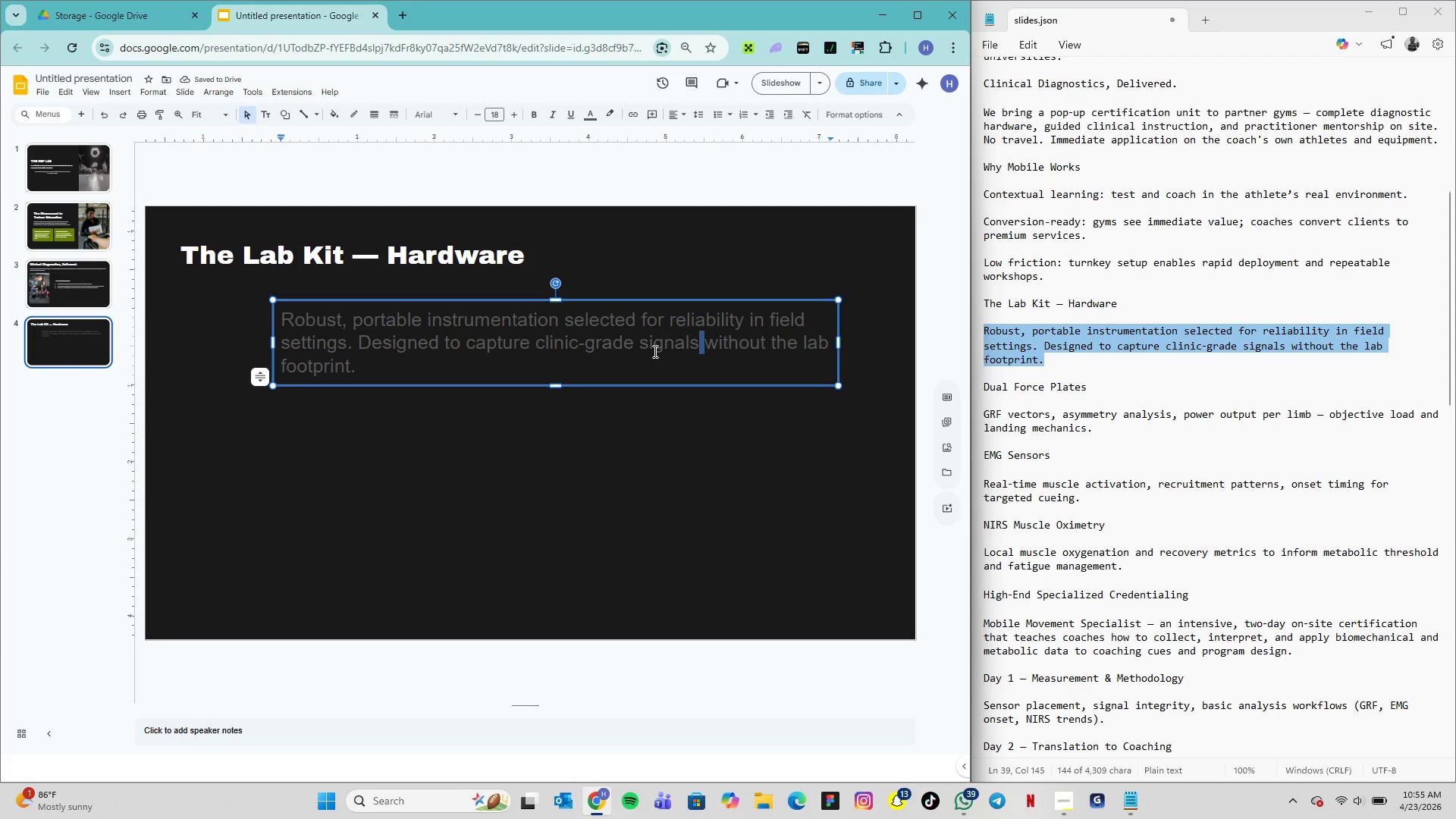 
double_click([654, 351])
 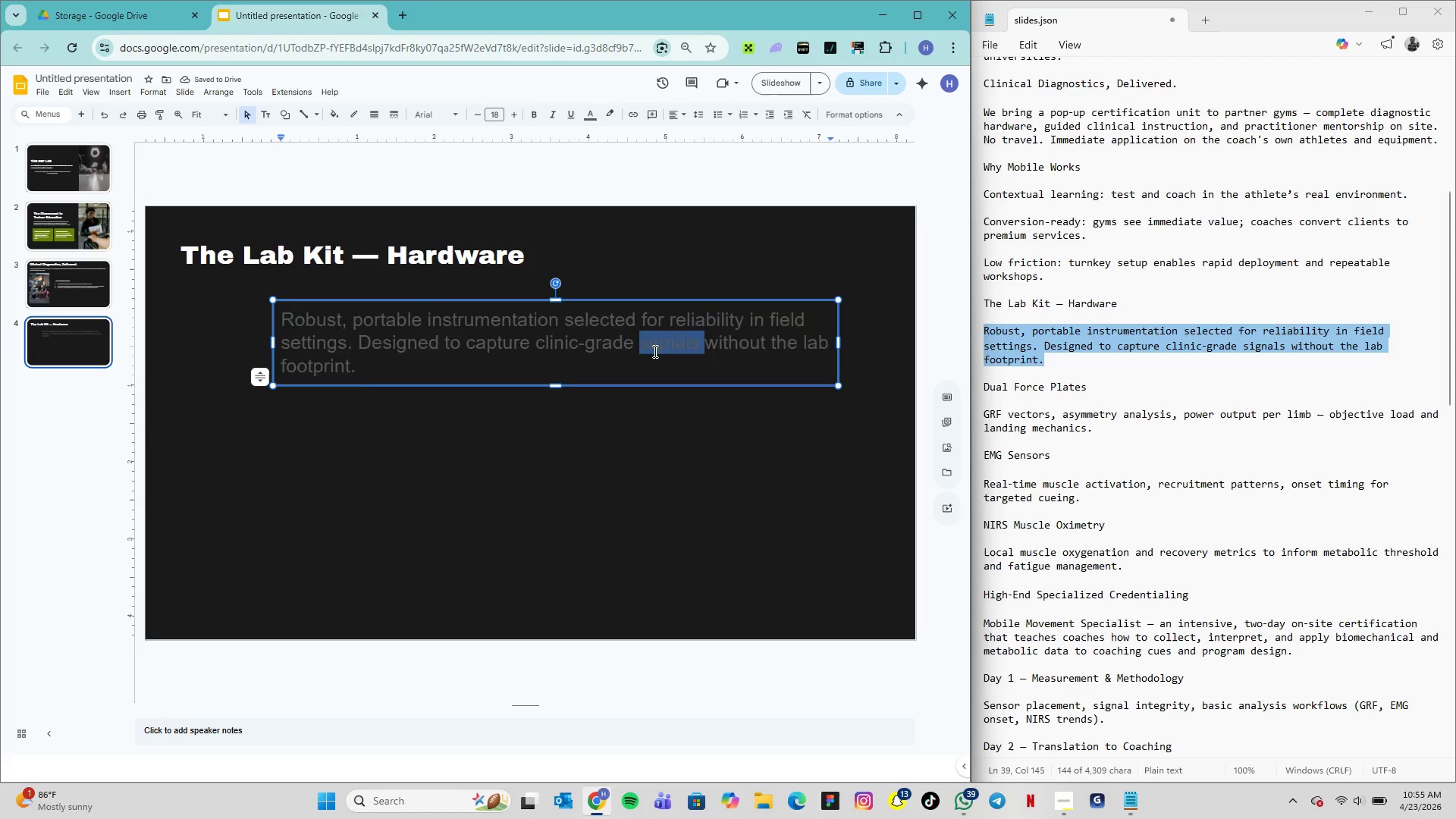 
triple_click([654, 351])
 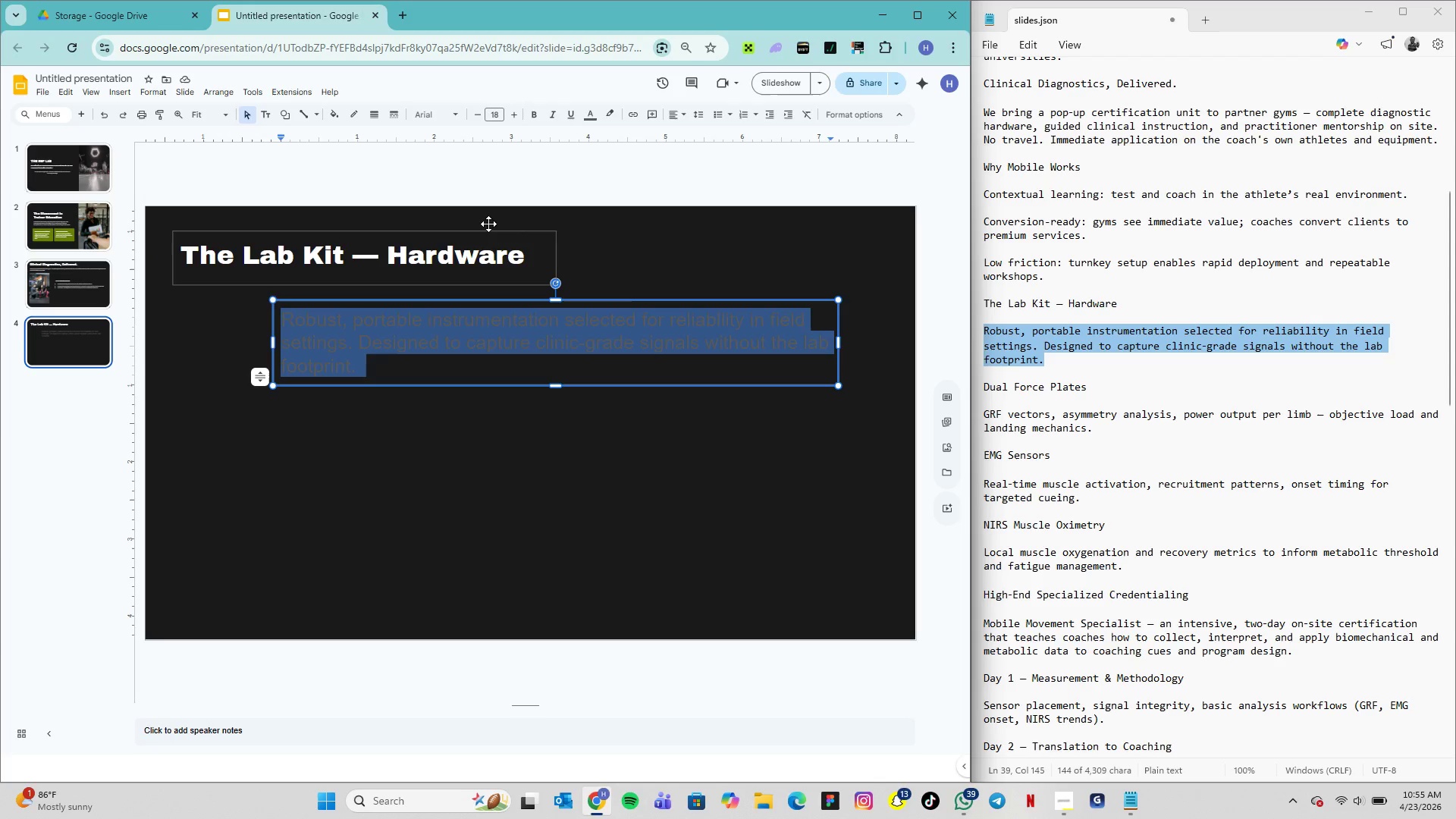 
left_click([419, 115])
 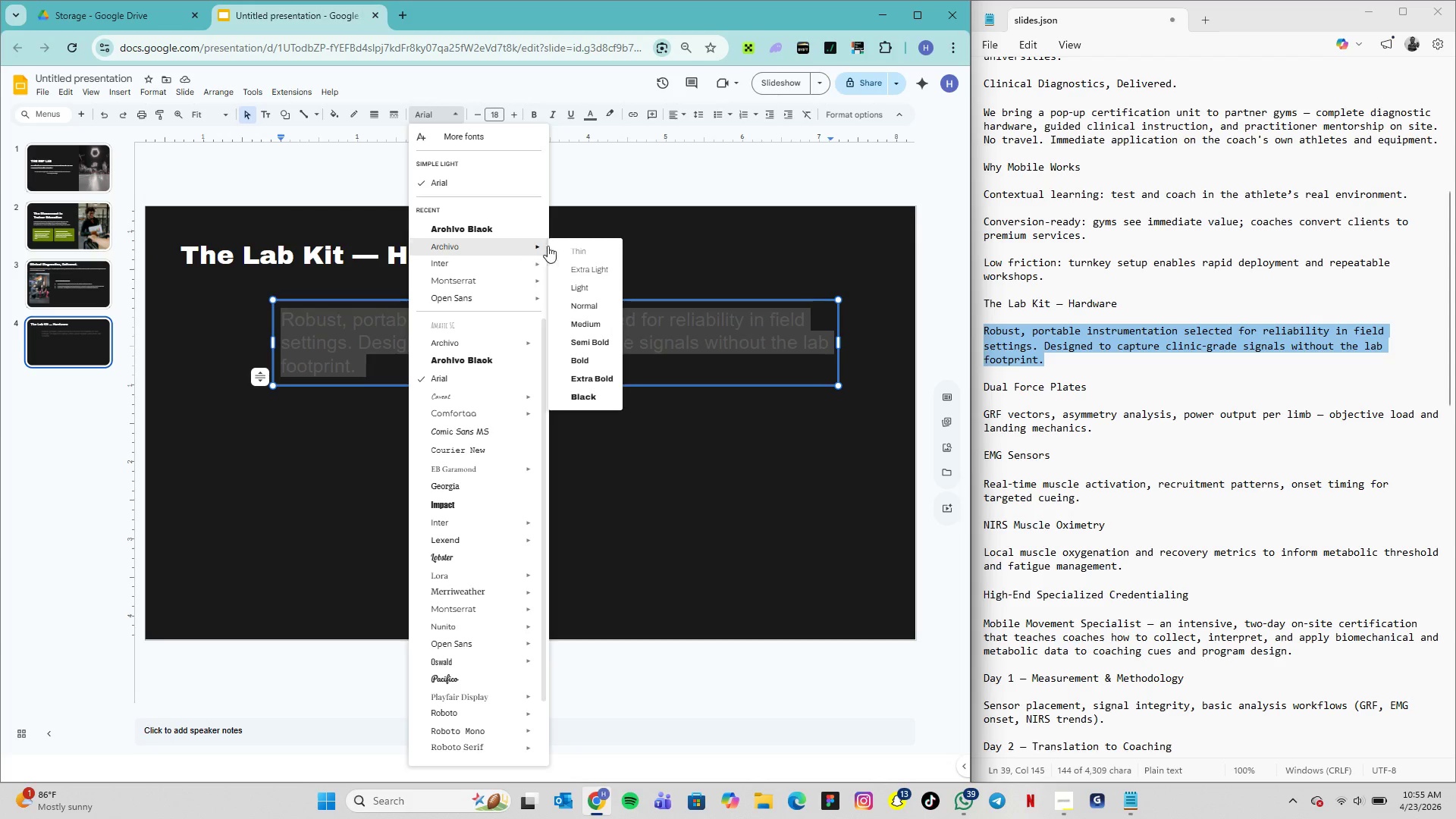 
wait(5.08)
 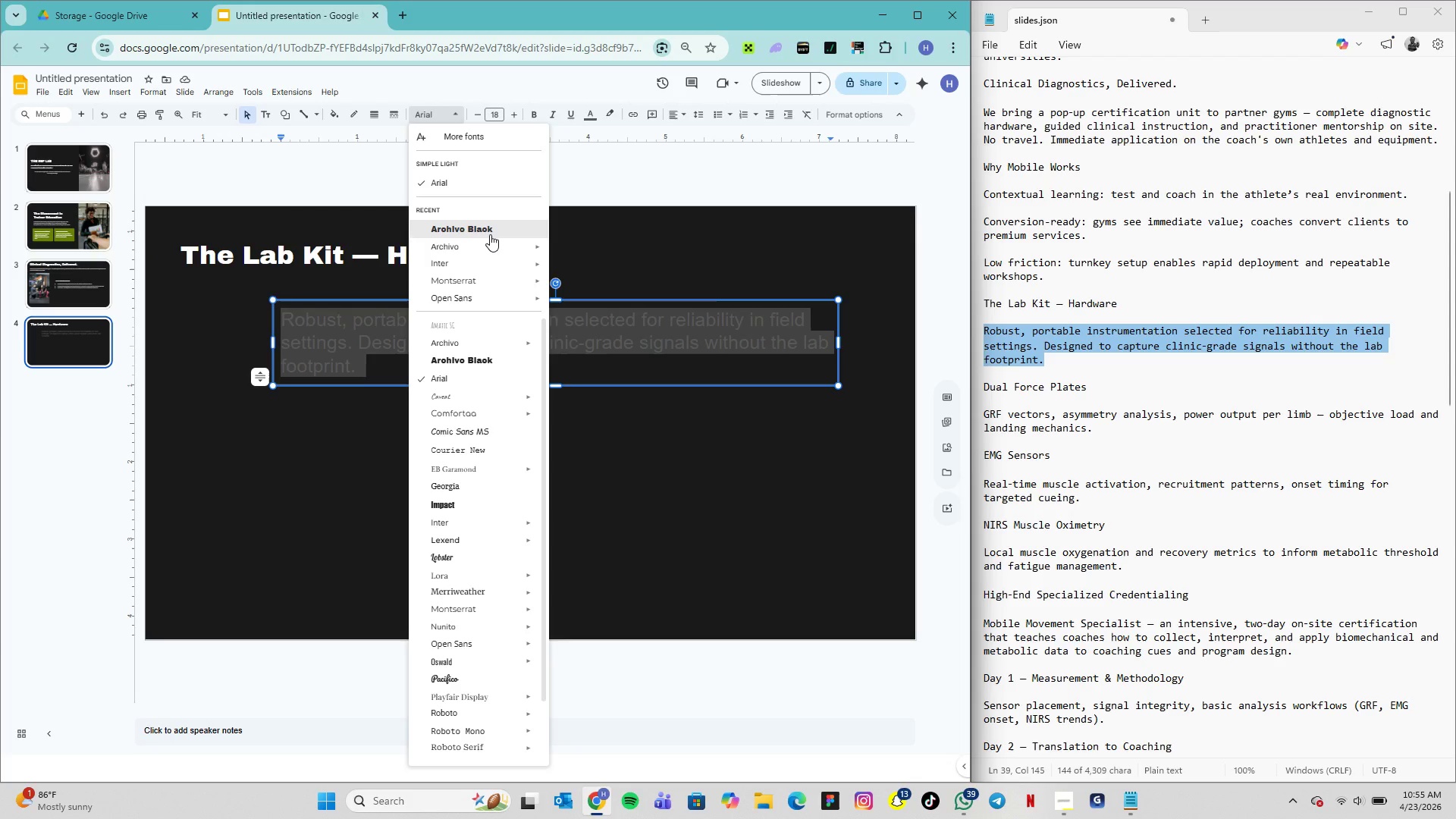 
left_click([605, 302])
 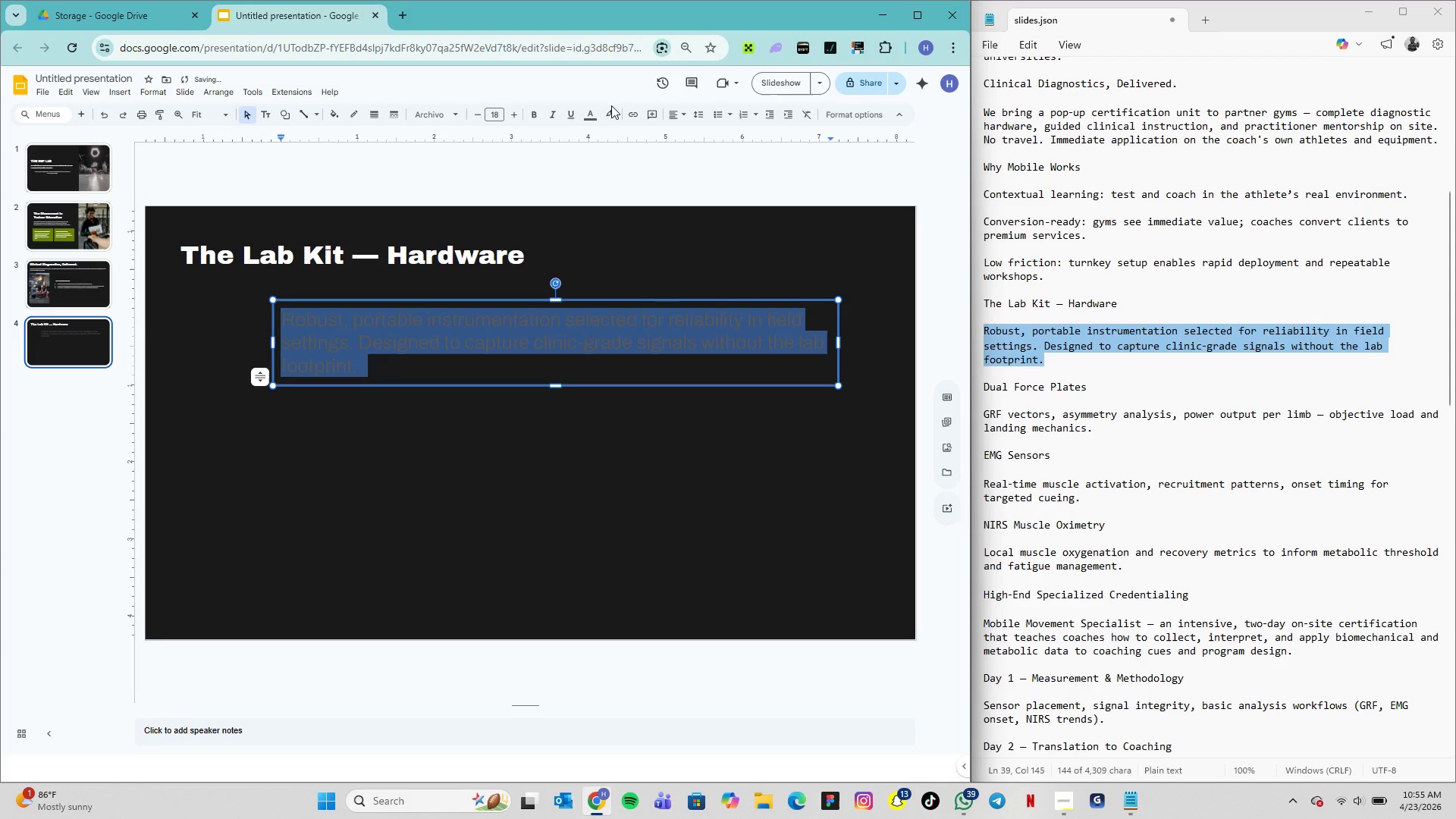 
left_click([585, 117])
 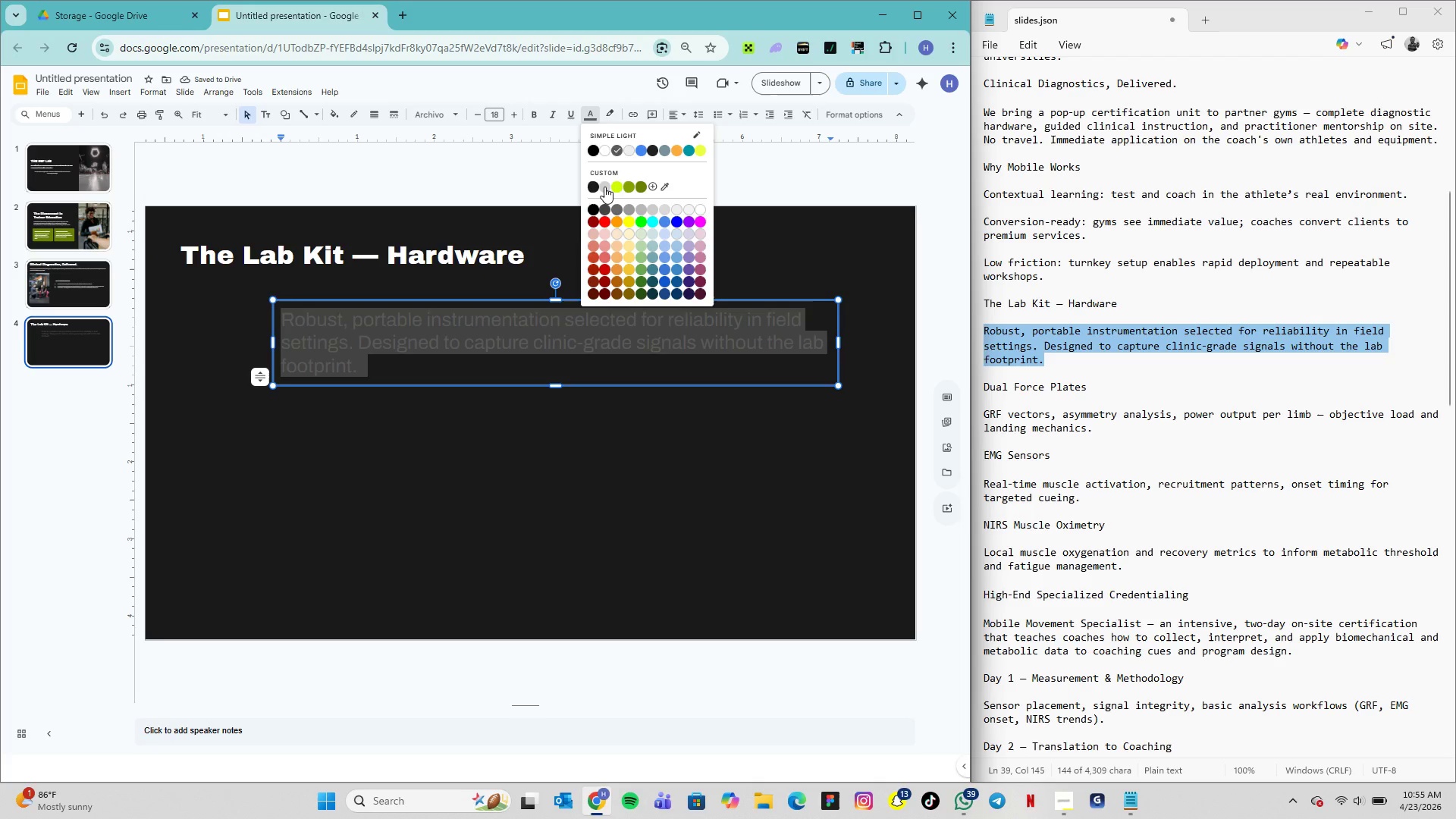 
left_click([604, 187])
 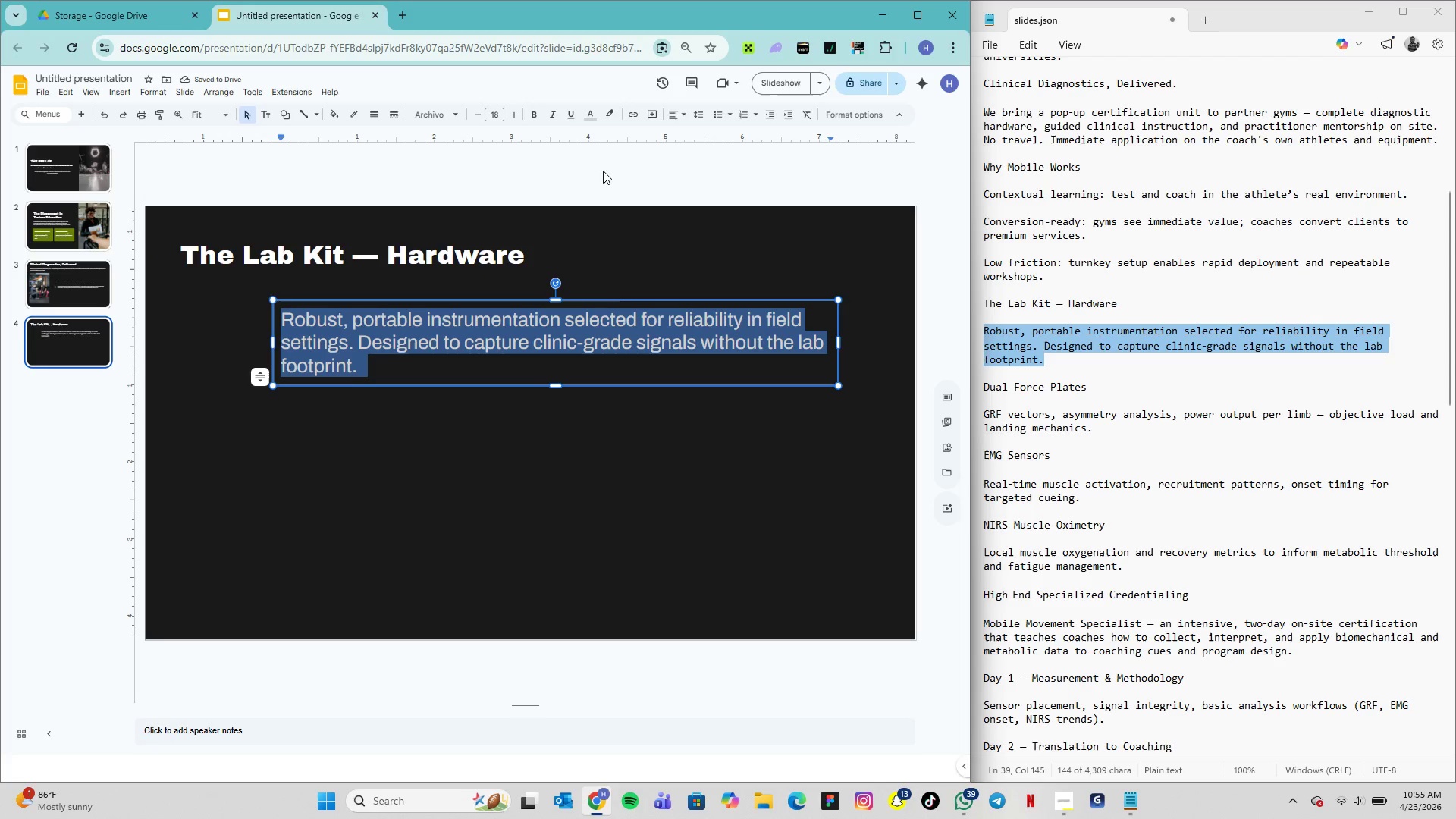 
wait(9.38)
 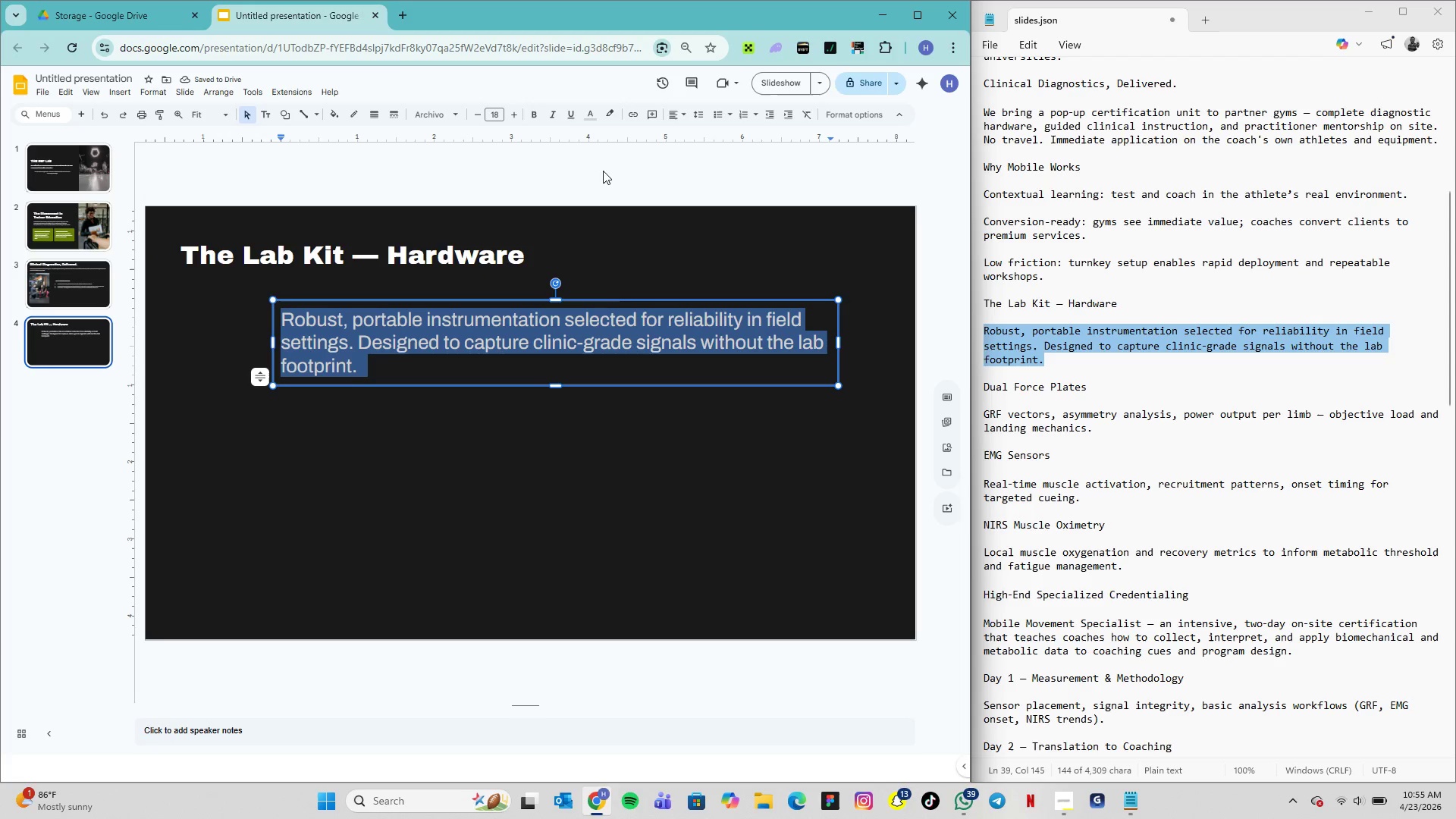 
left_click([500, 115])
 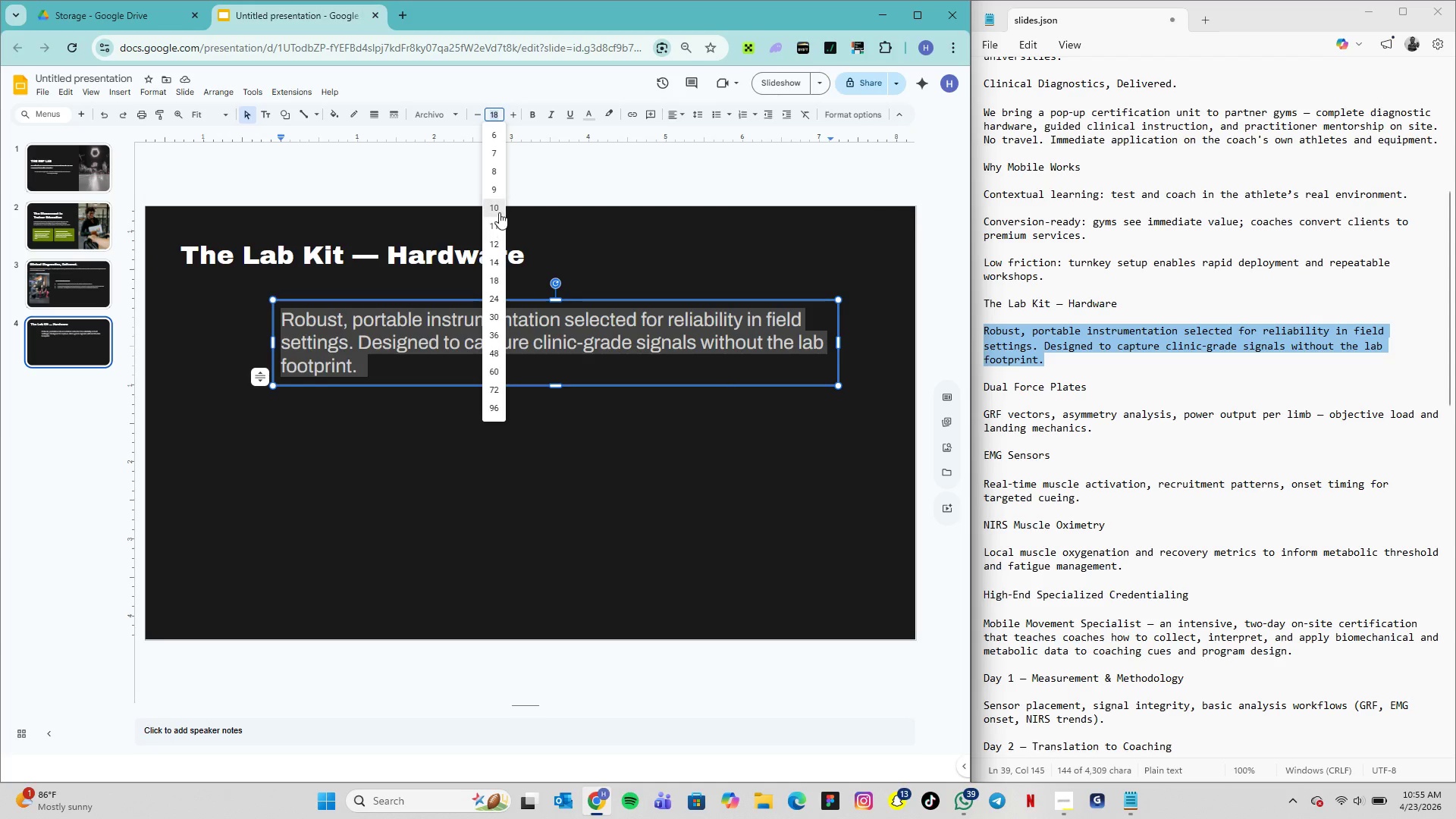 
left_click([499, 210])
 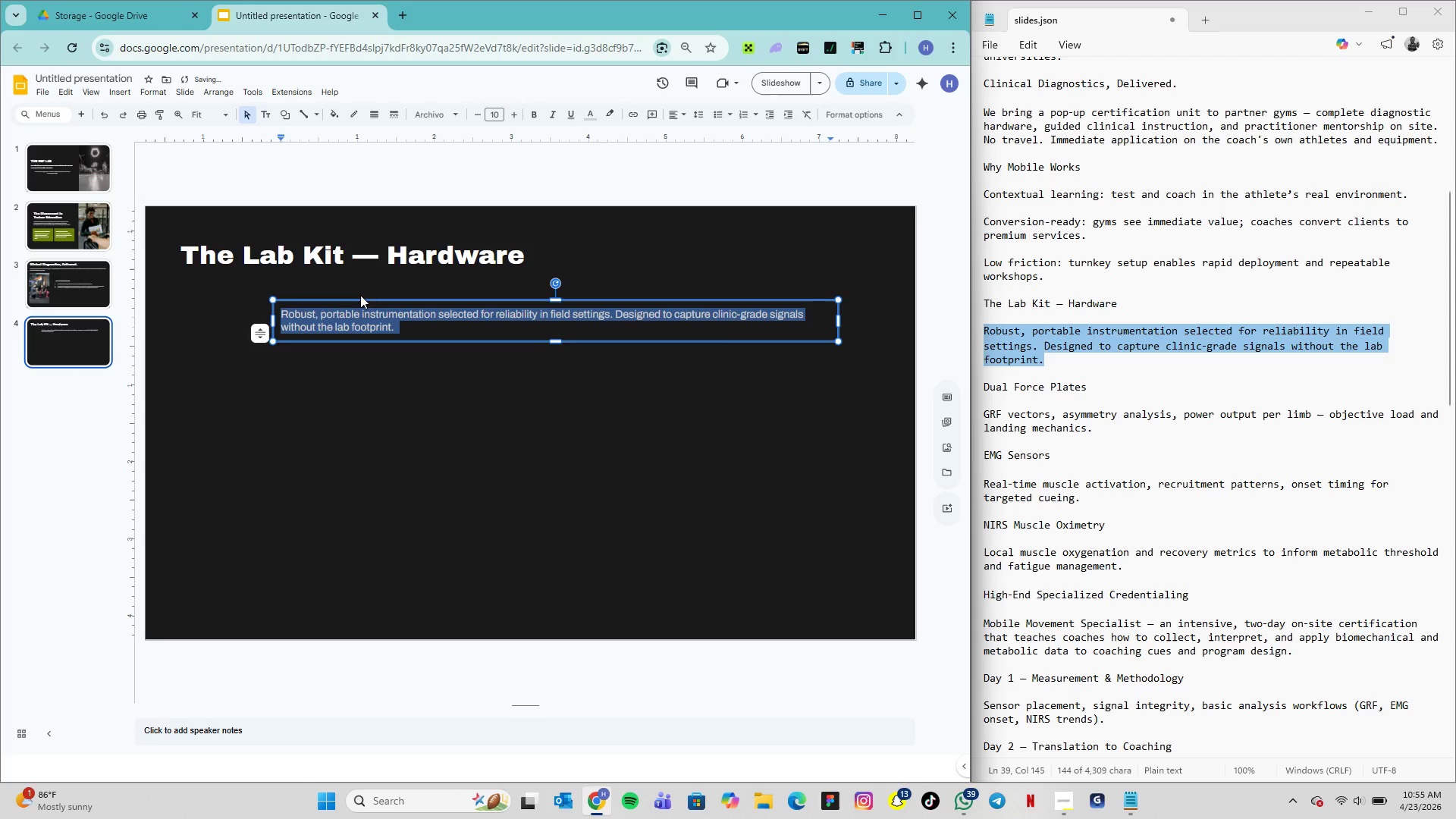 
left_click_drag(start_coordinate=[361, 303], to_coordinate=[260, 281])
 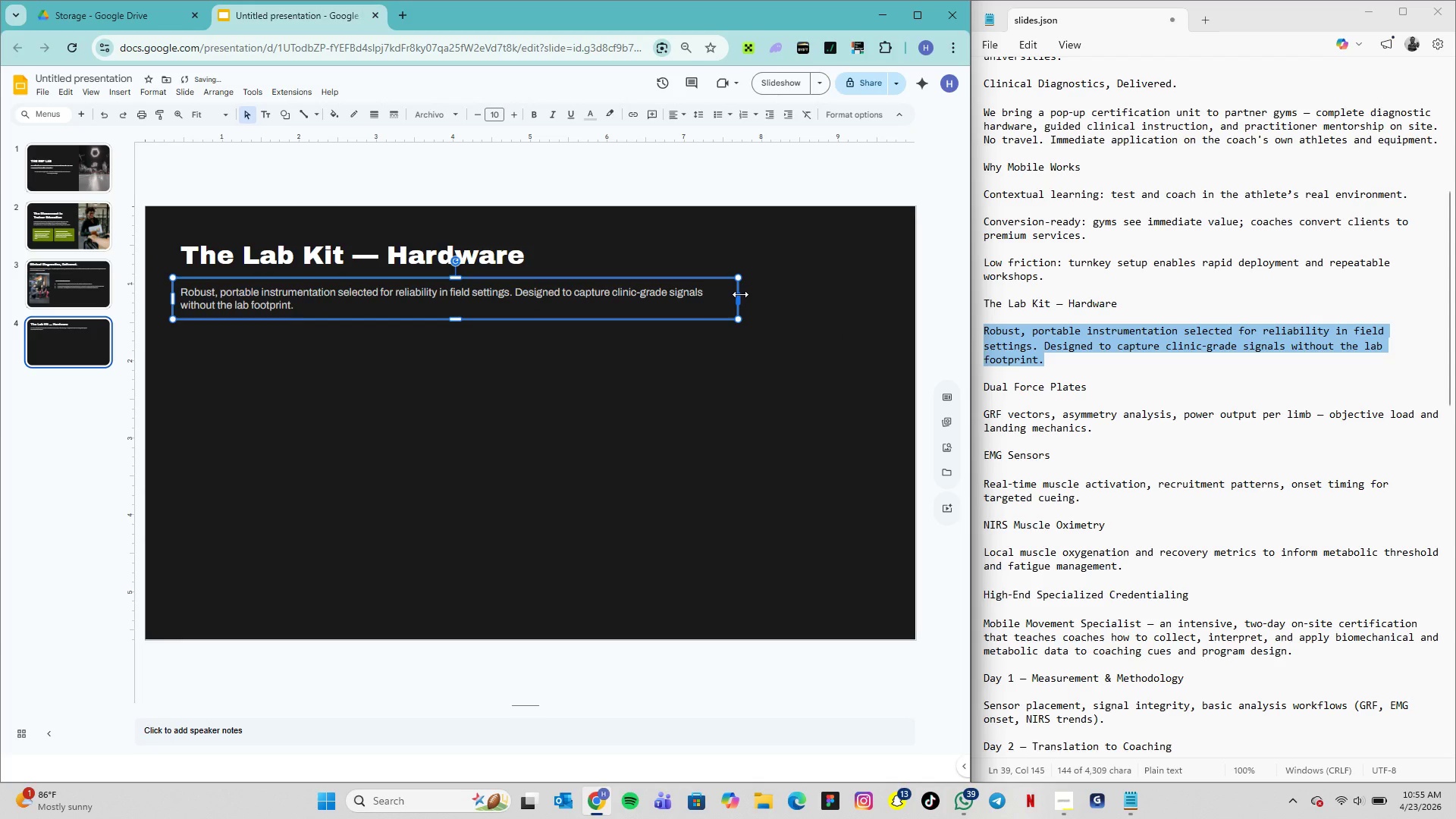 
left_click_drag(start_coordinate=[740, 294], to_coordinate=[864, 294])
 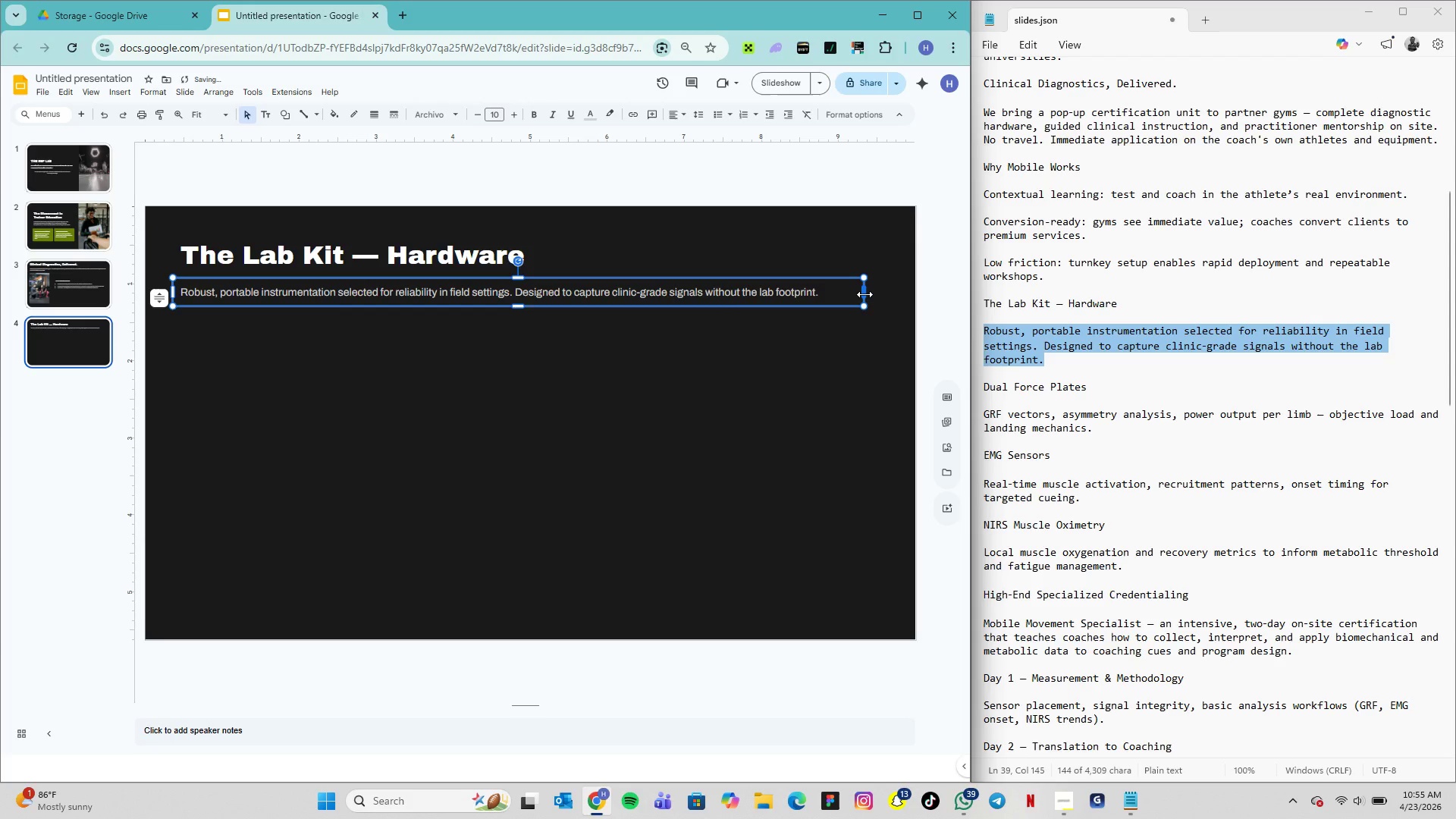 
left_click_drag(start_coordinate=[864, 294], to_coordinate=[809, 297])
 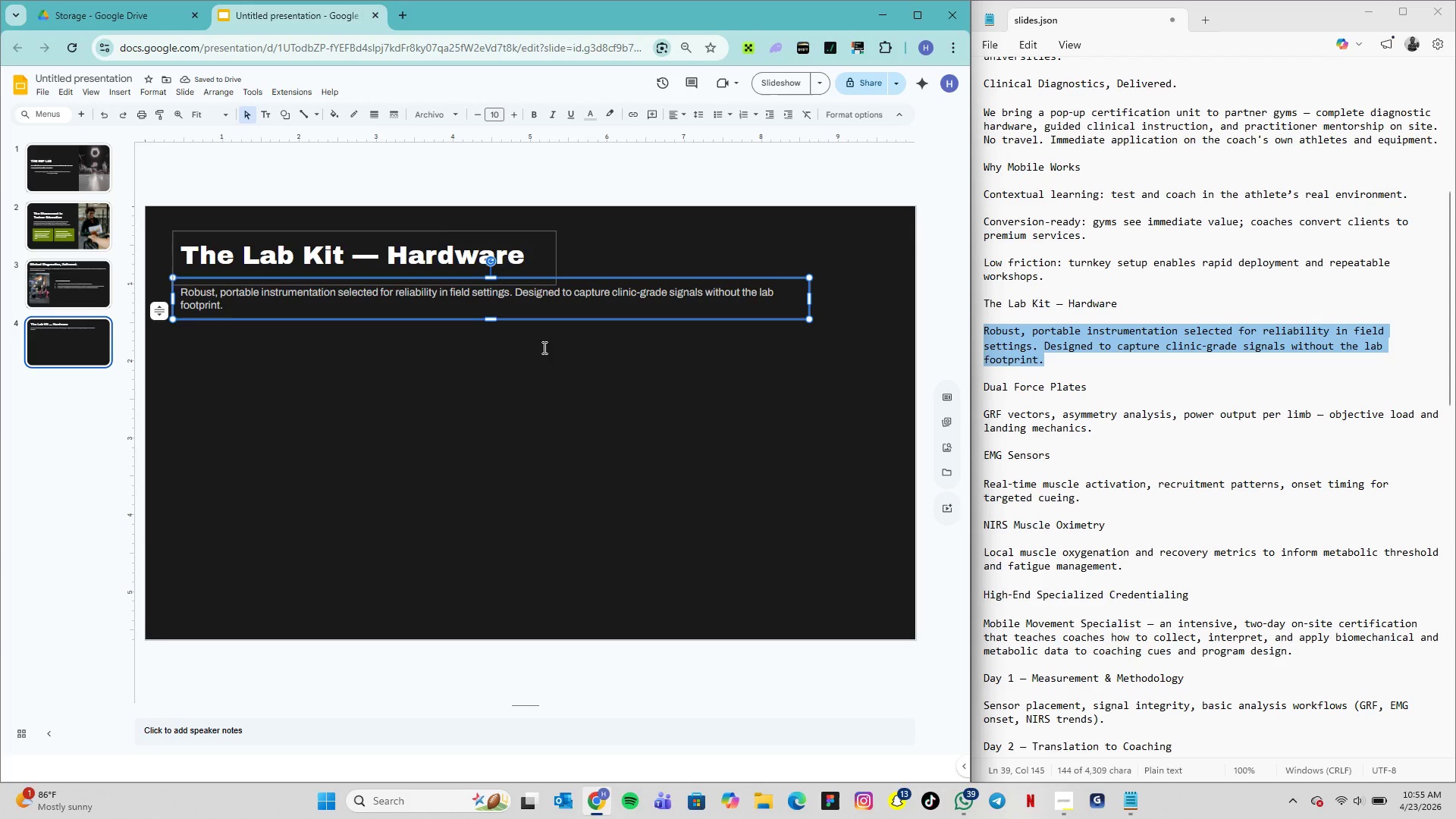 
wait(5.36)
 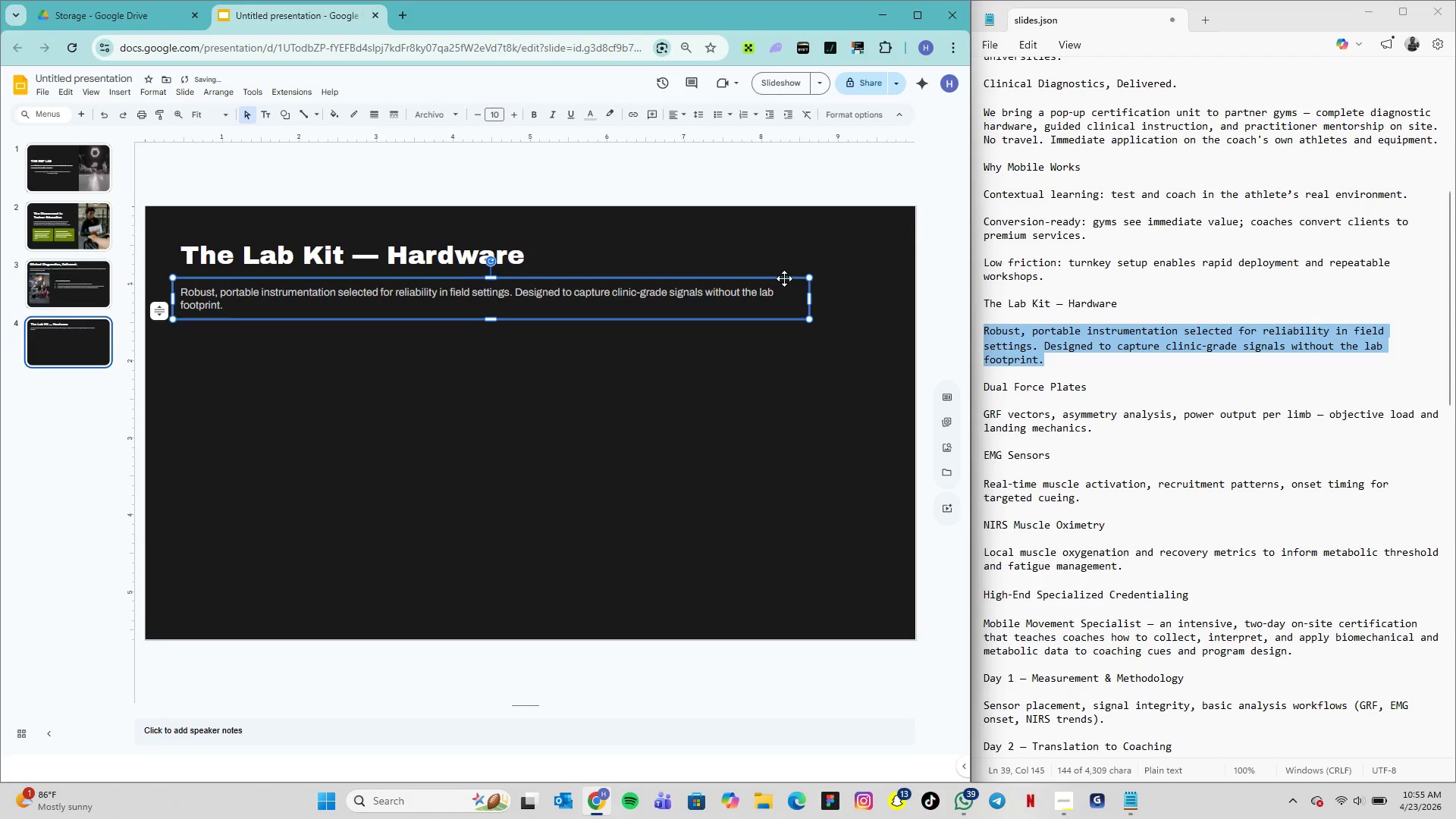 
left_click([613, 425])
 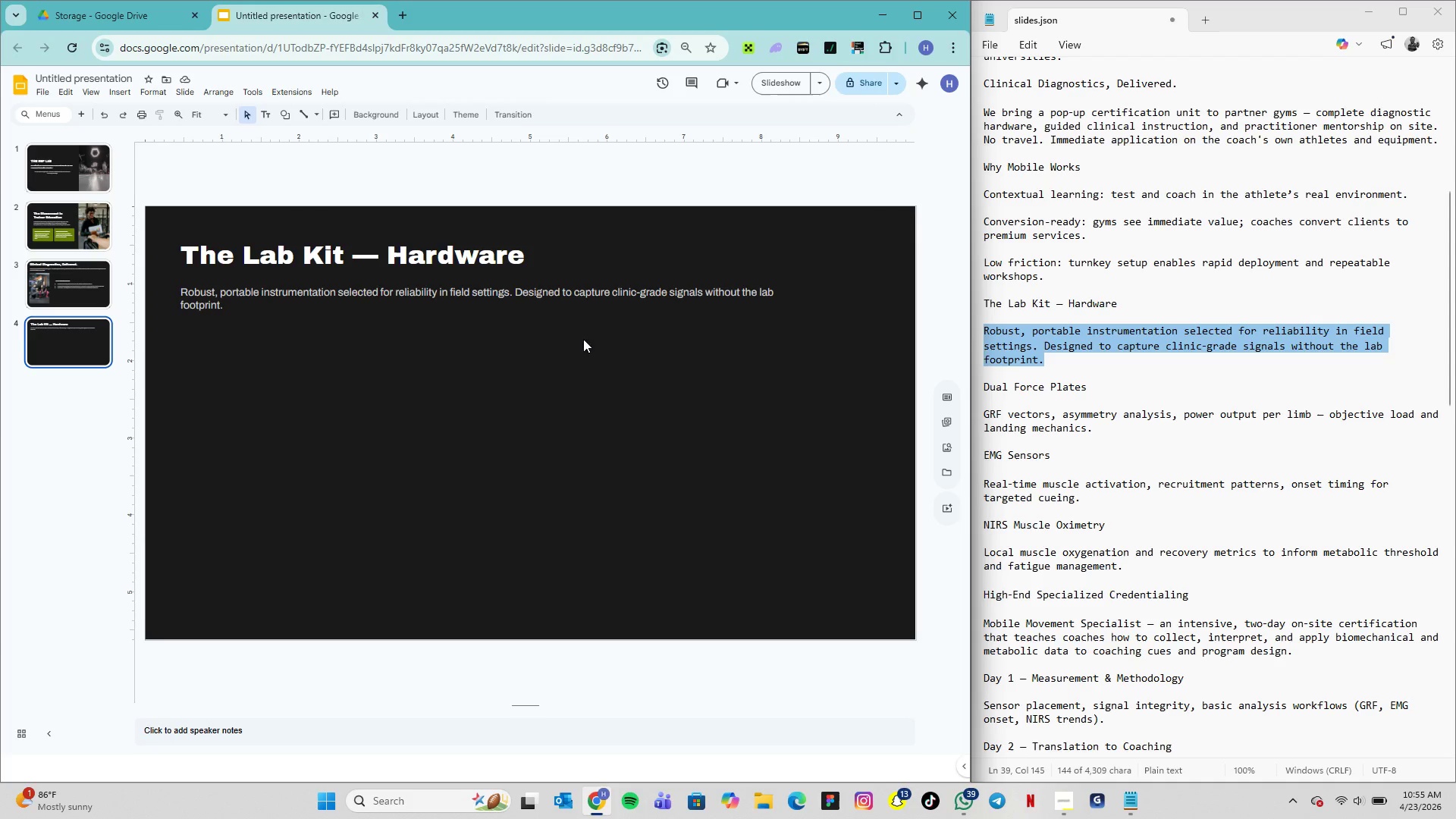 
wait(9.28)
 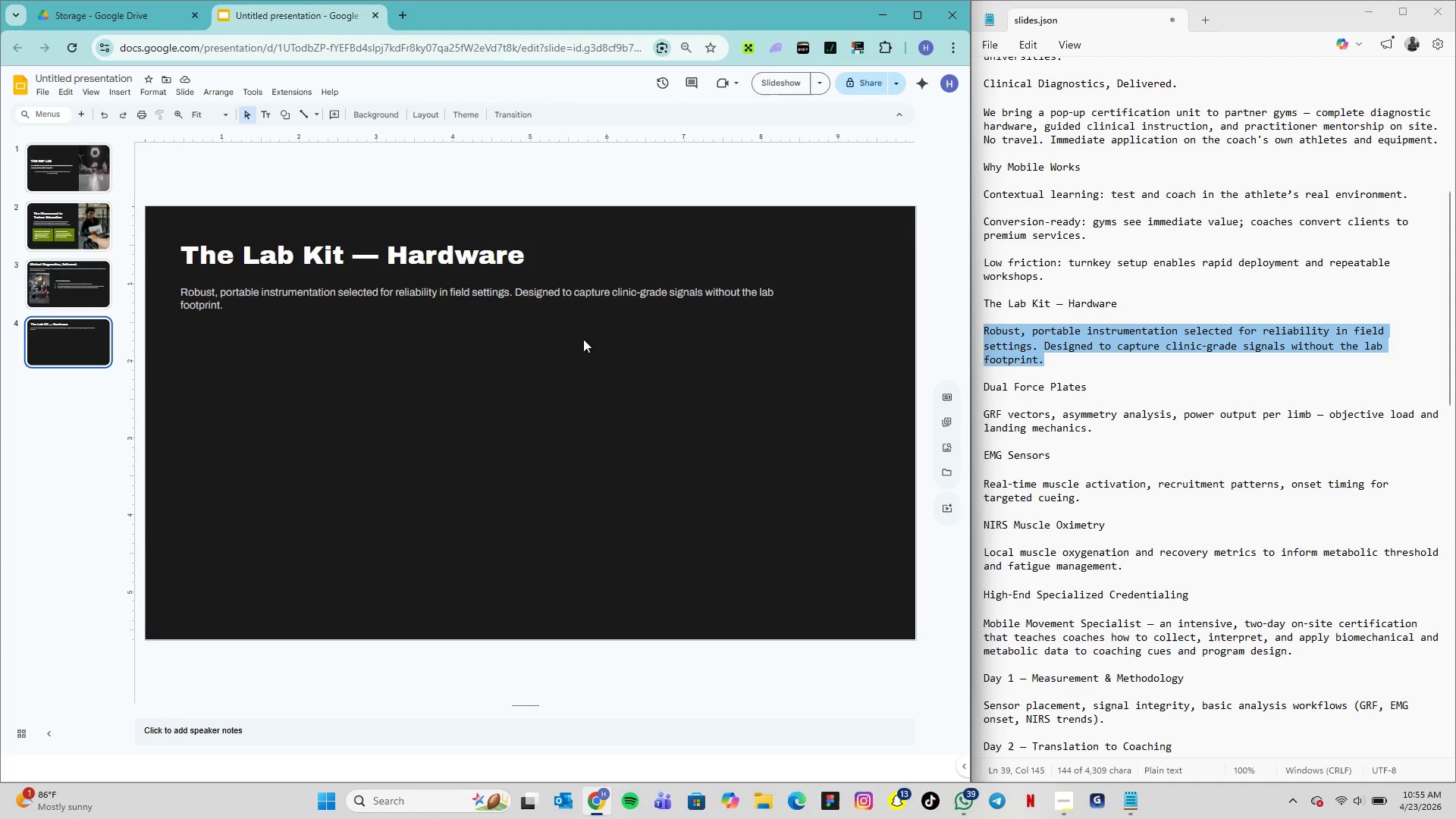 
left_click([59, 275])
 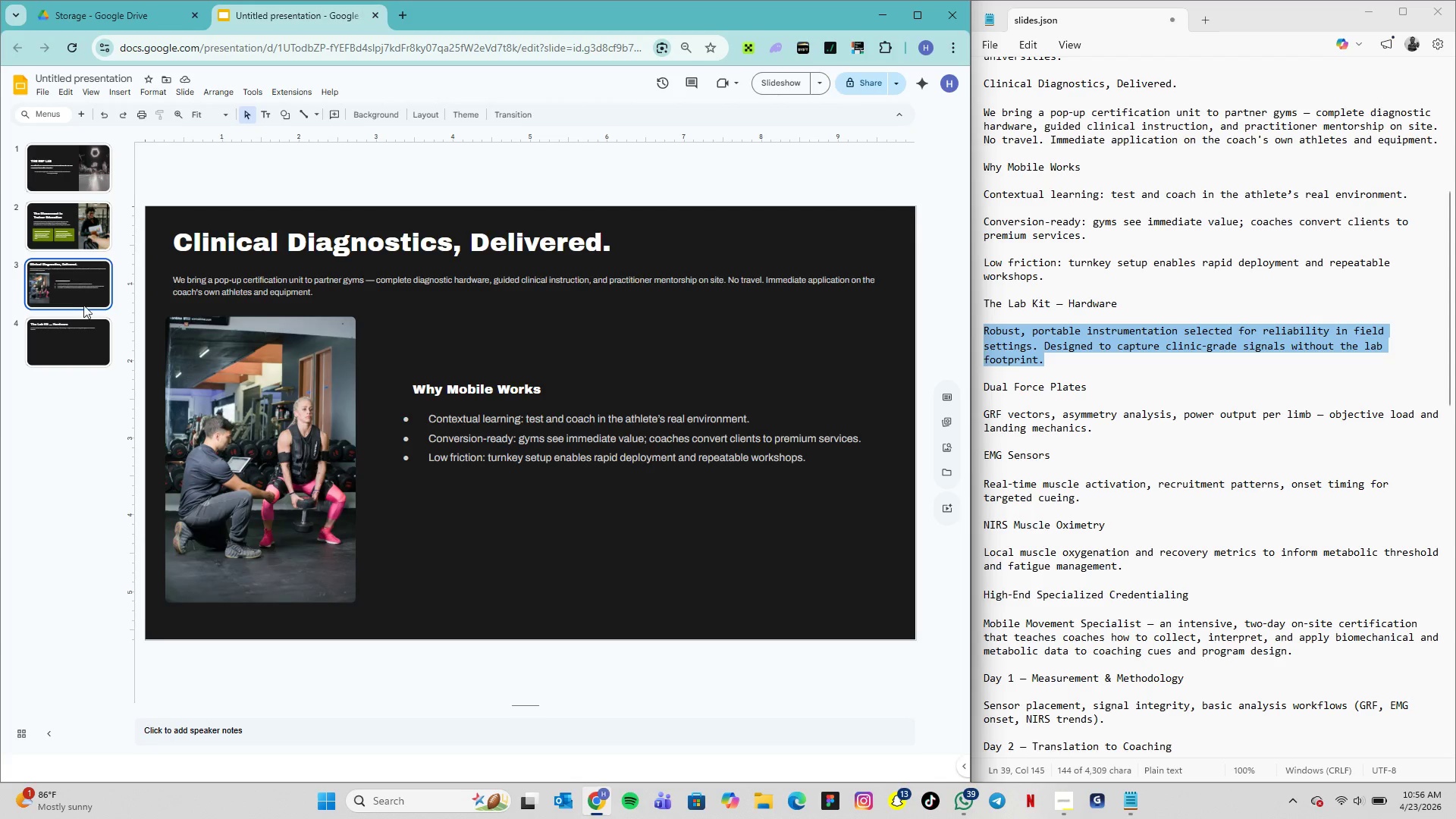 
left_click([86, 329])
 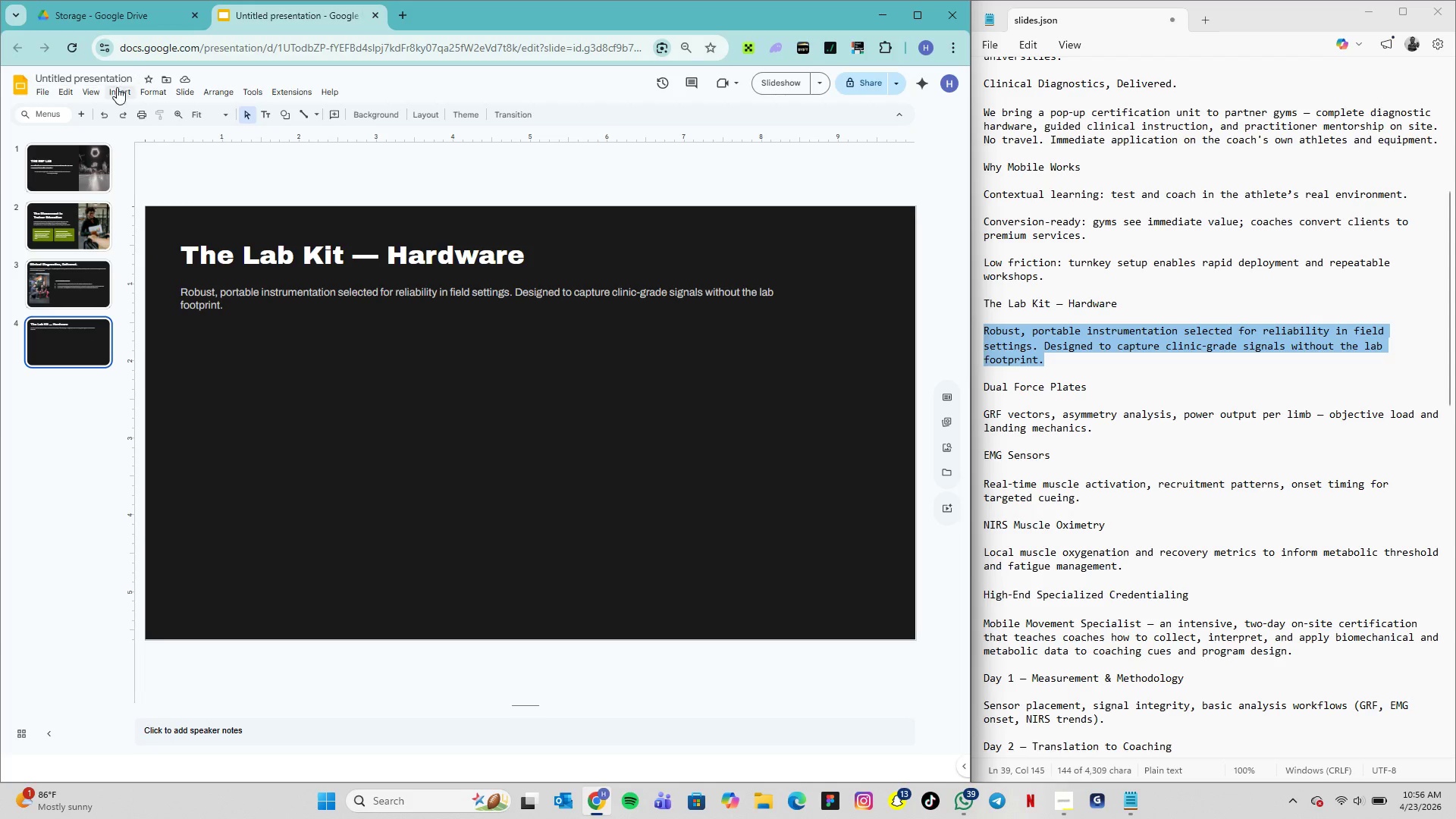 
left_click([109, 98])
 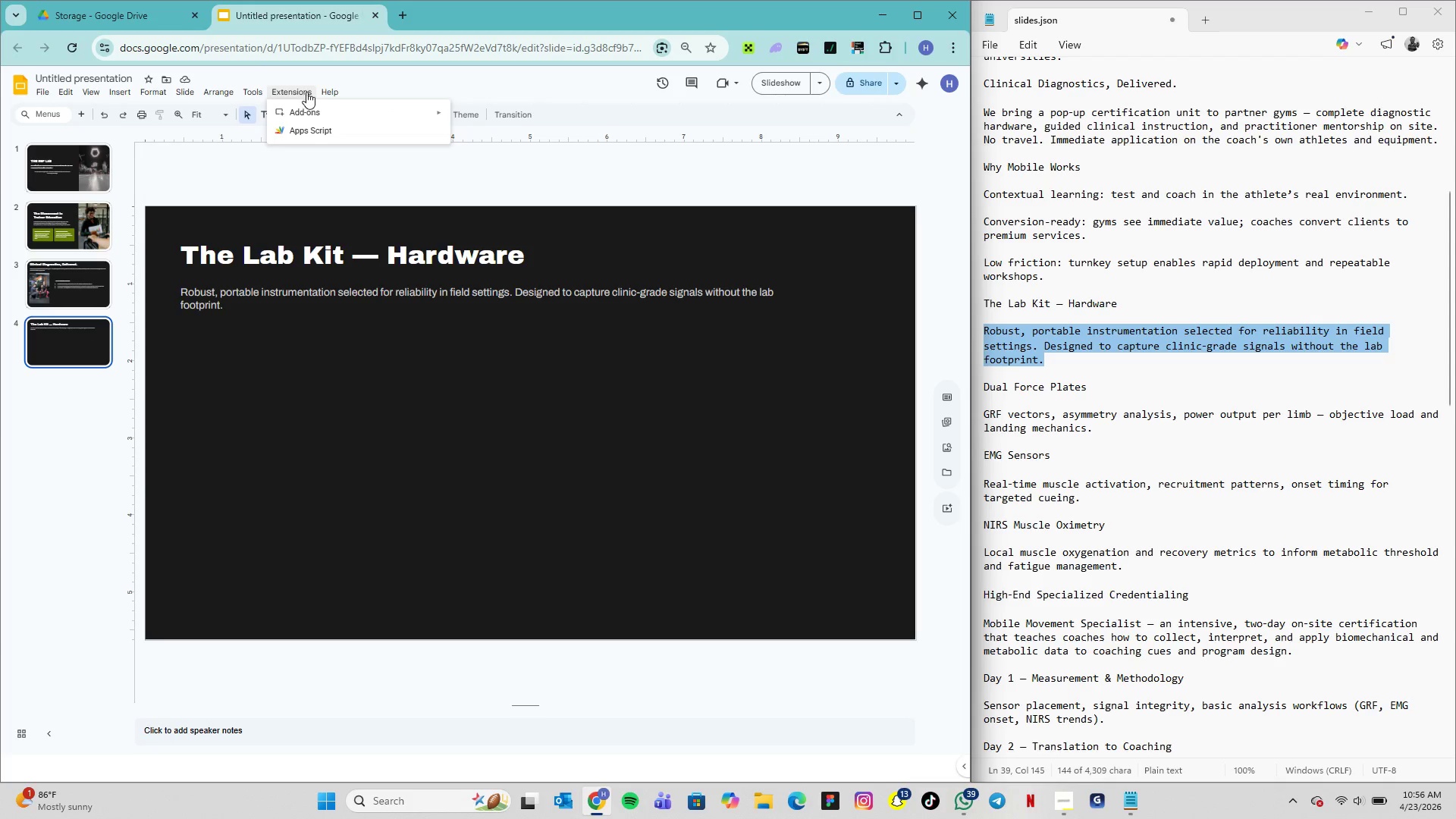 
mouse_move([152, 100])
 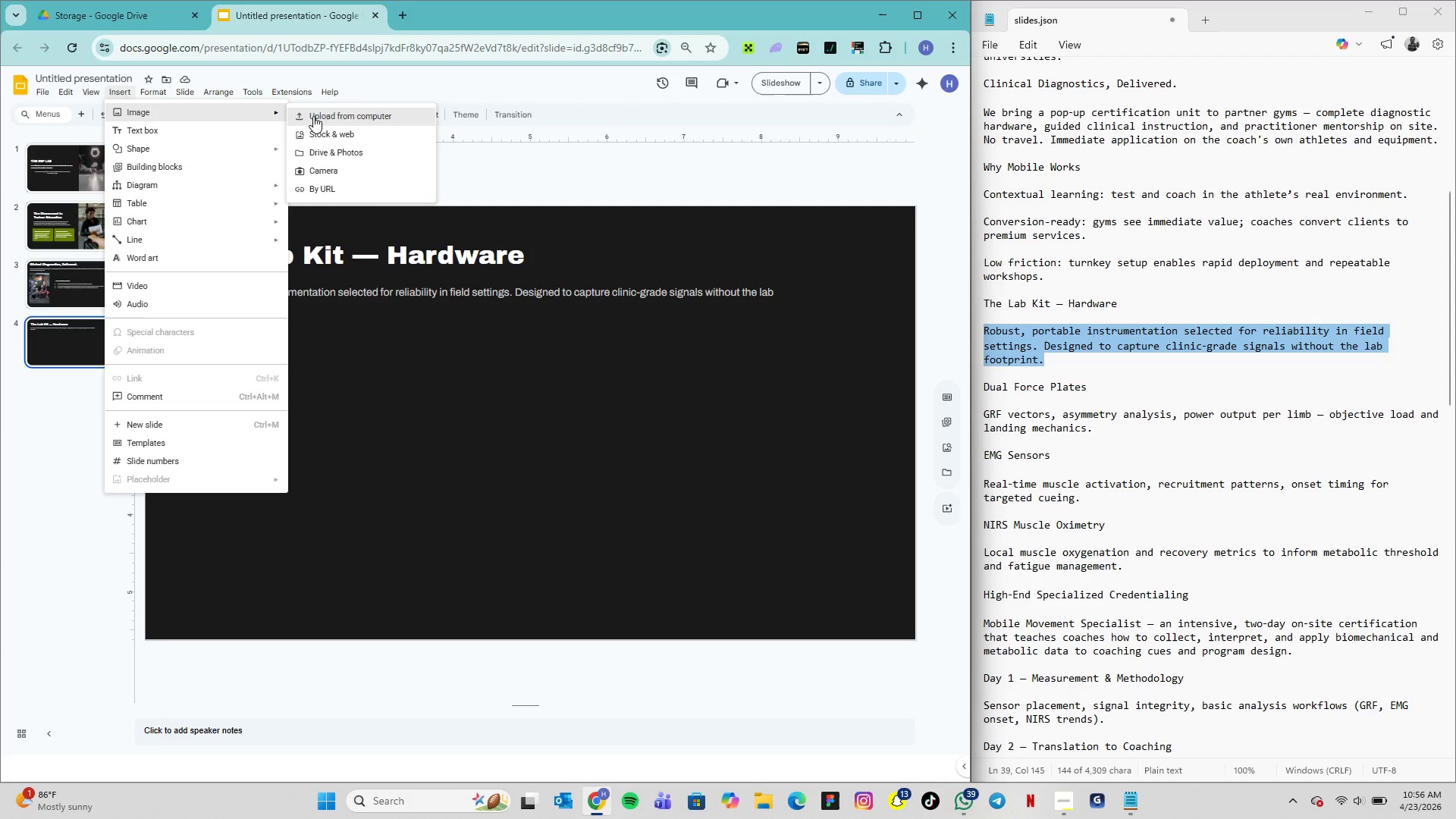 
left_click([314, 116])
 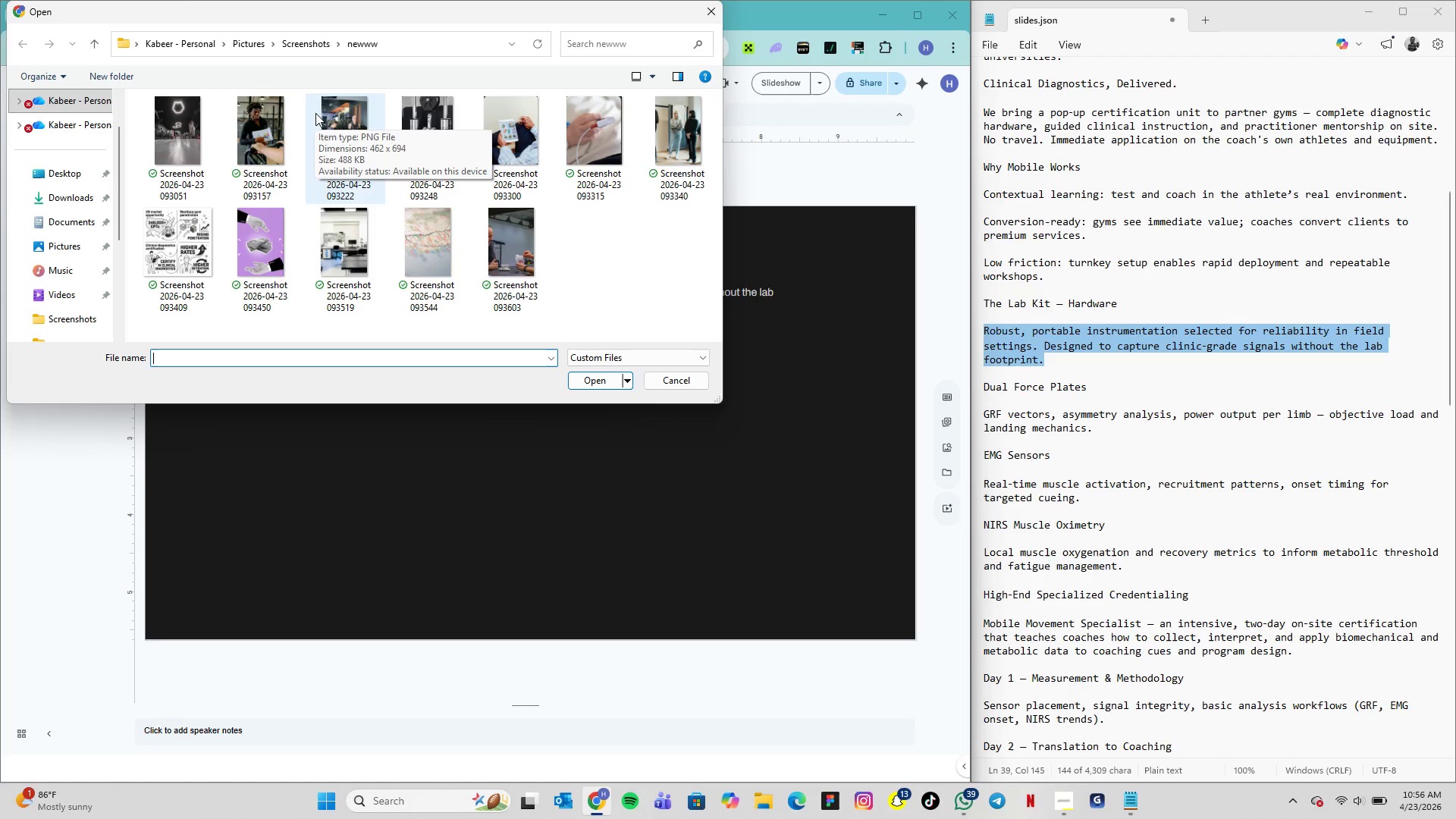 
wait(7.83)
 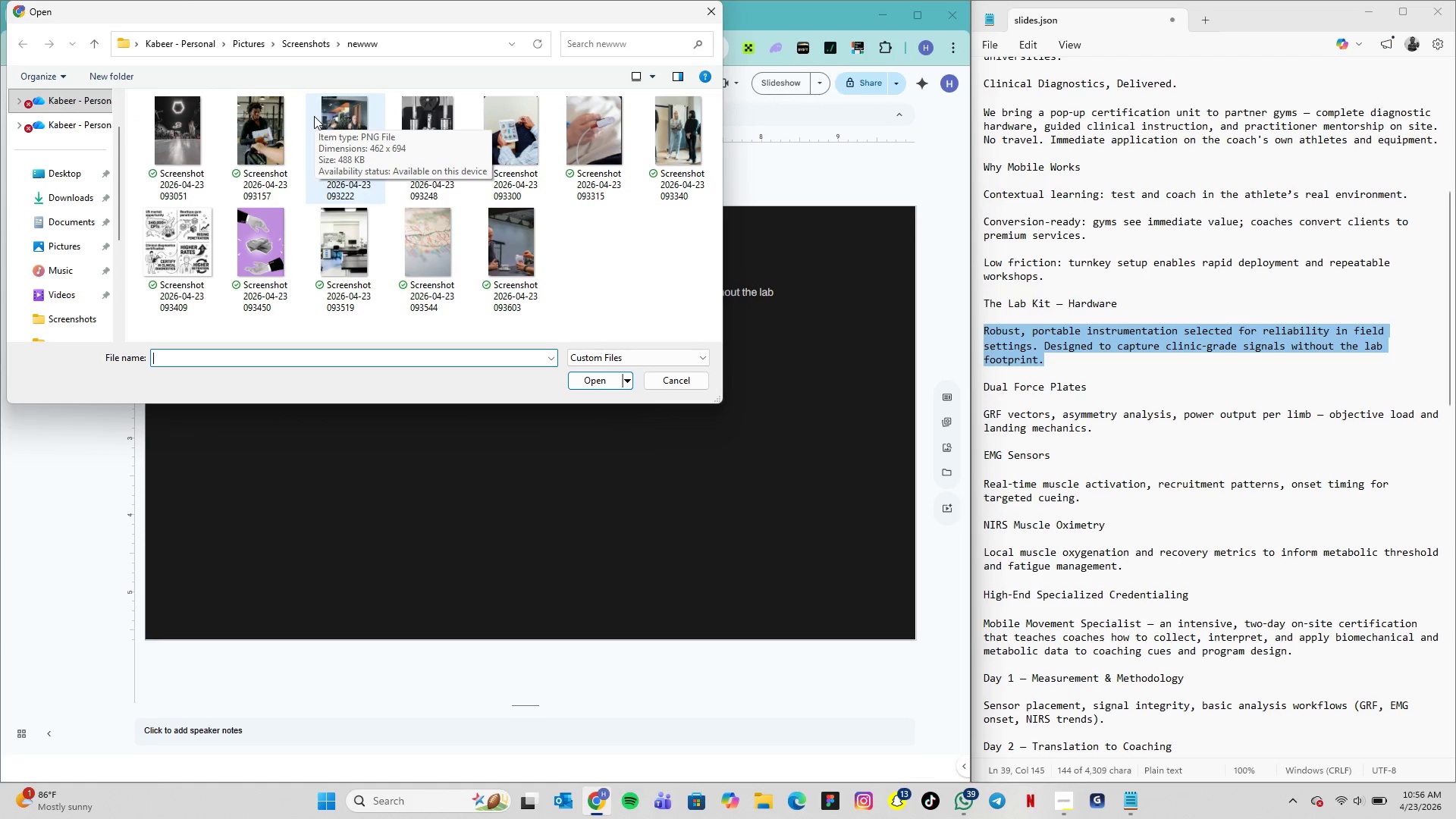 
left_click([447, 140])
 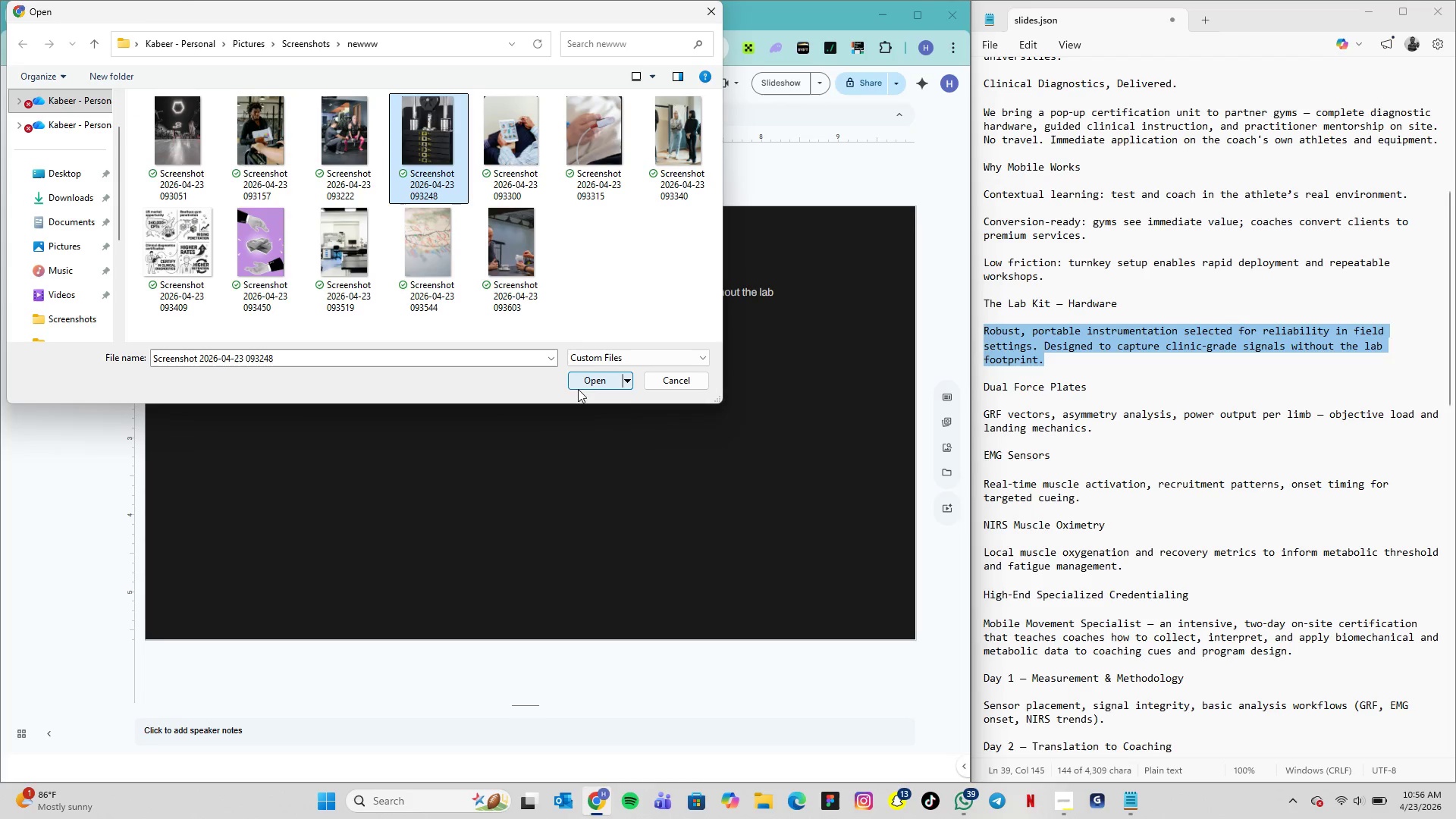 
left_click([576, 378])
 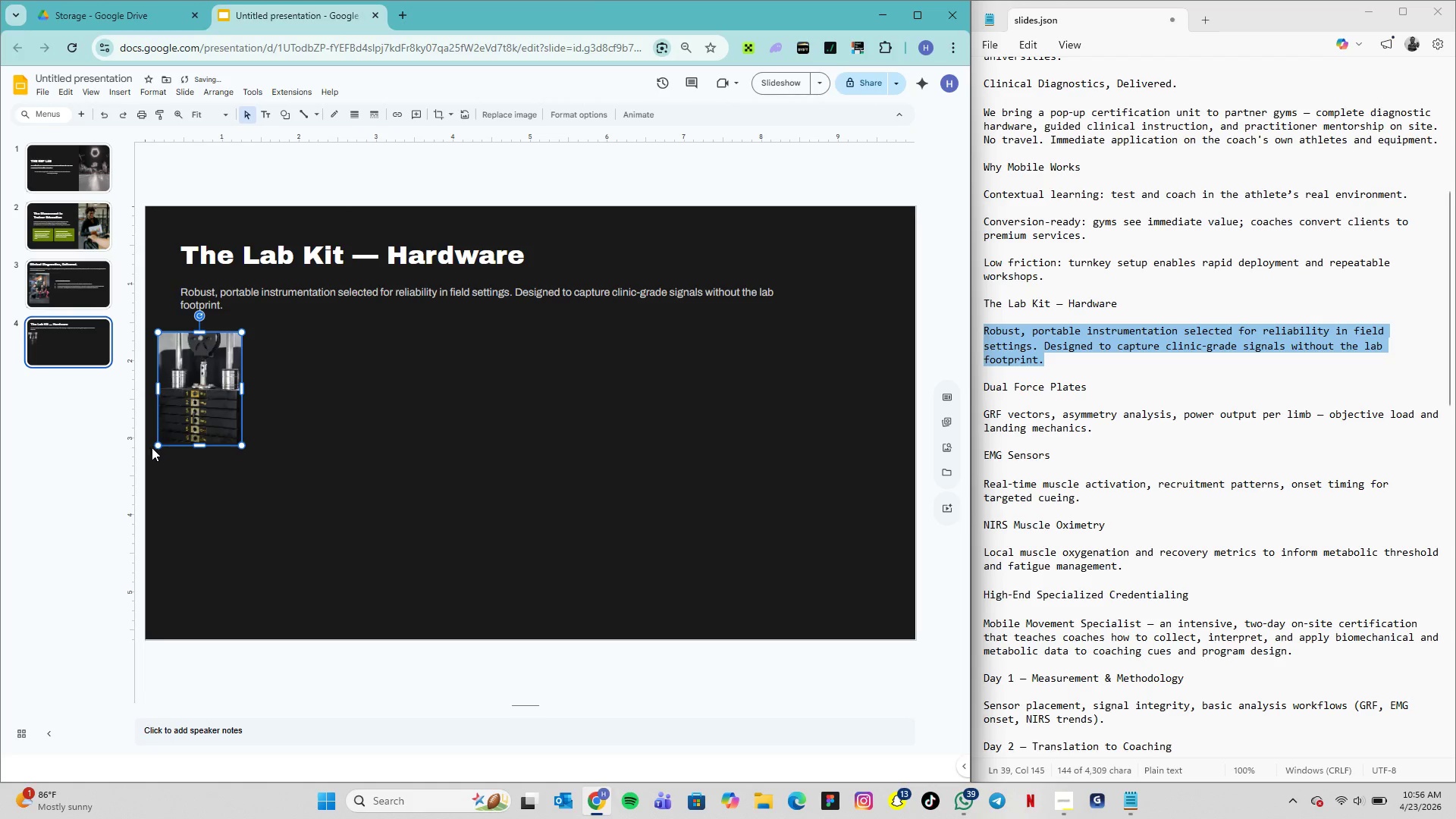 
left_click_drag(start_coordinate=[158, 444], to_coordinate=[186, 422])
 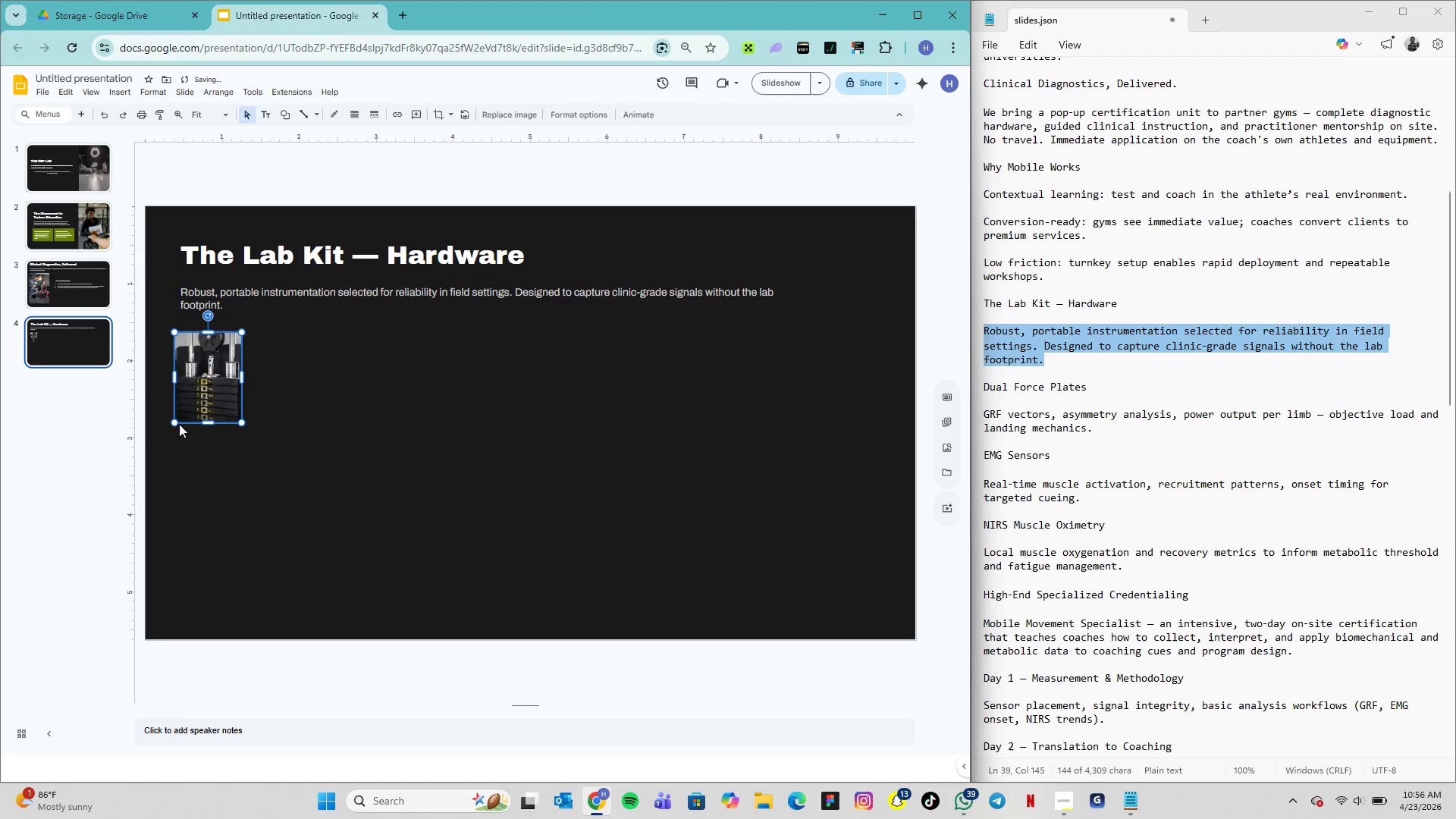 
left_click_drag(start_coordinate=[176, 424], to_coordinate=[207, 400])
 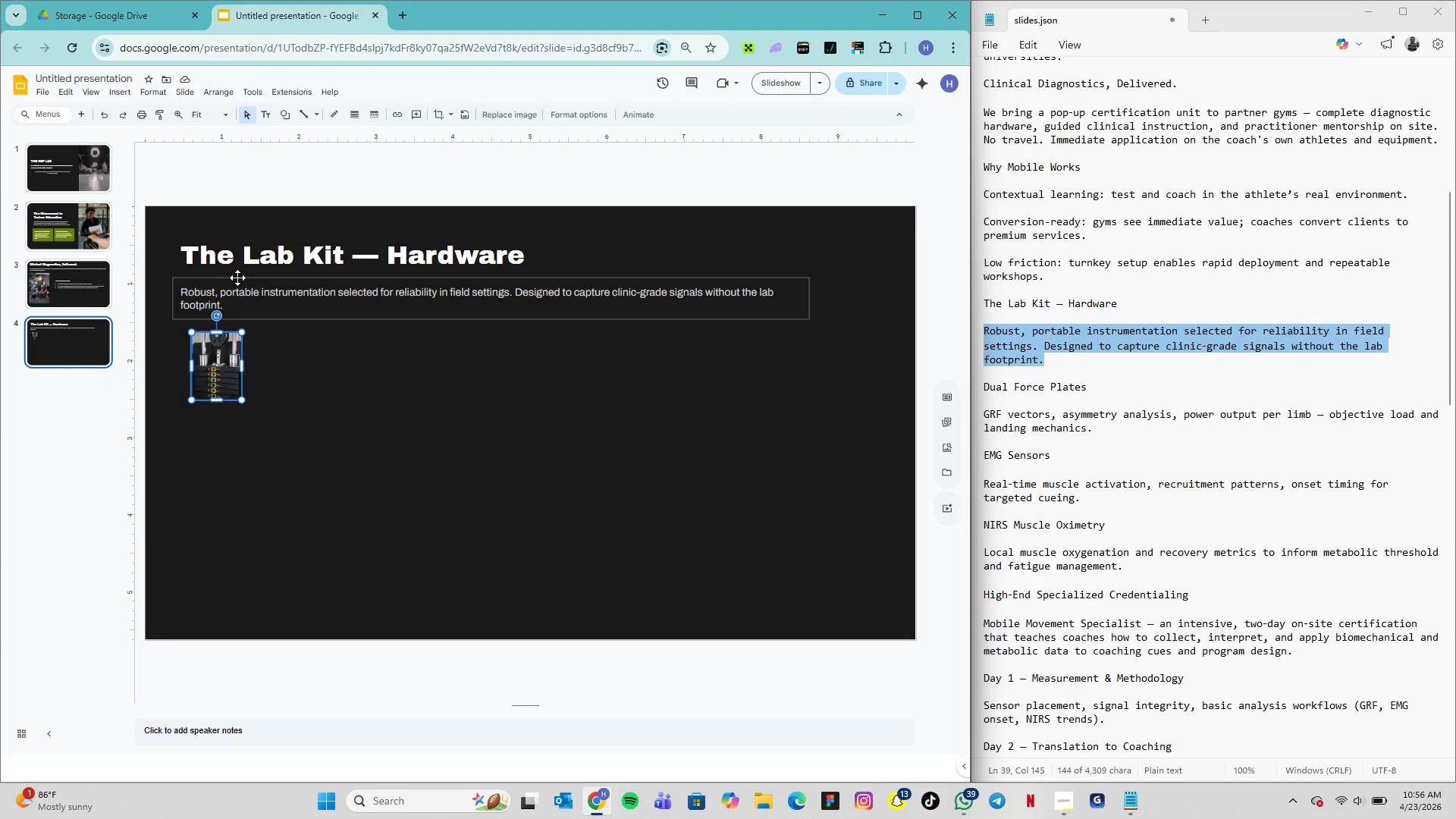 
wait(7.84)
 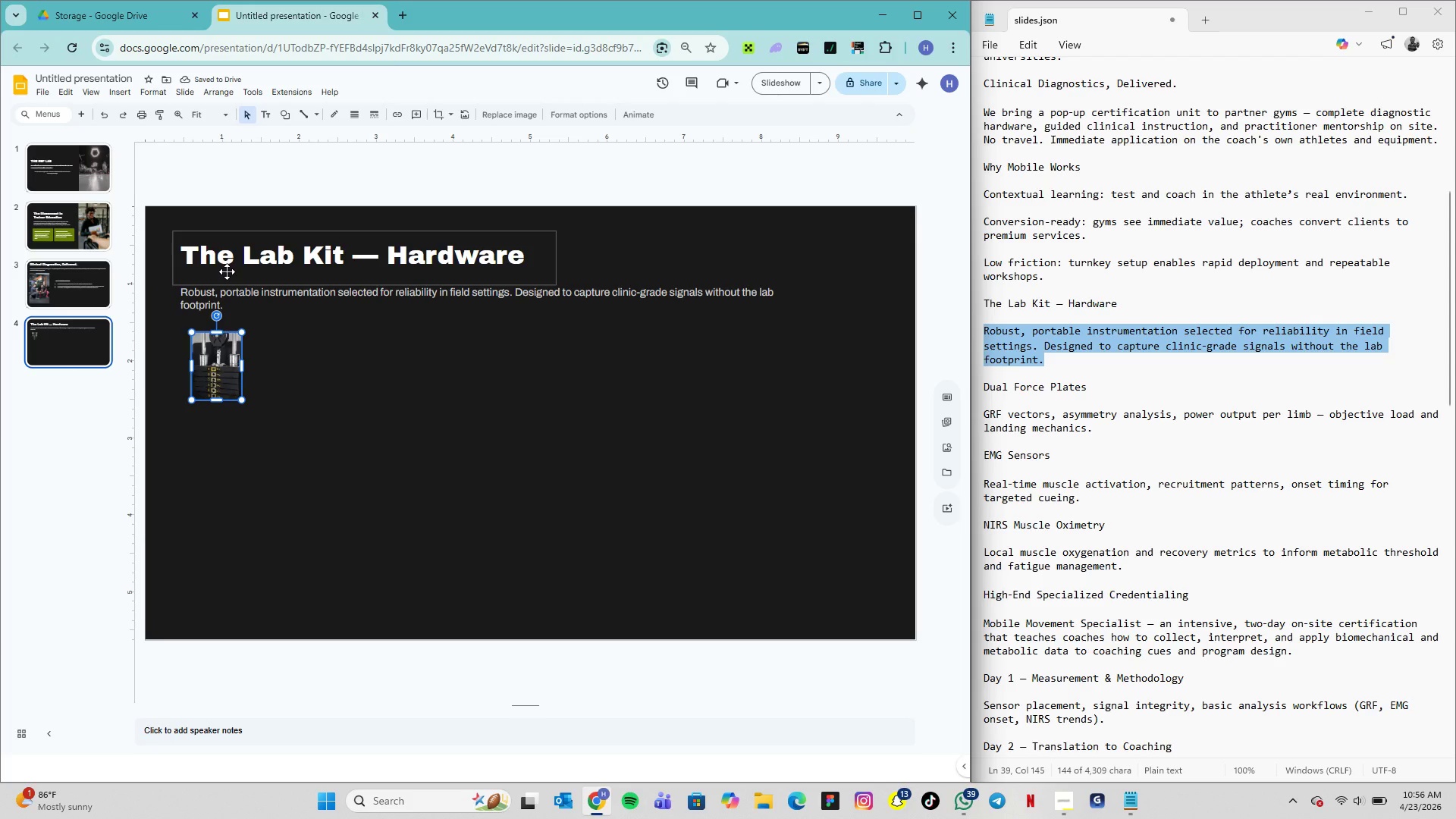 
left_click_drag(start_coordinate=[241, 333], to_coordinate=[232, 339])
 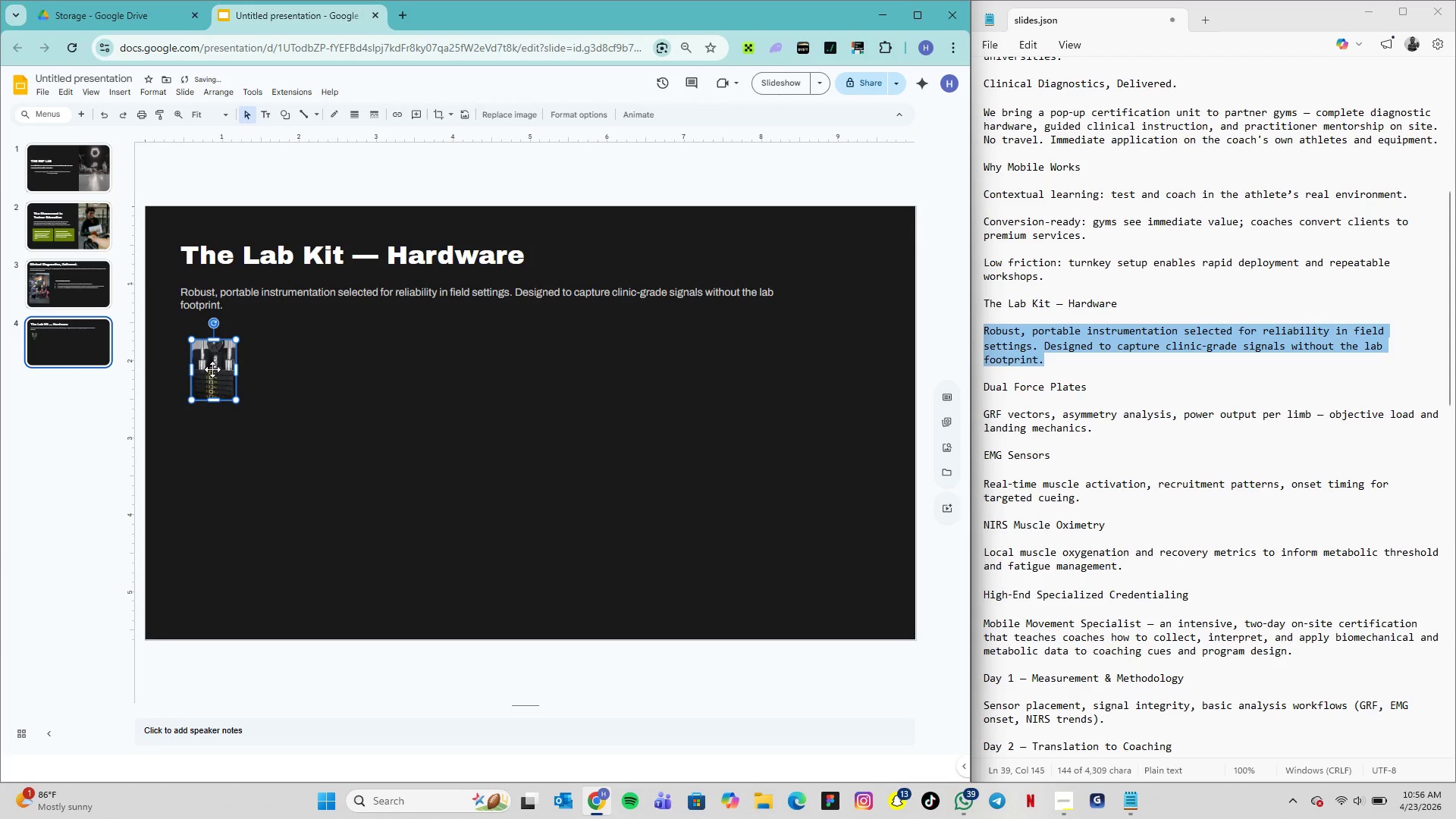 
left_click_drag(start_coordinate=[212, 369], to_coordinate=[202, 355])
 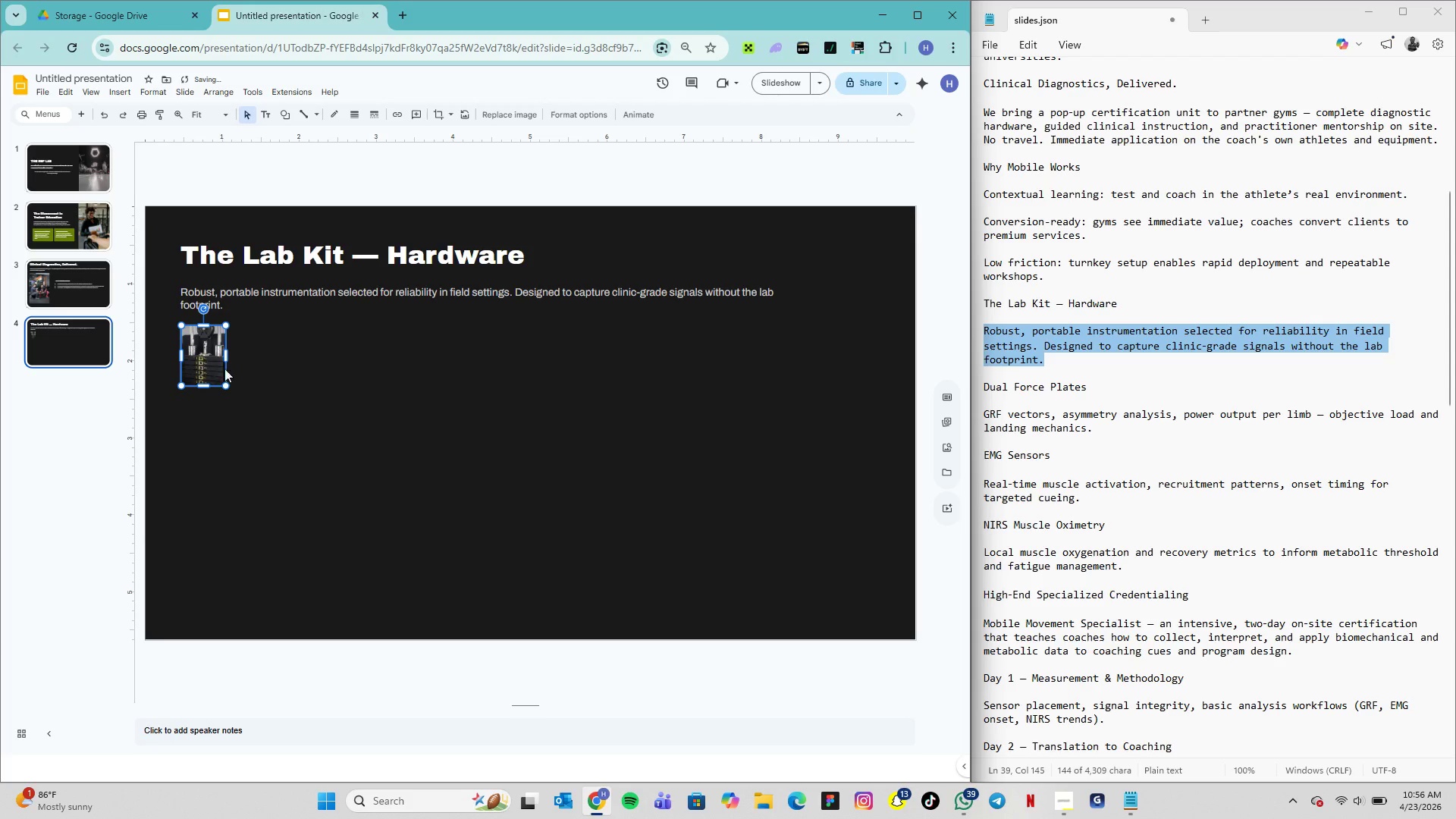 
left_click([253, 384])
 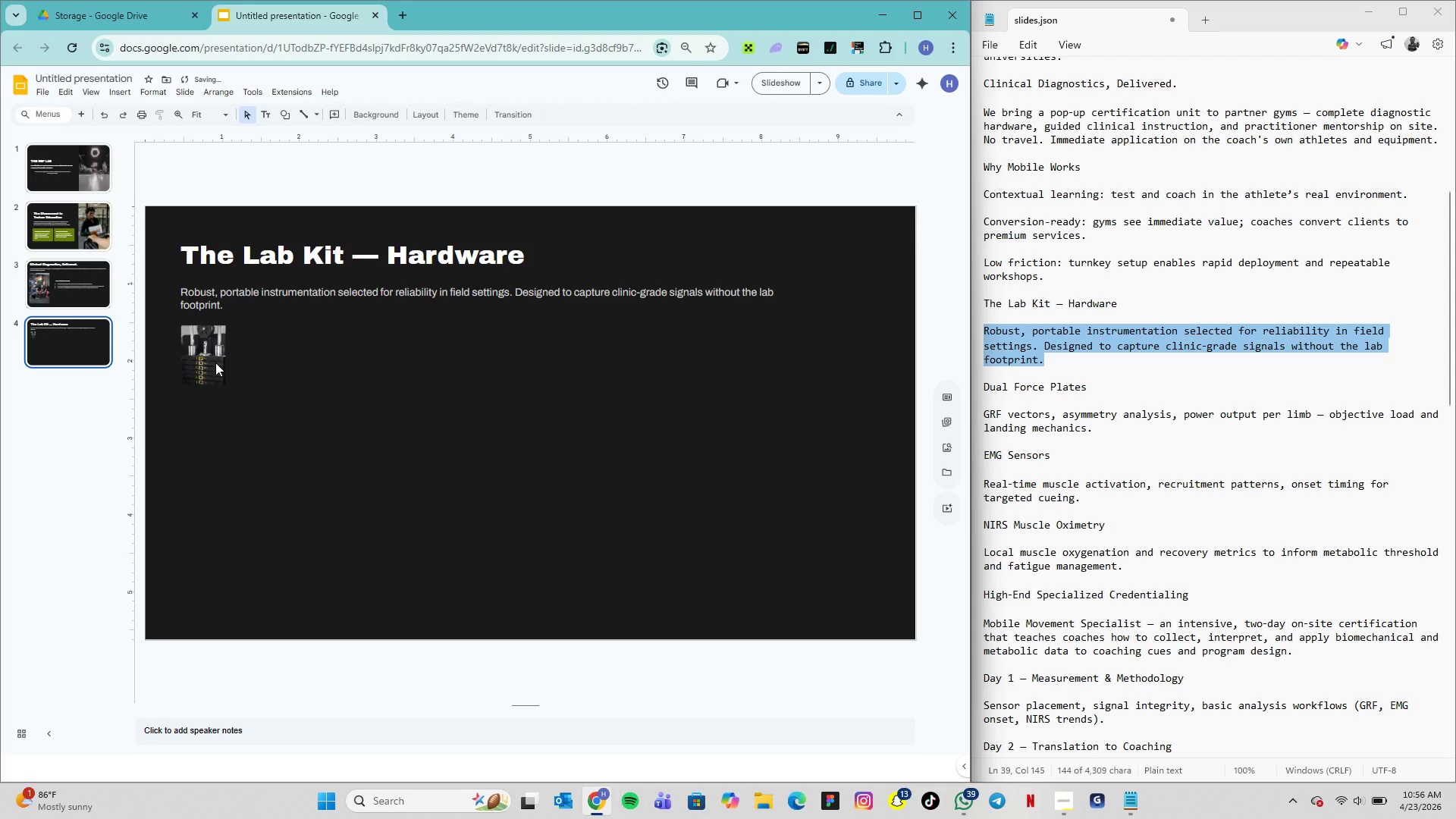 
left_click([215, 362])
 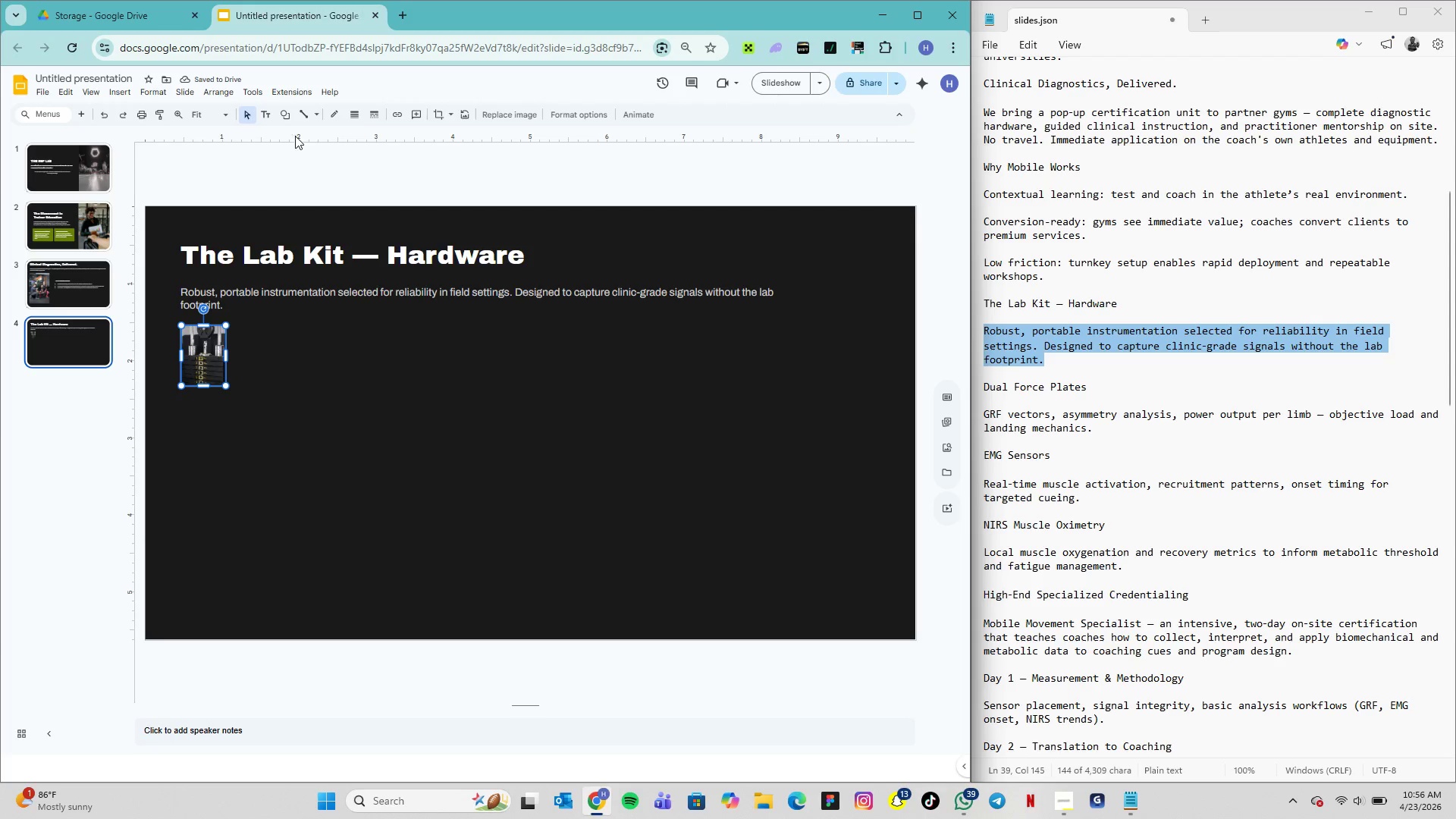 
left_click([289, 118])
 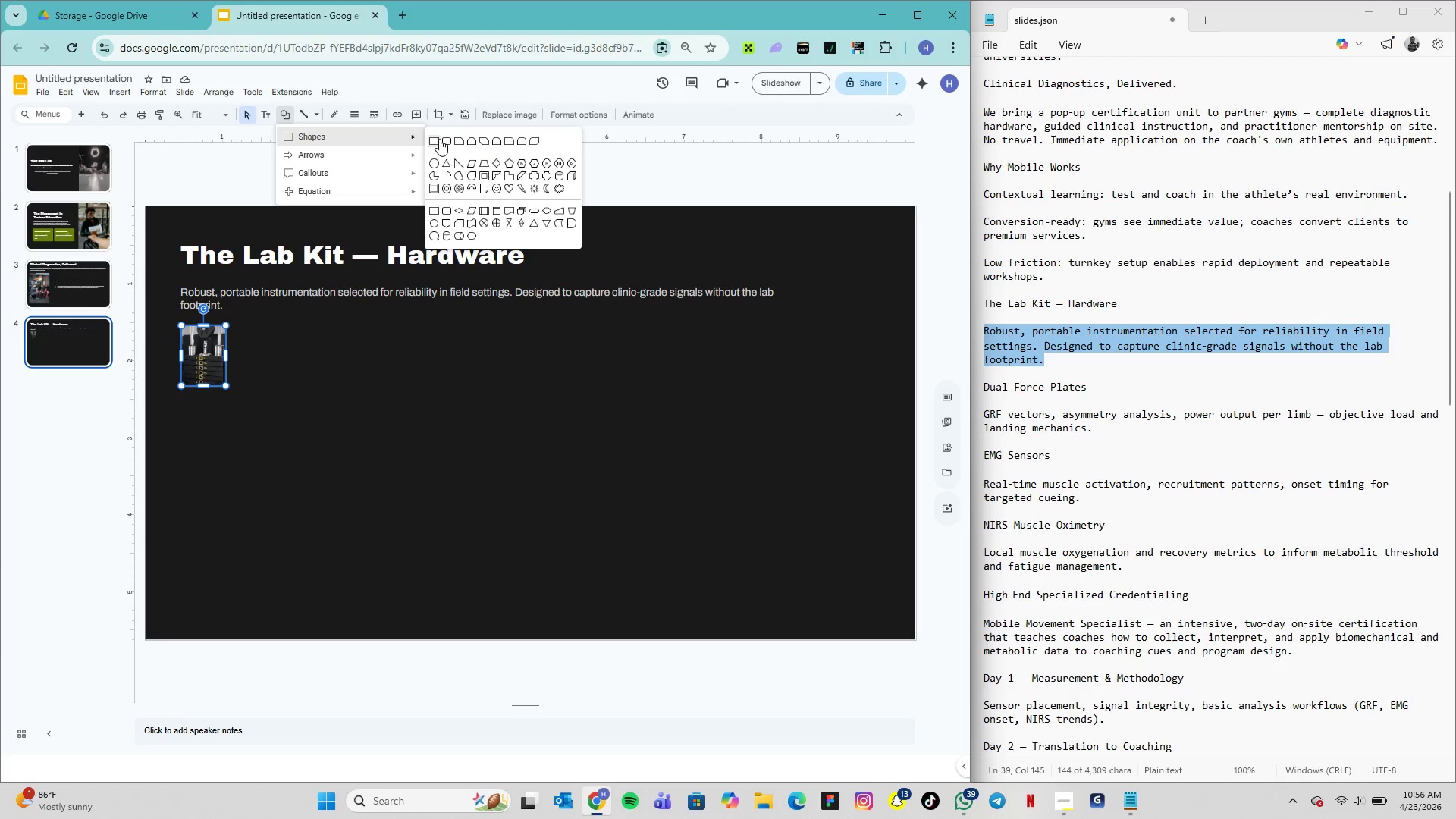 
left_click([448, 141])
 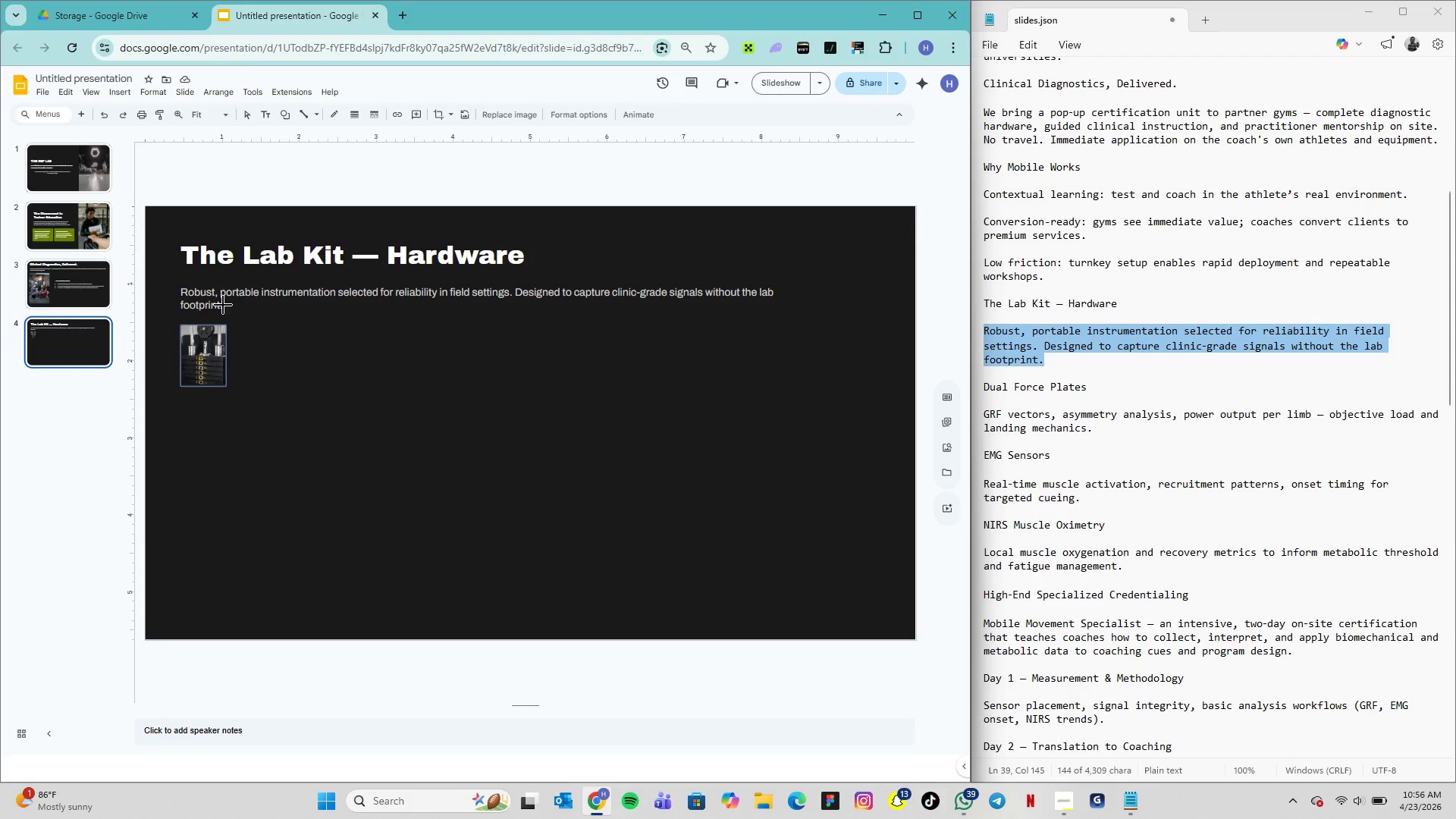 
left_click([247, 118])
 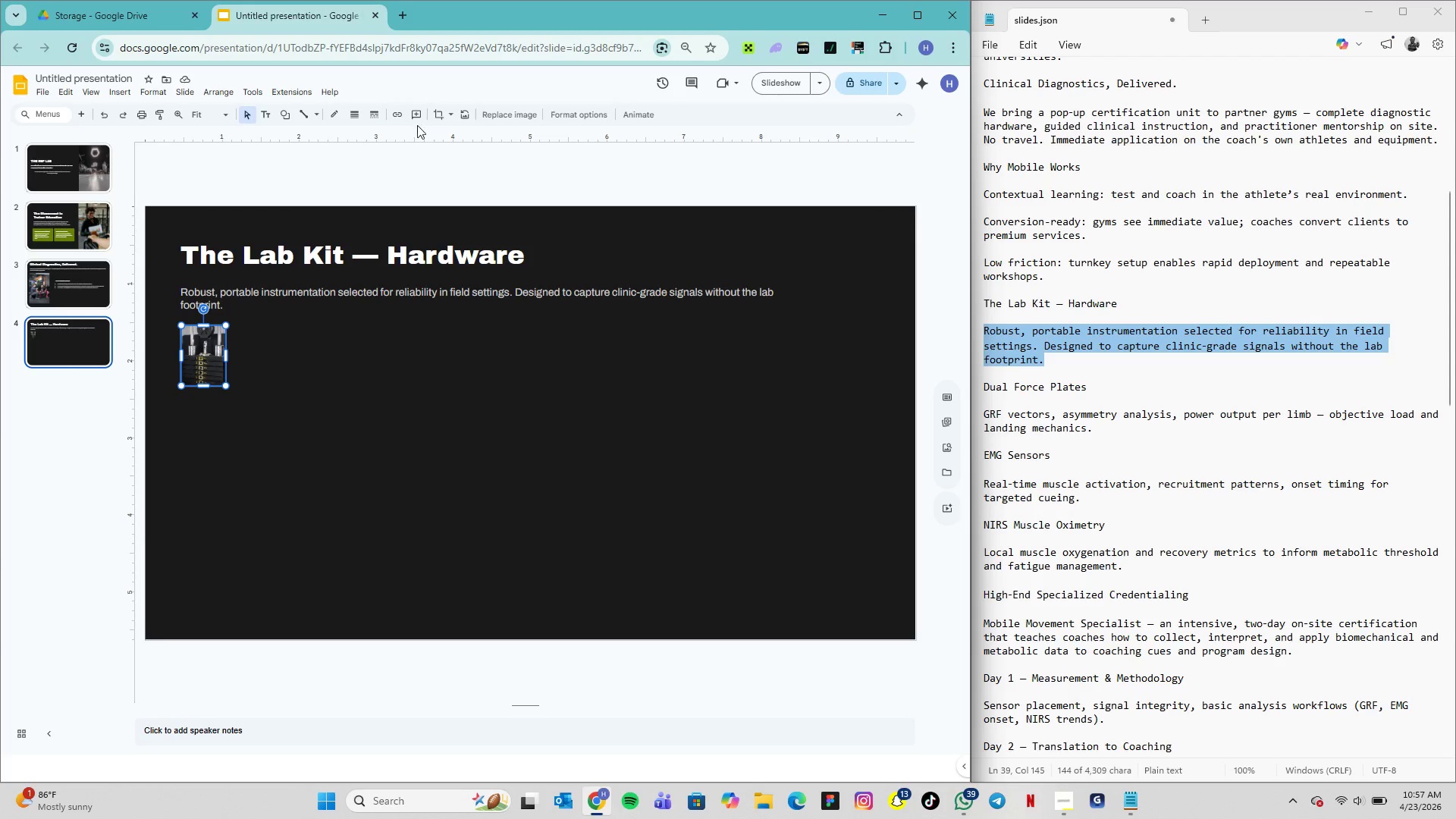 
left_click([453, 116])
 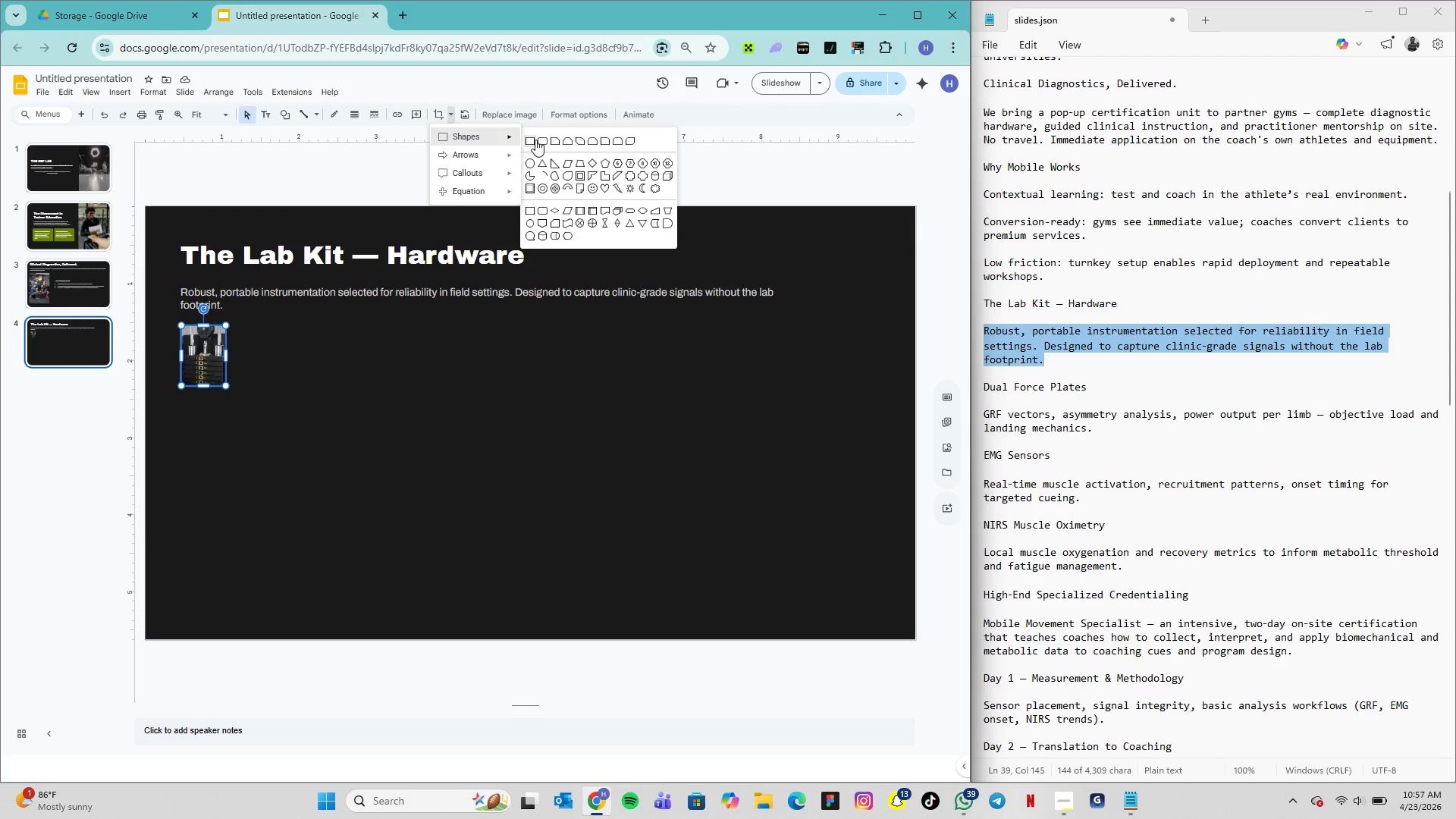 
left_click([541, 142])
 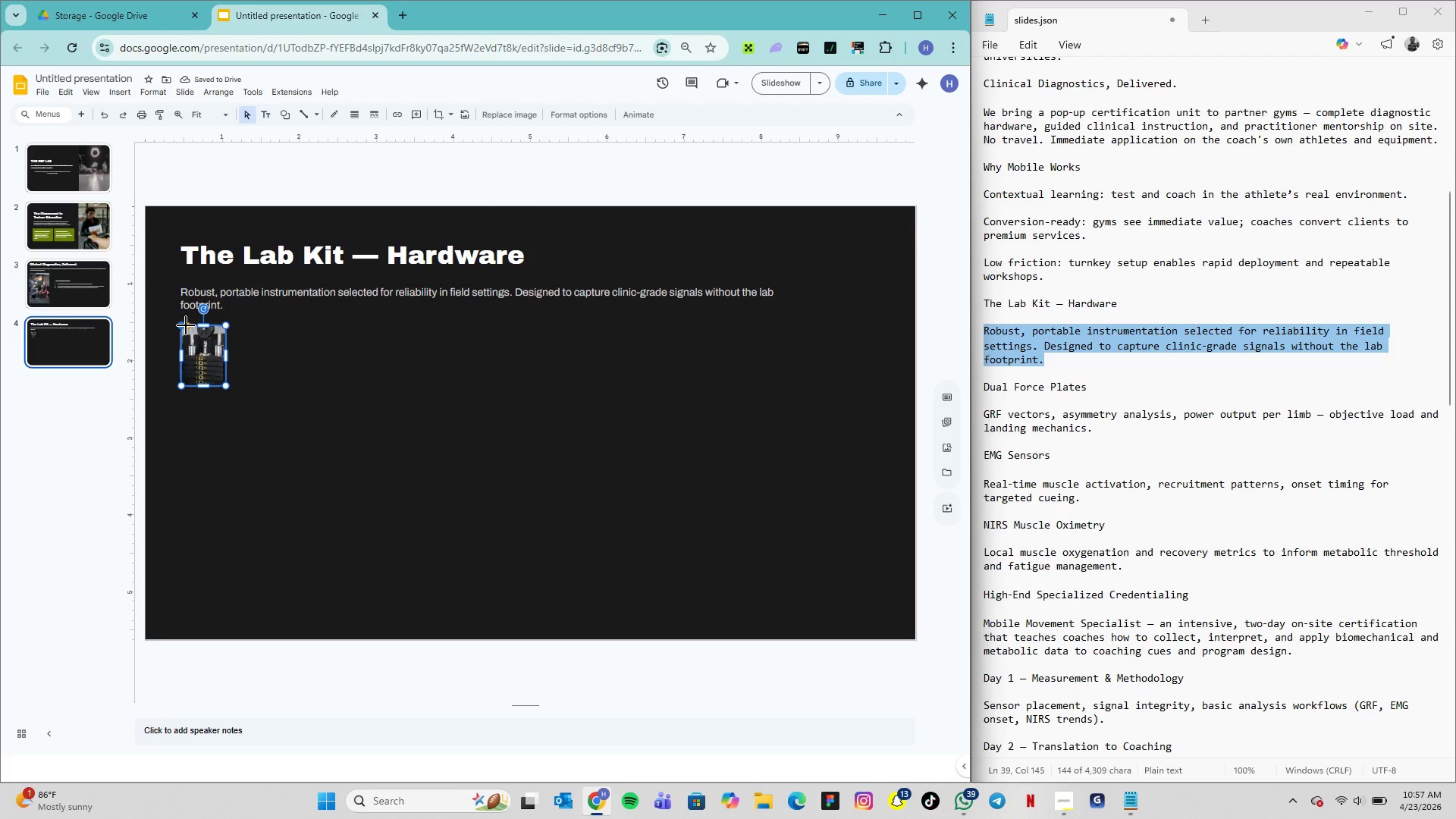 
left_click_drag(start_coordinate=[188, 326], to_coordinate=[184, 326])
 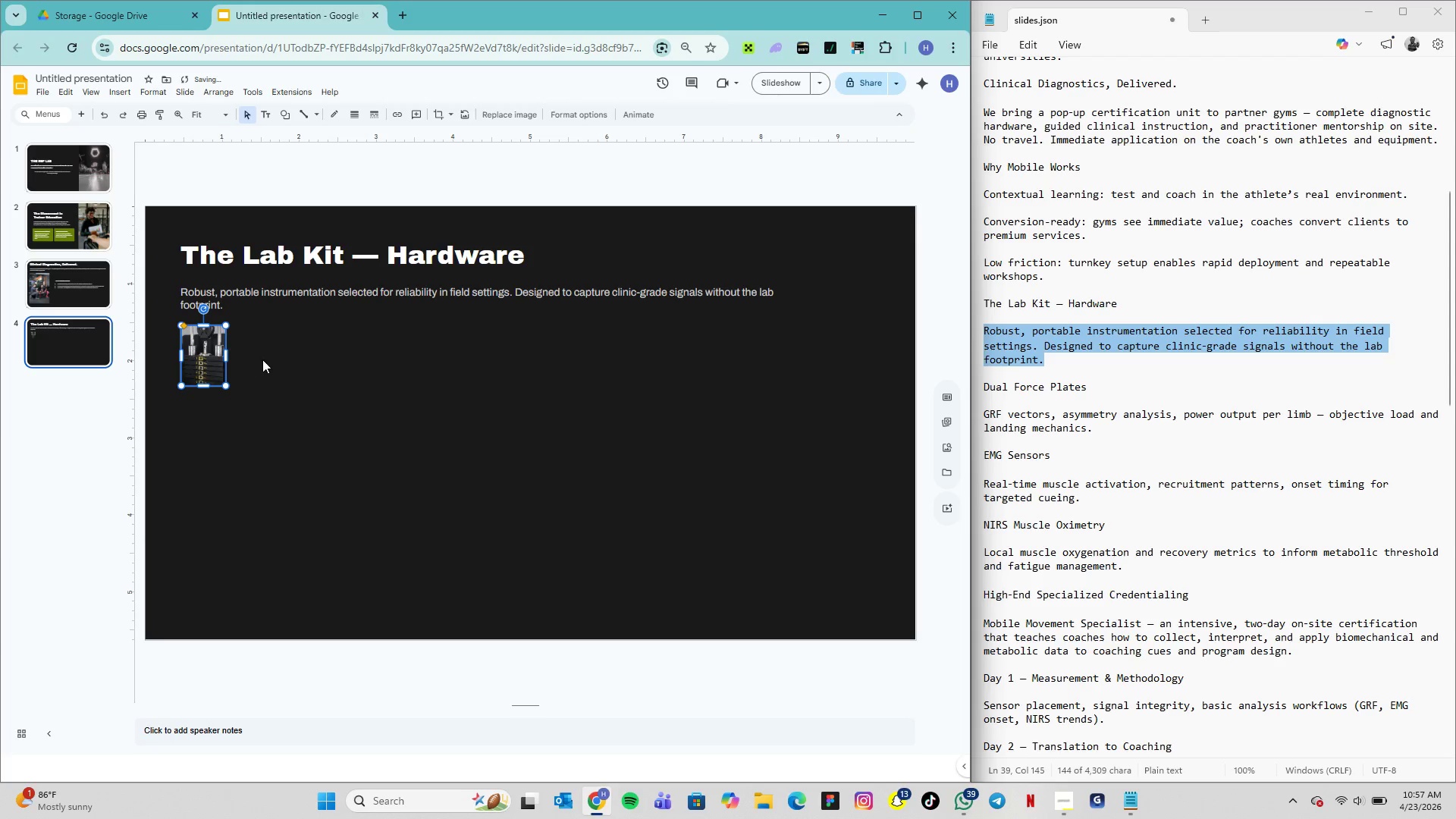 
left_click([265, 359])
 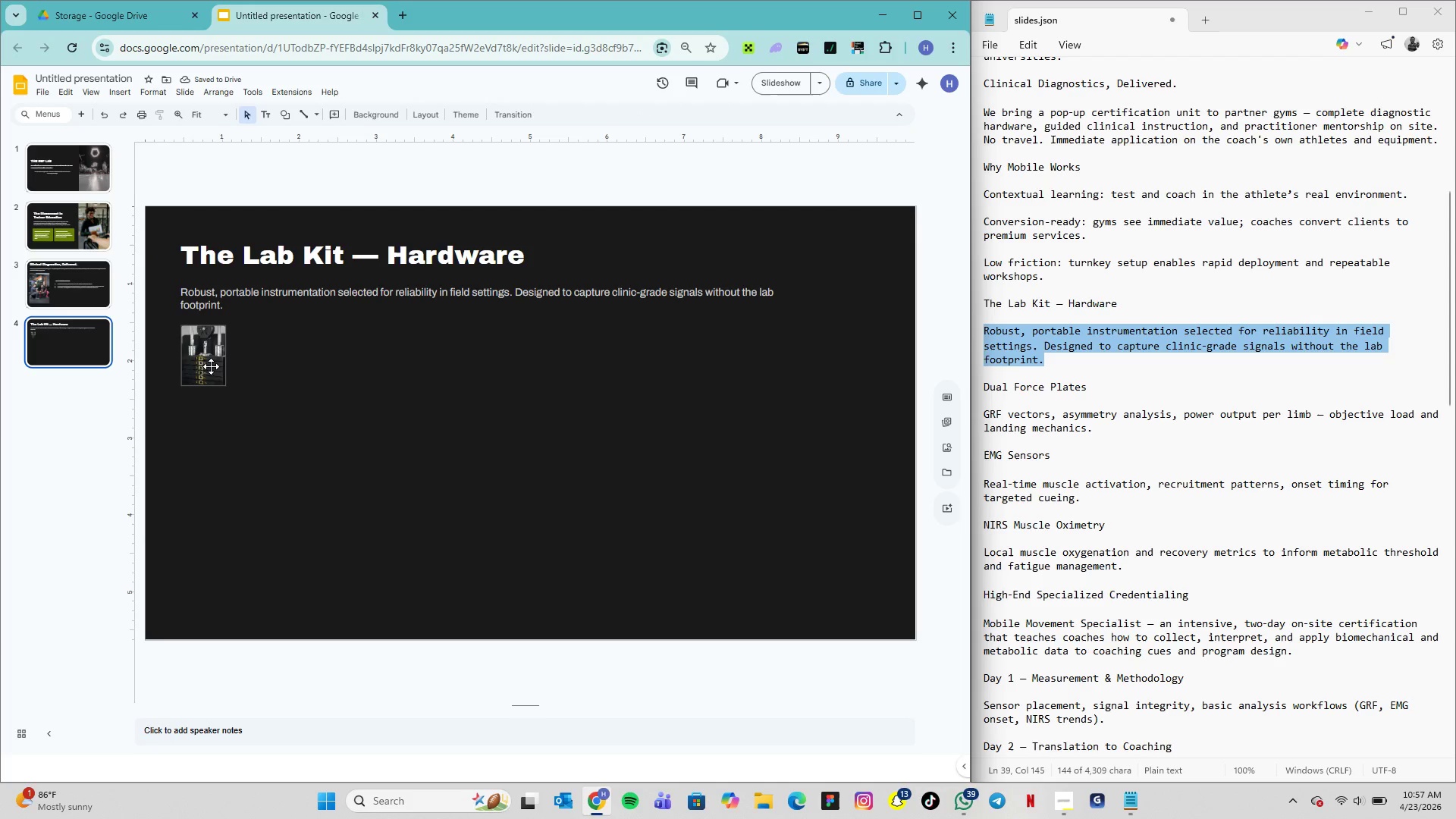 
left_click([188, 342])
 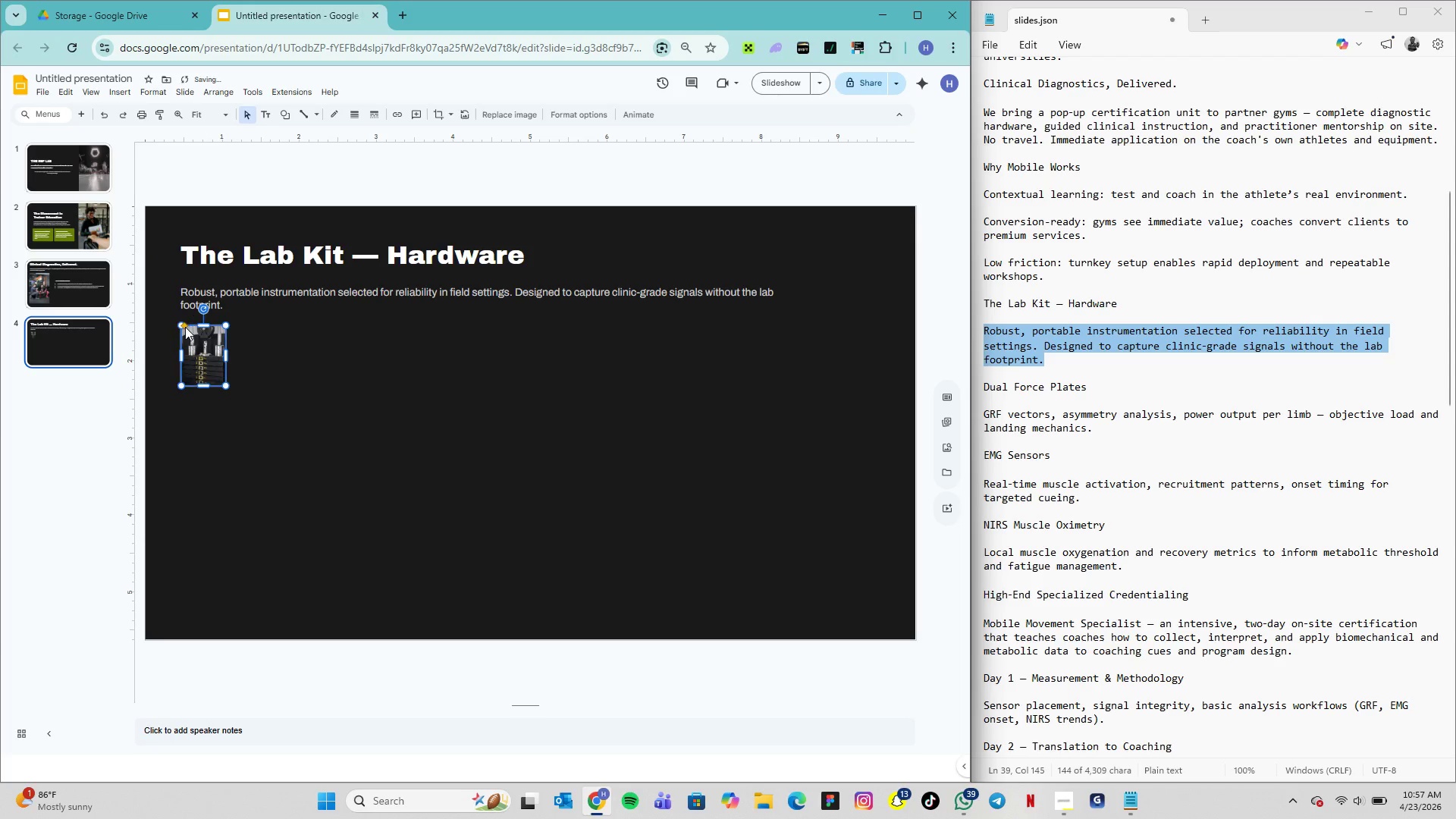 
wait(12.56)
 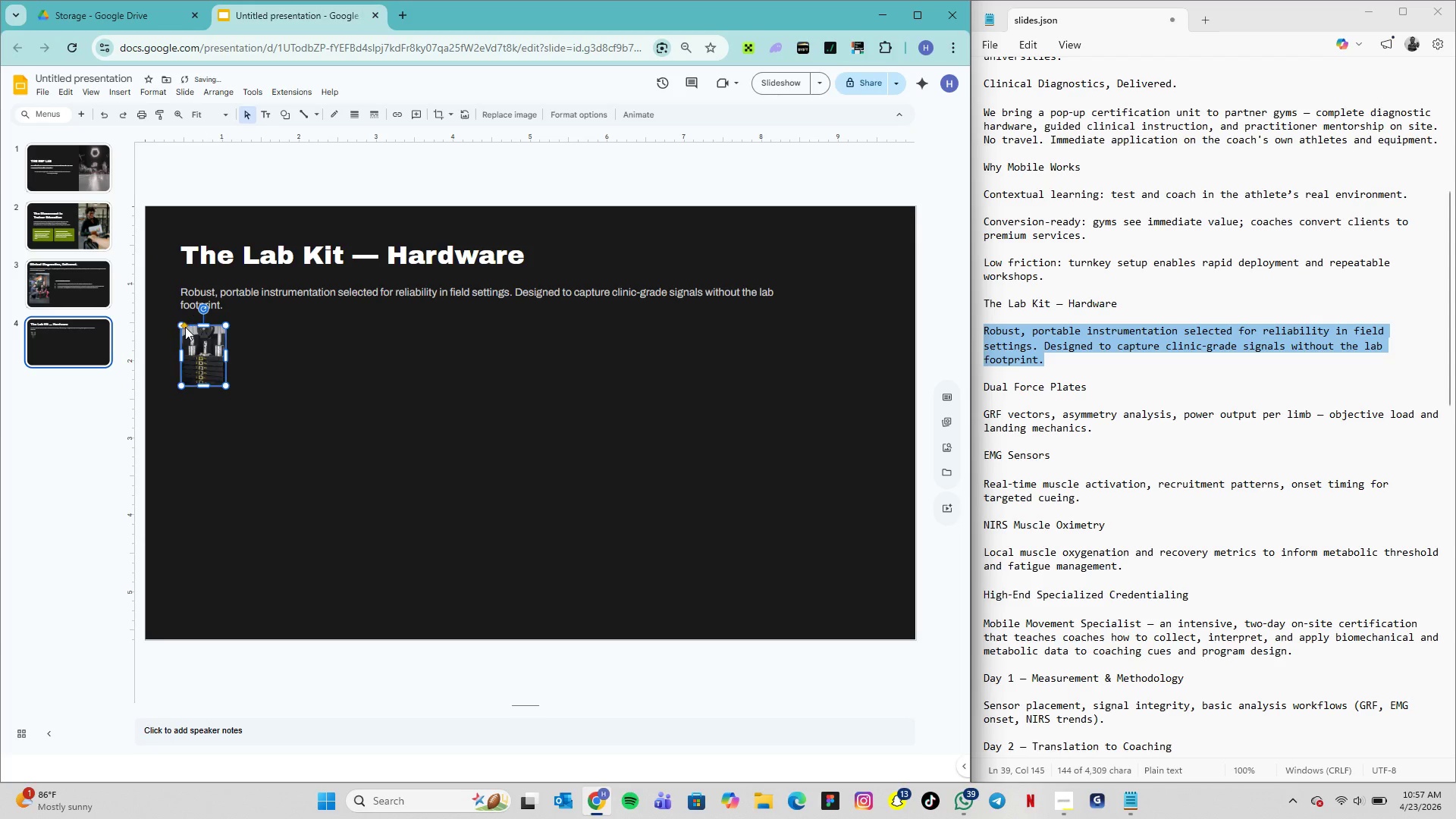 
left_click([247, 346])
 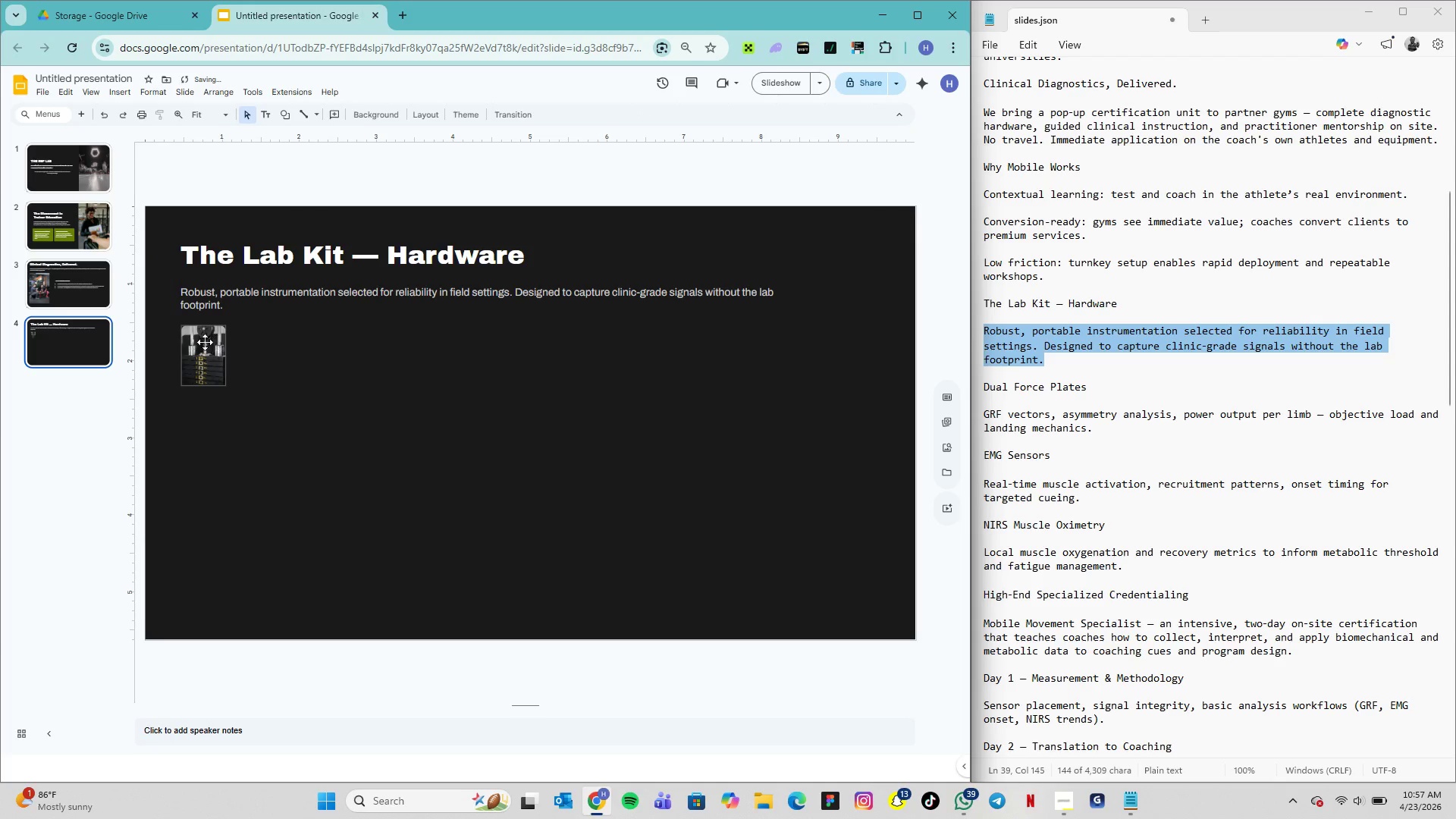 
left_click([196, 339])
 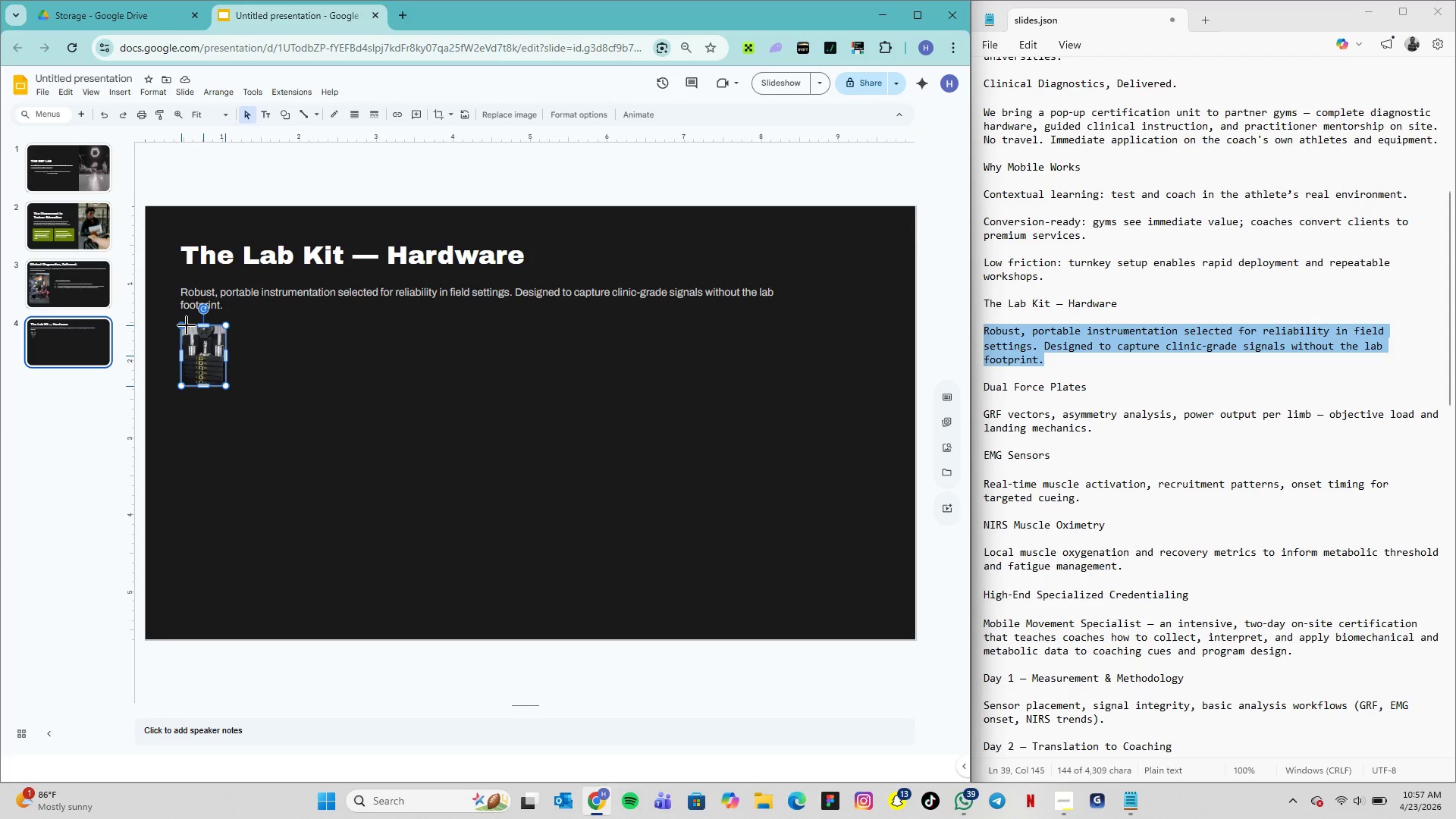 
wait(5.5)
 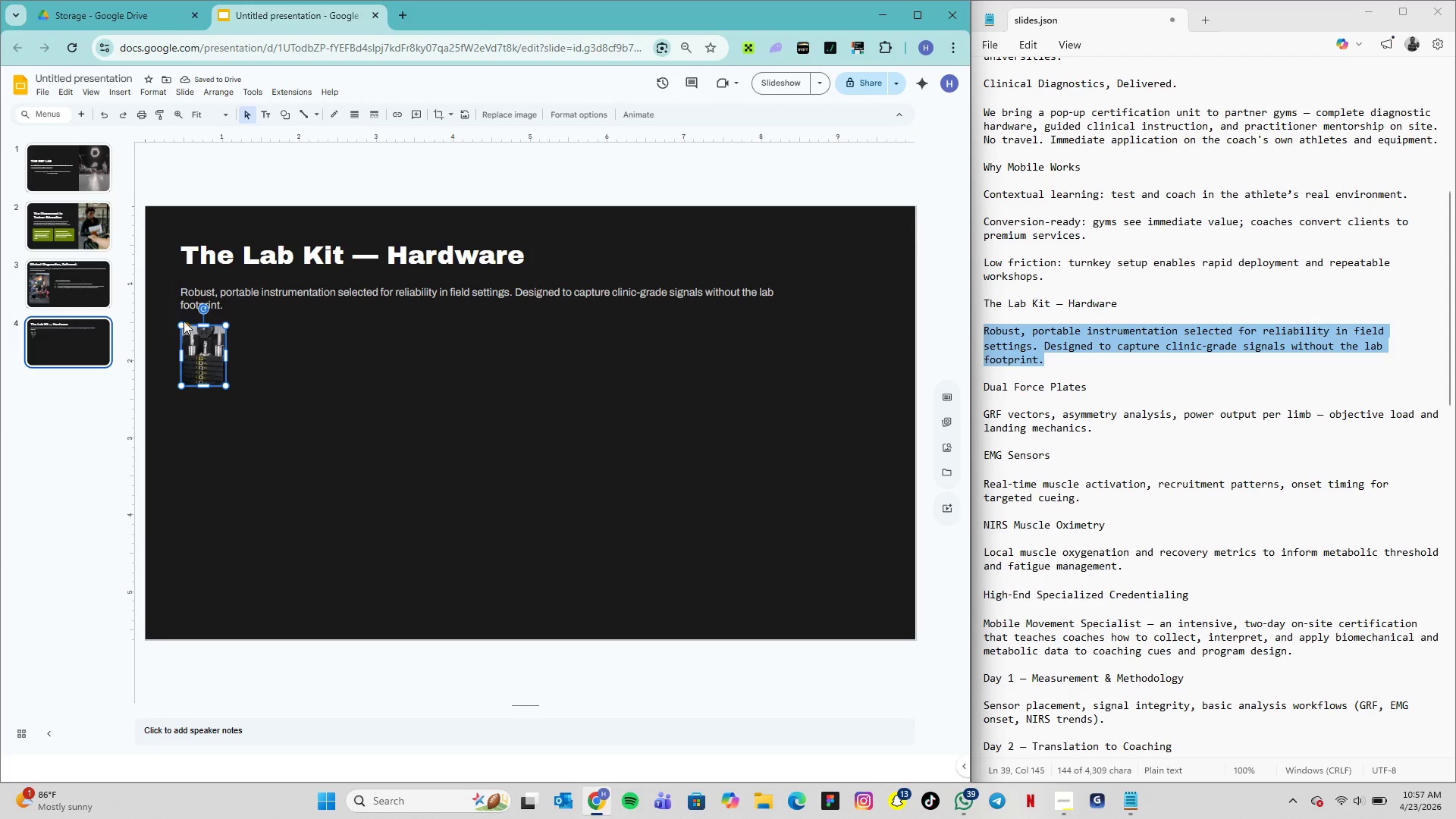 
left_click([260, 351])
 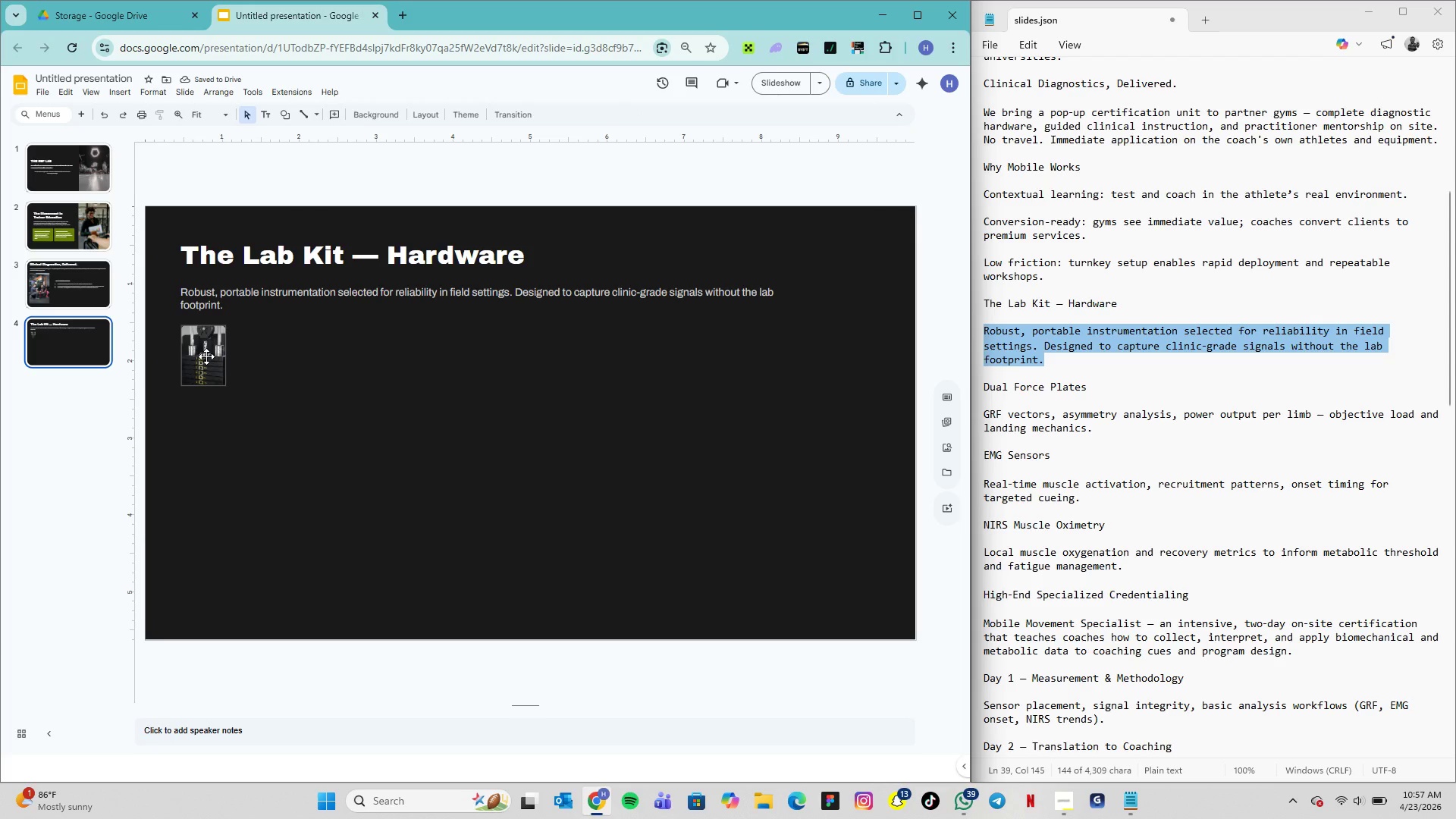 
left_click([206, 356])
 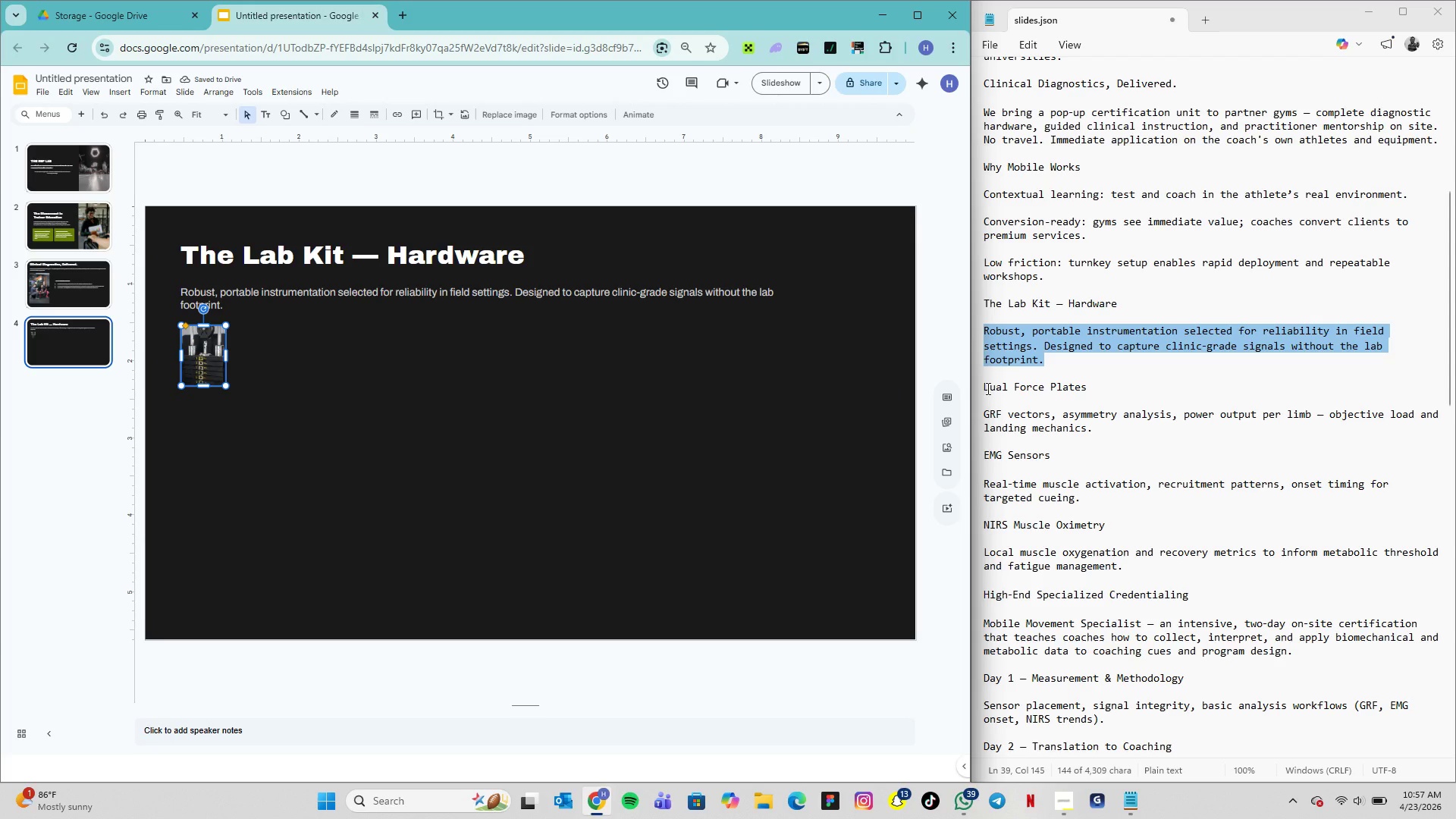 
left_click([987, 388])
 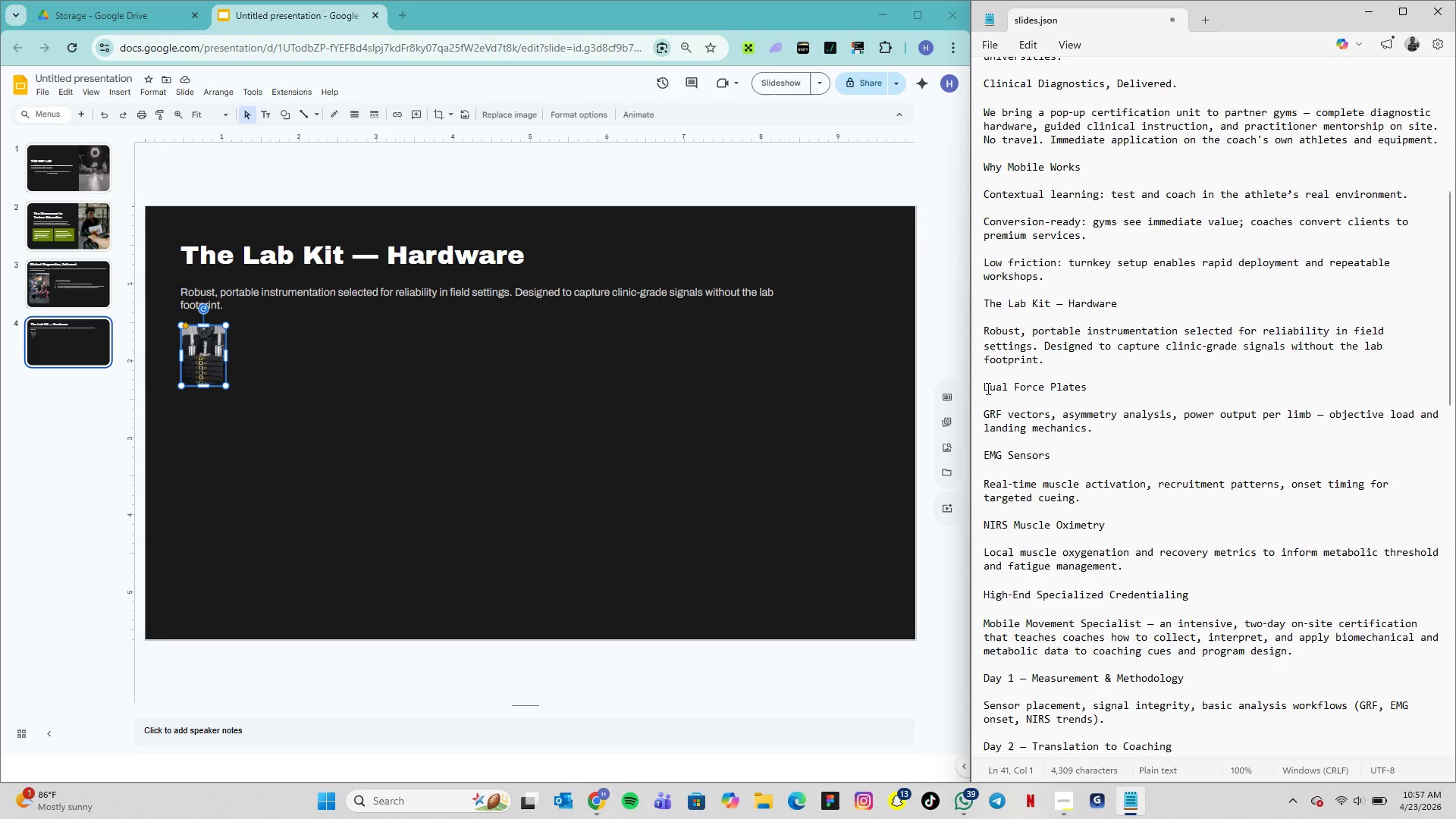 
left_click_drag(start_coordinate=[987, 388], to_coordinate=[1093, 431])
 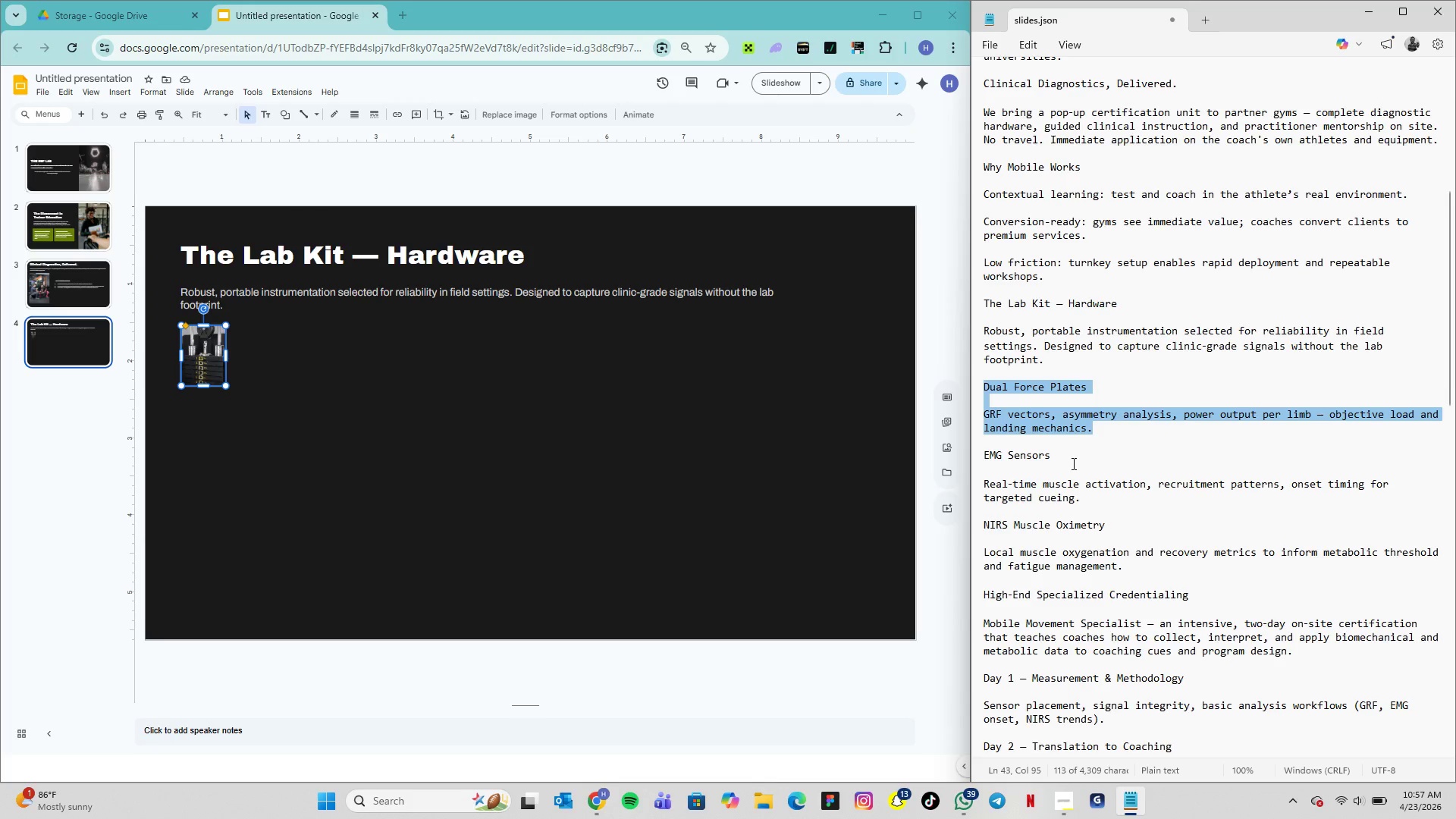 
key(Control+C)
 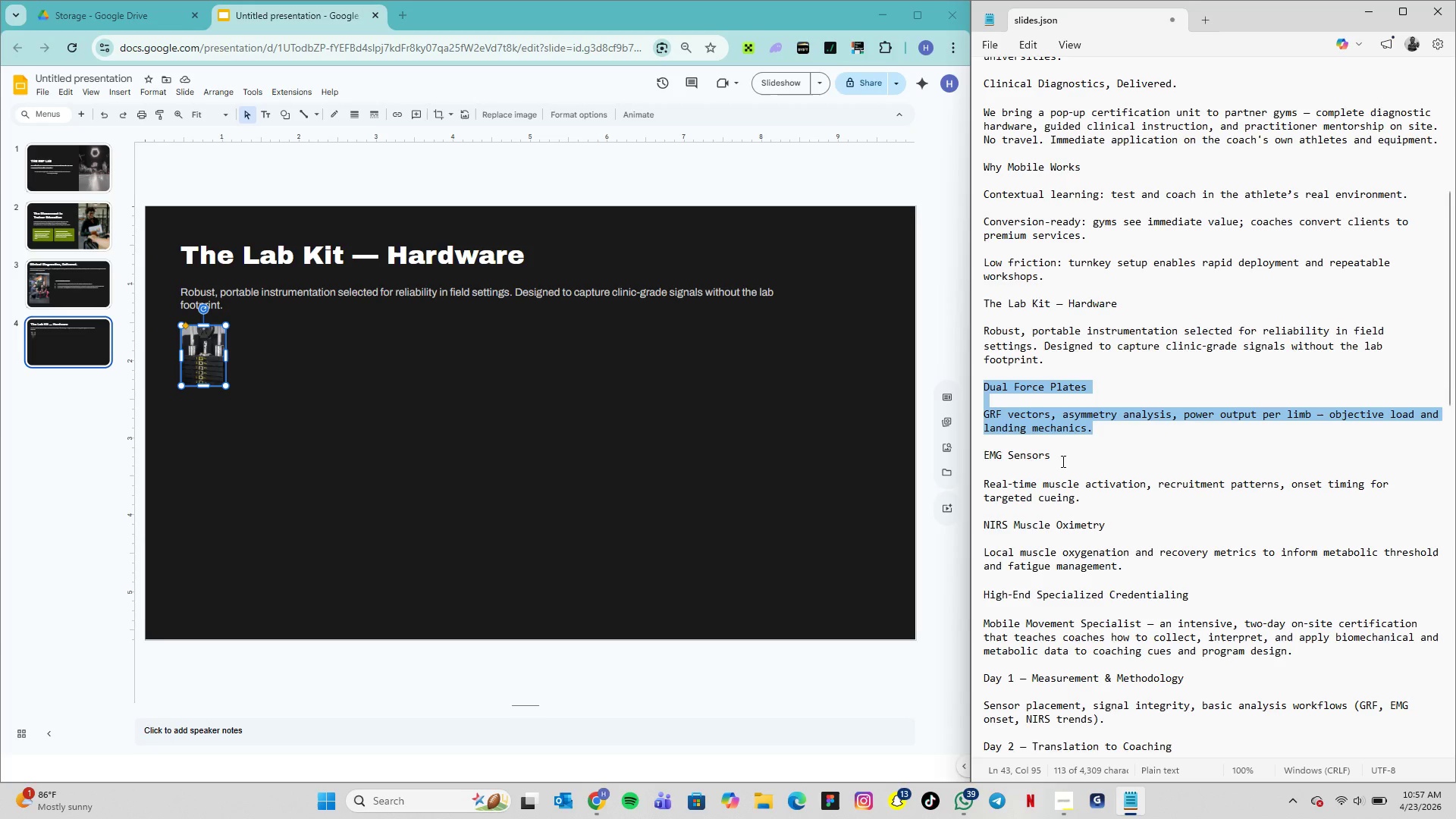 
key(Control+C)
 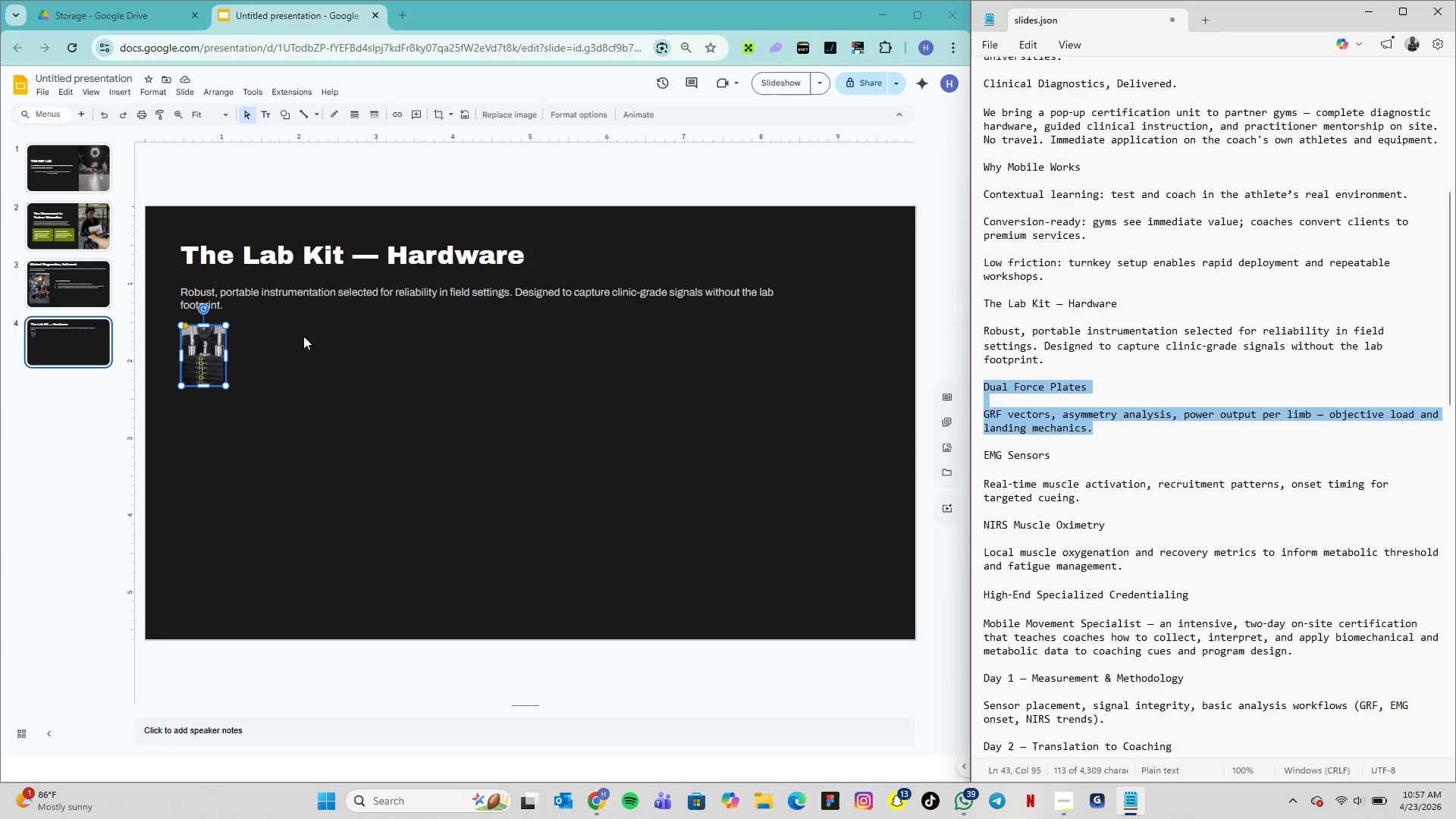 
left_click([246, 344])
 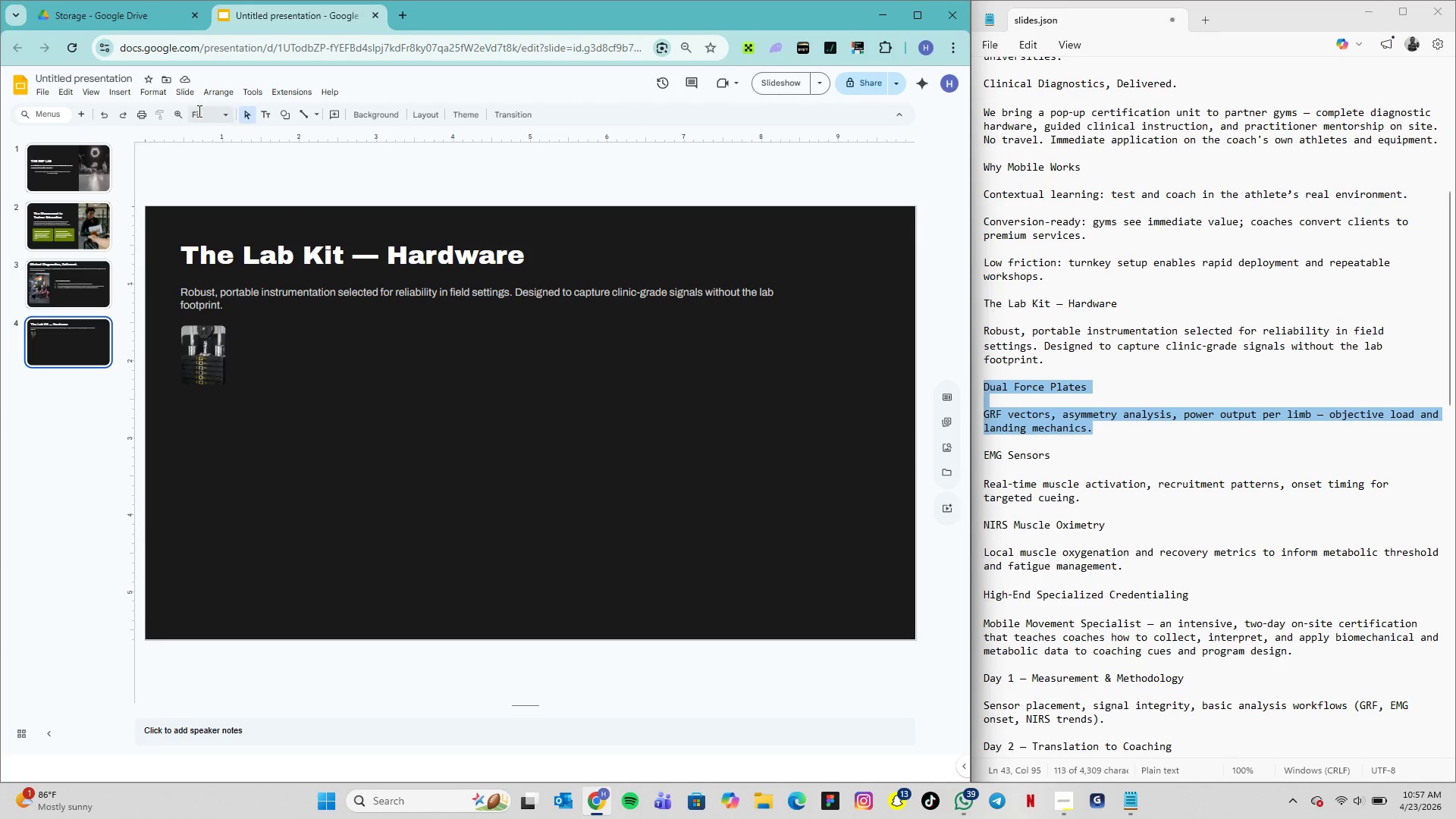 
wait(5.36)
 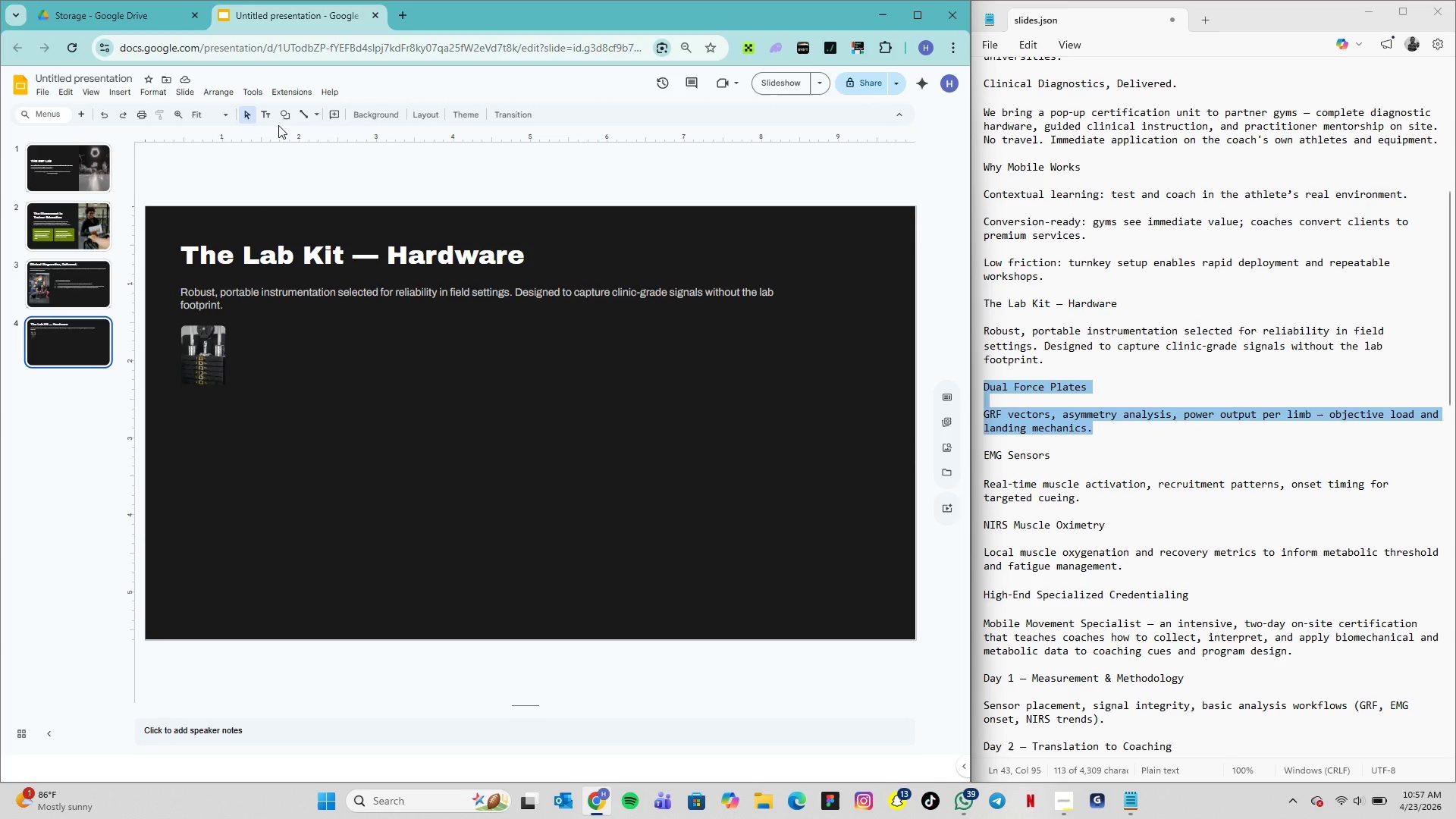 
left_click([312, 366])
 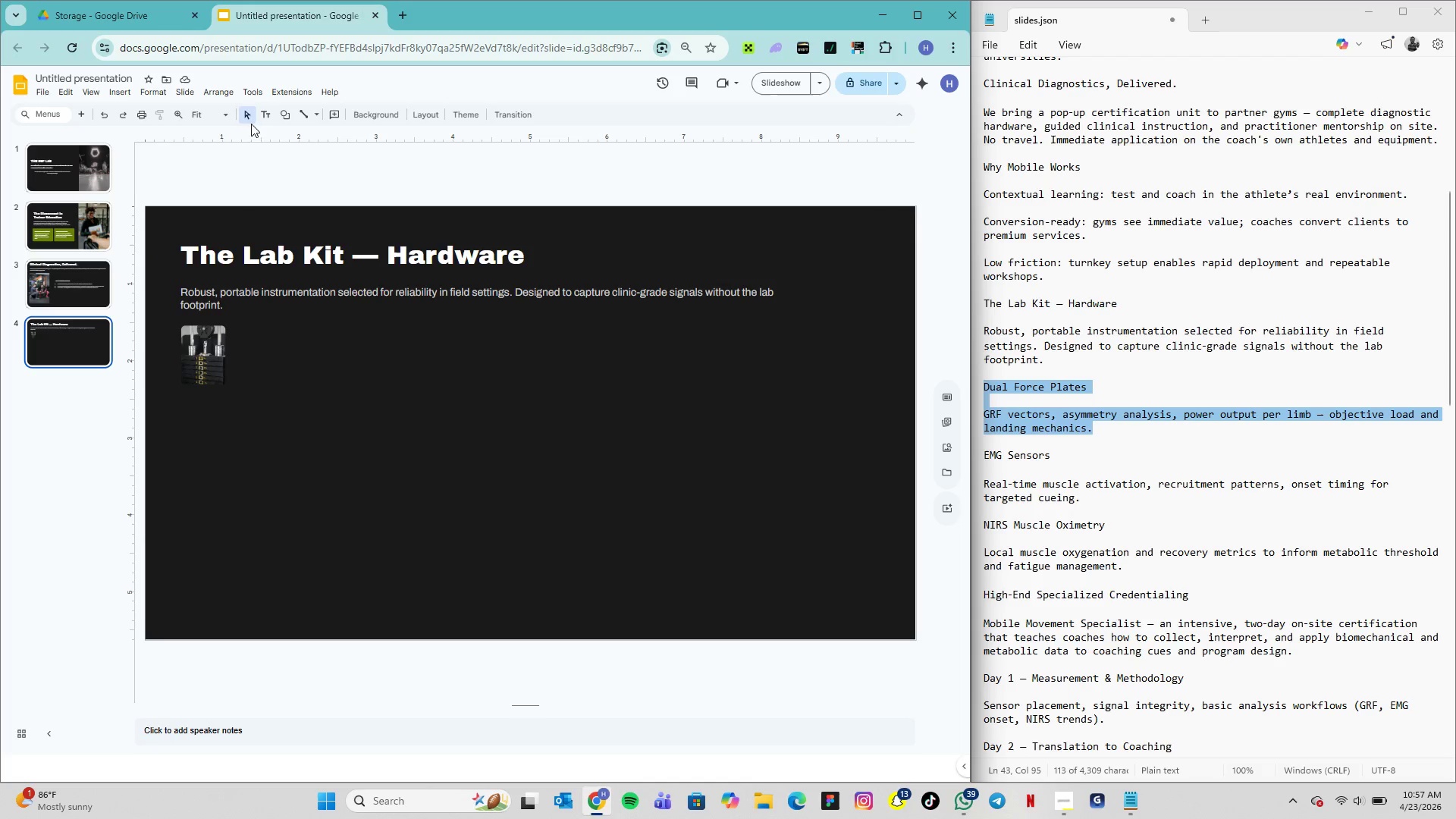 
left_click([263, 115])
 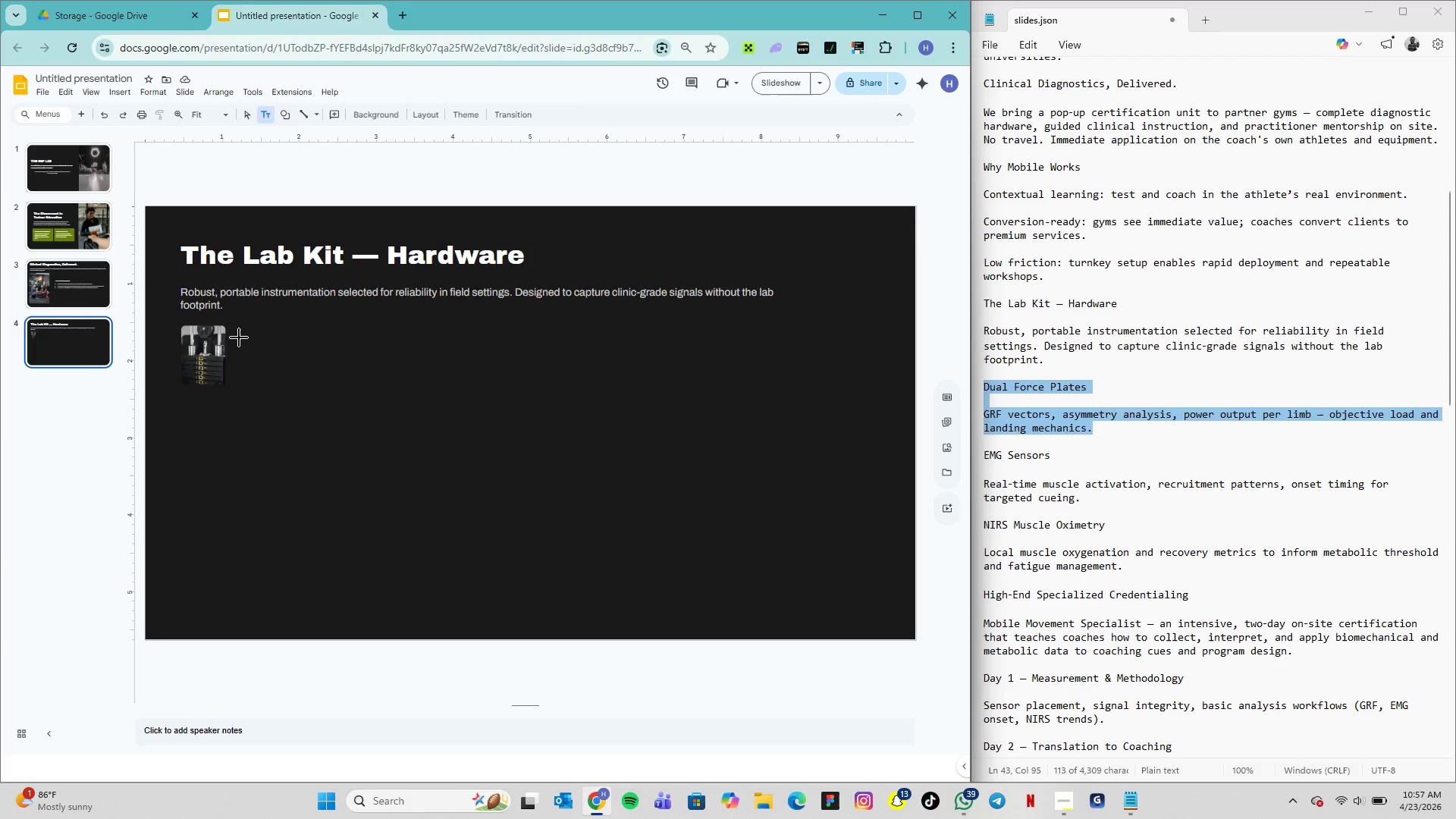 
left_click([240, 334])
 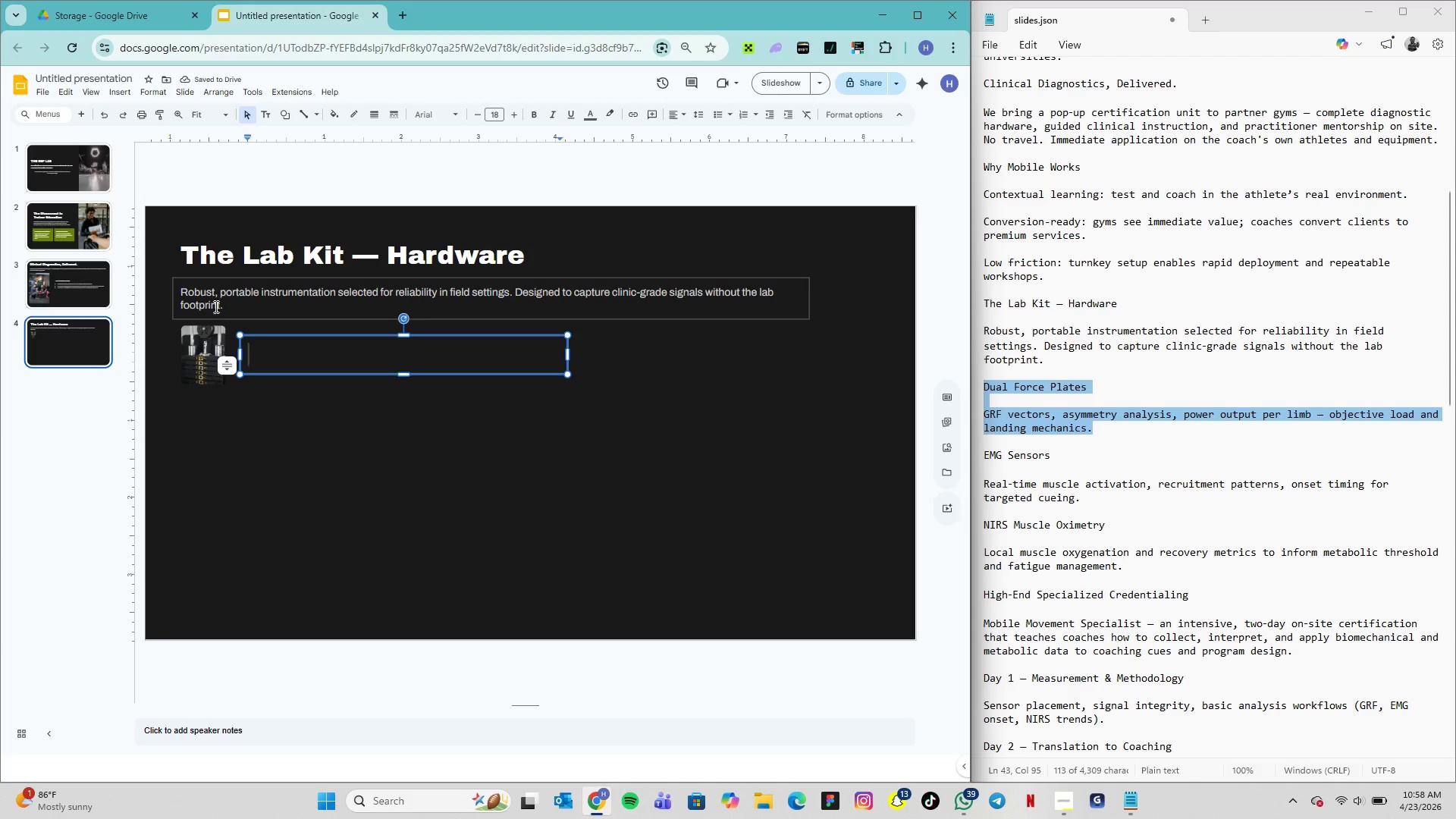 
wait(10.59)
 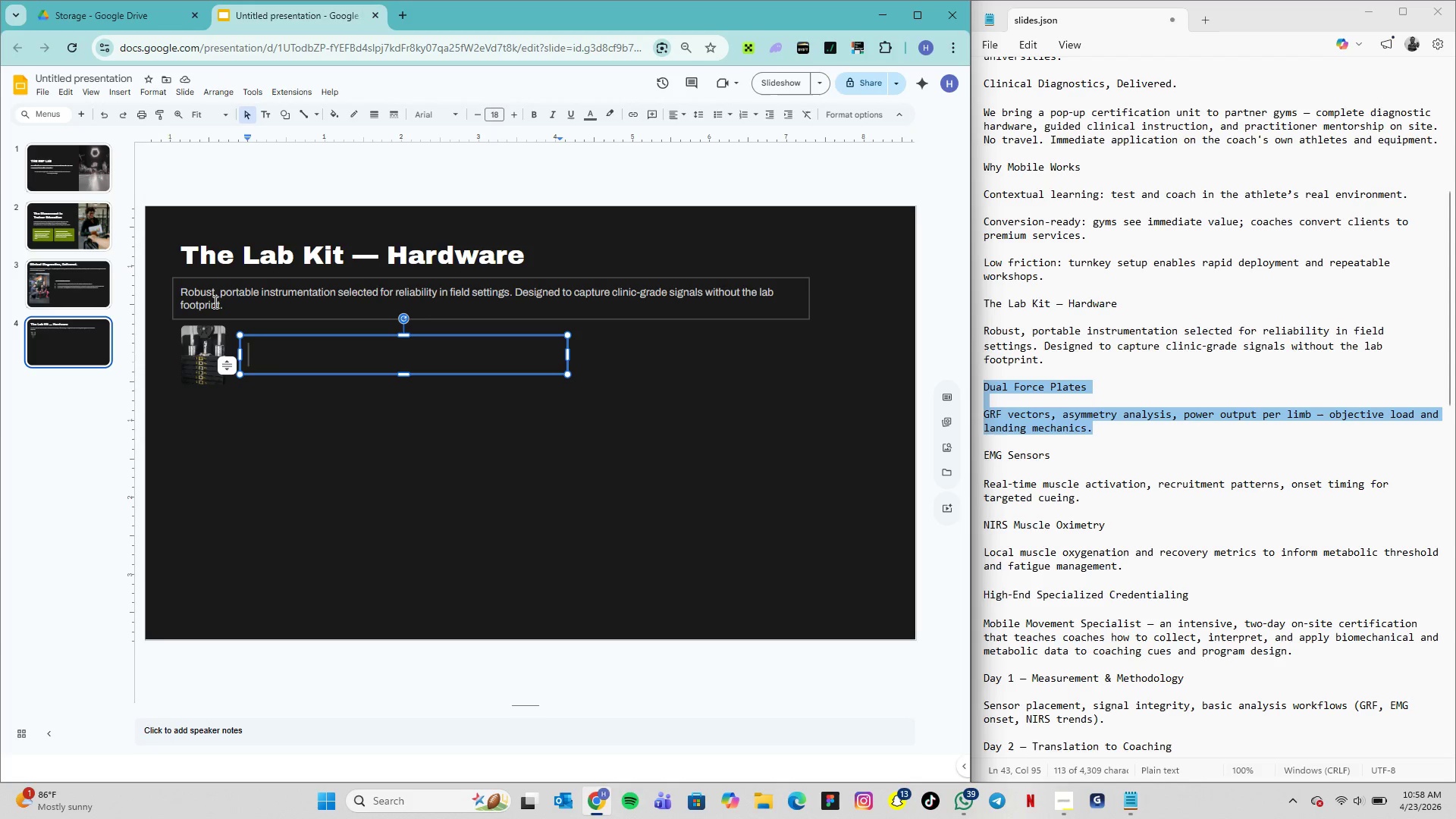 
key(Control+V)
 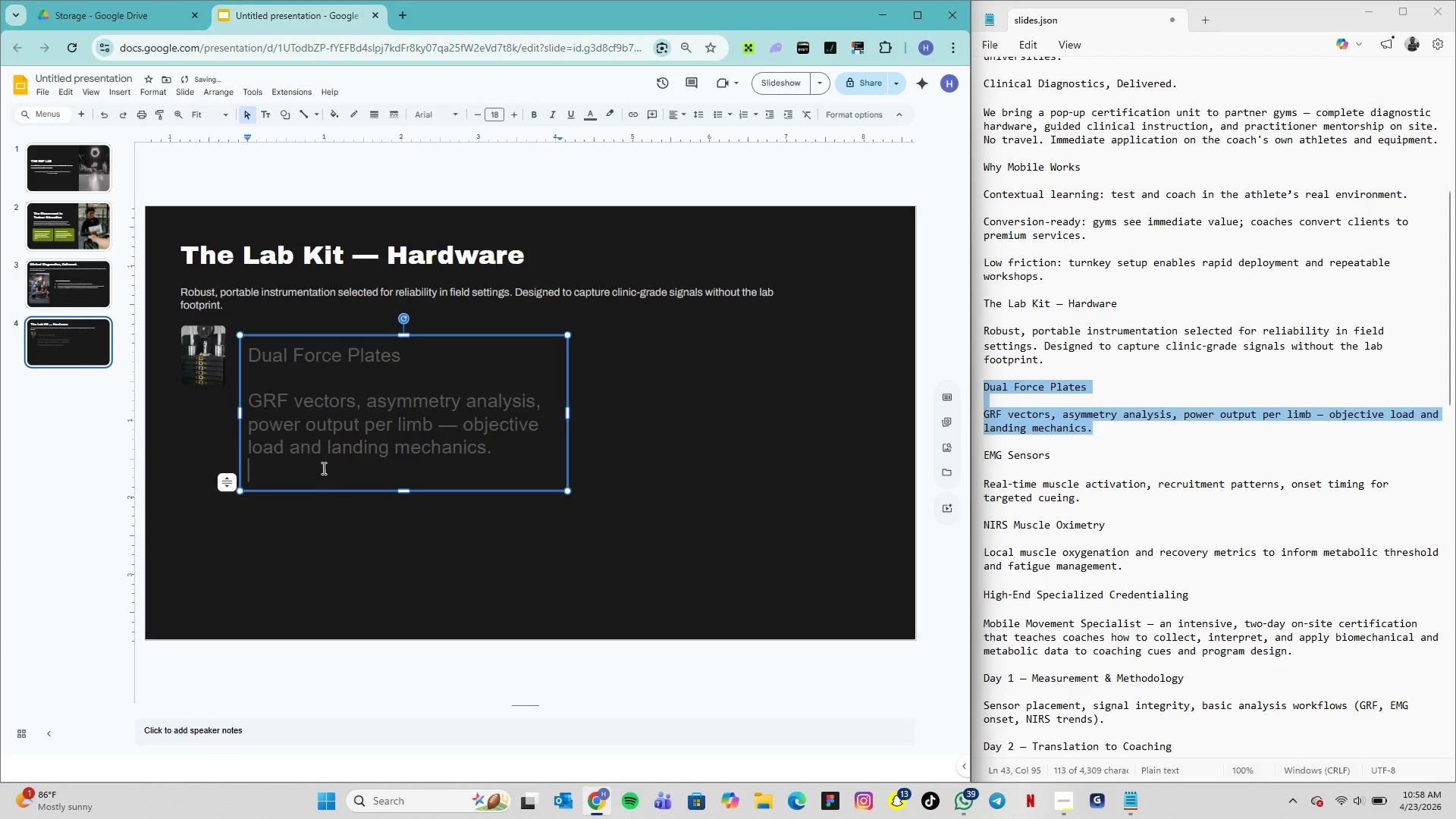 
key(Backspace)
 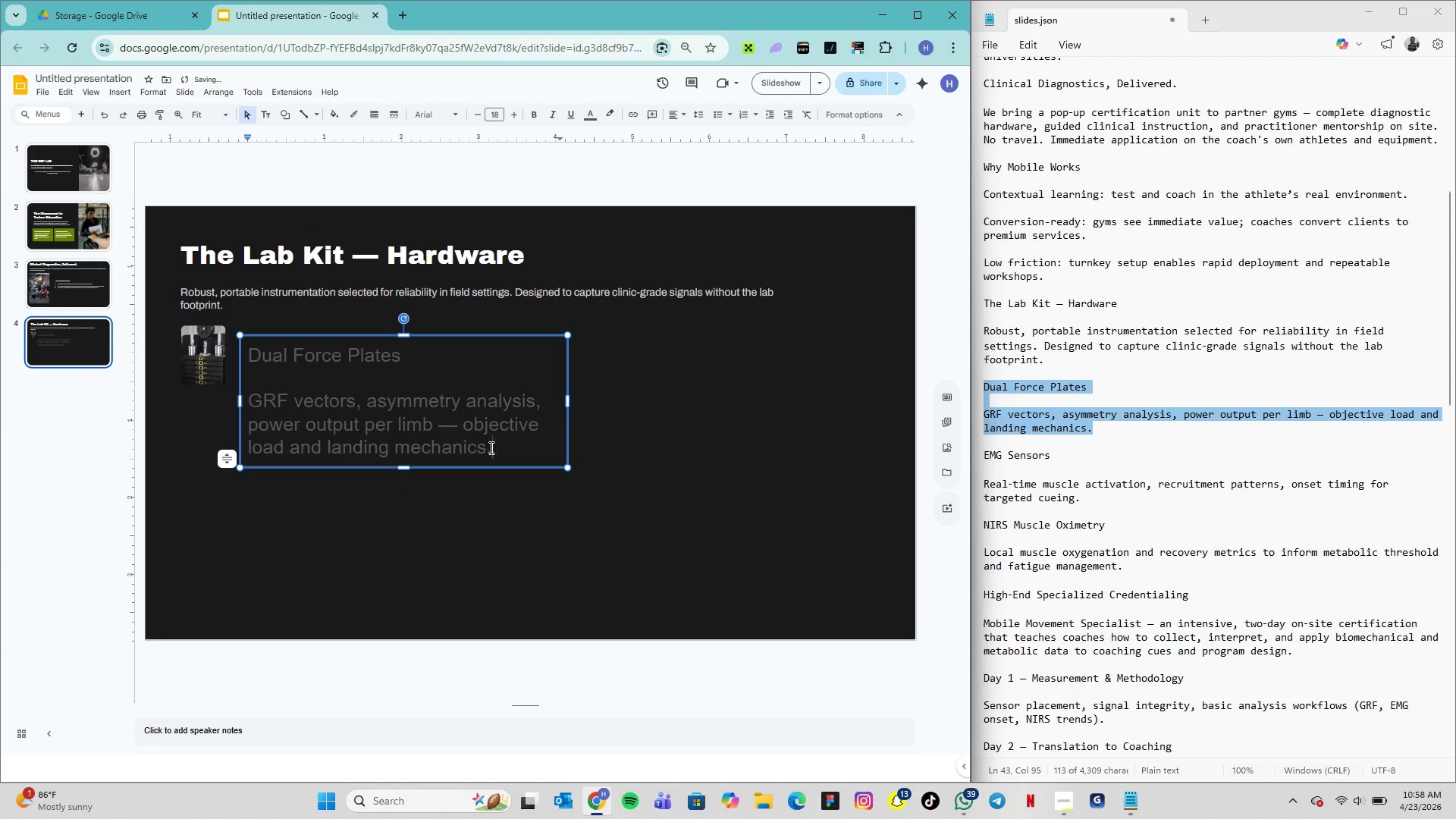 
left_click_drag(start_coordinate=[497, 448], to_coordinate=[240, 389])
 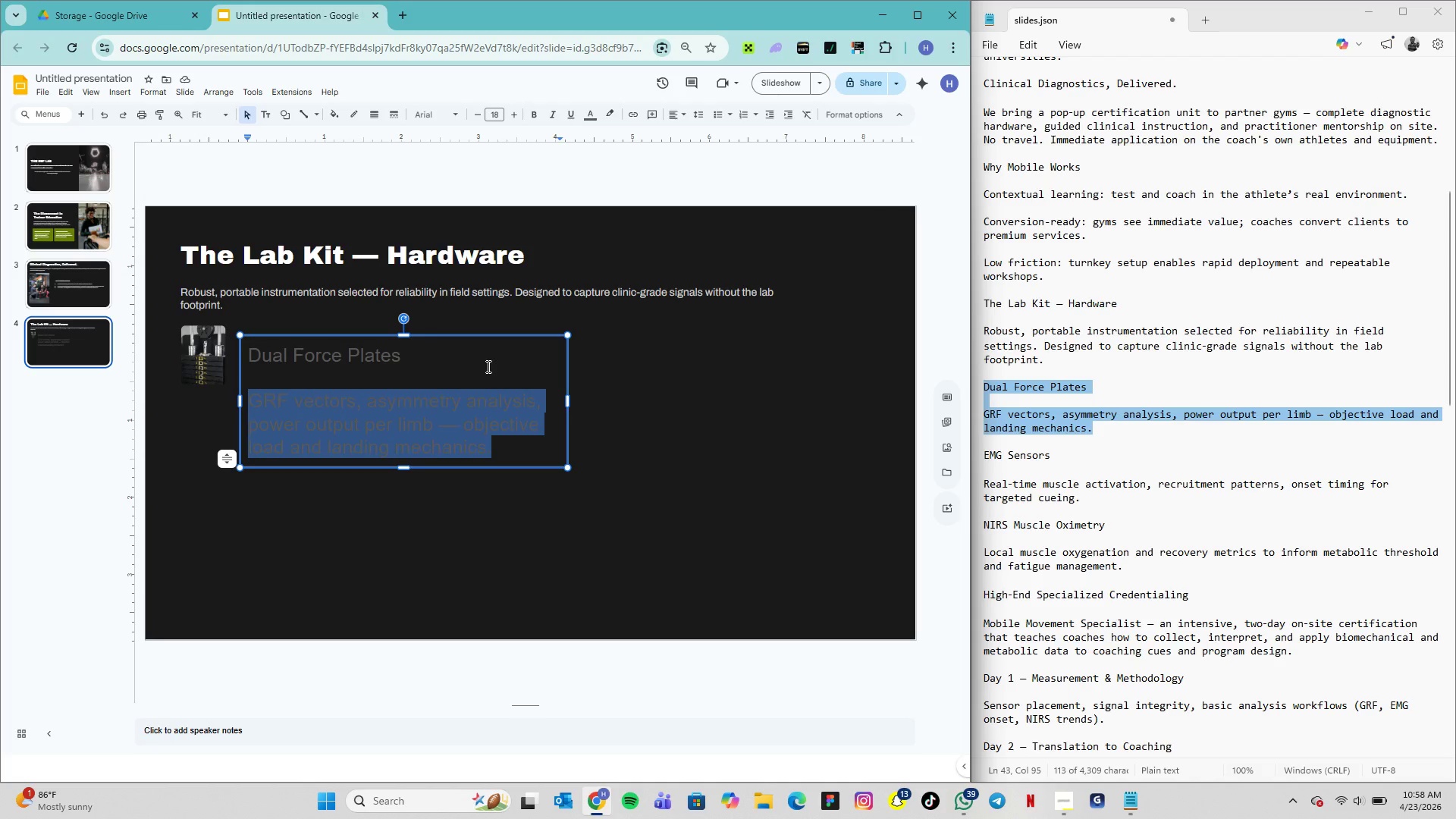 
wait(30.95)
 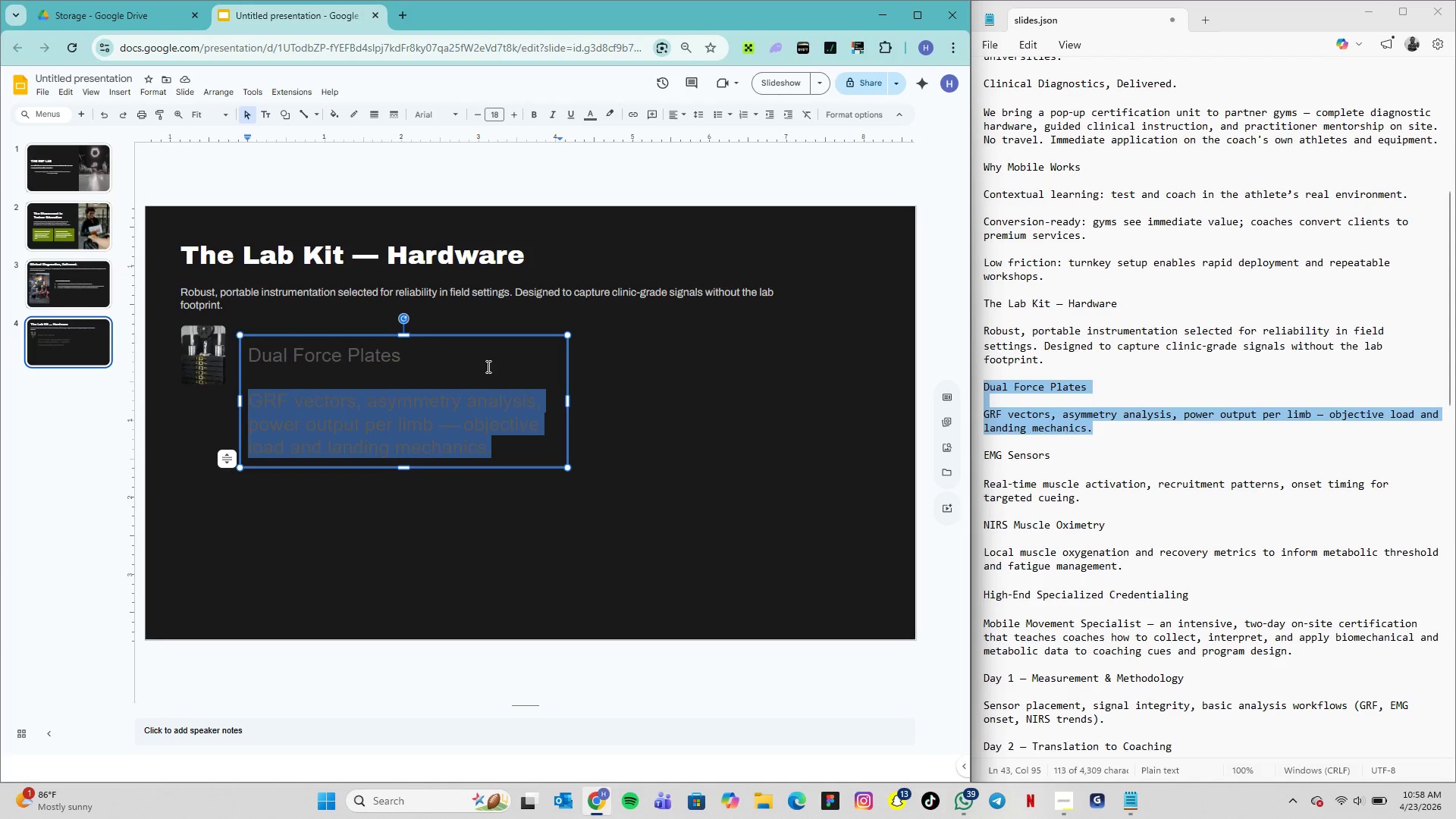 
double_click([346, 352])
 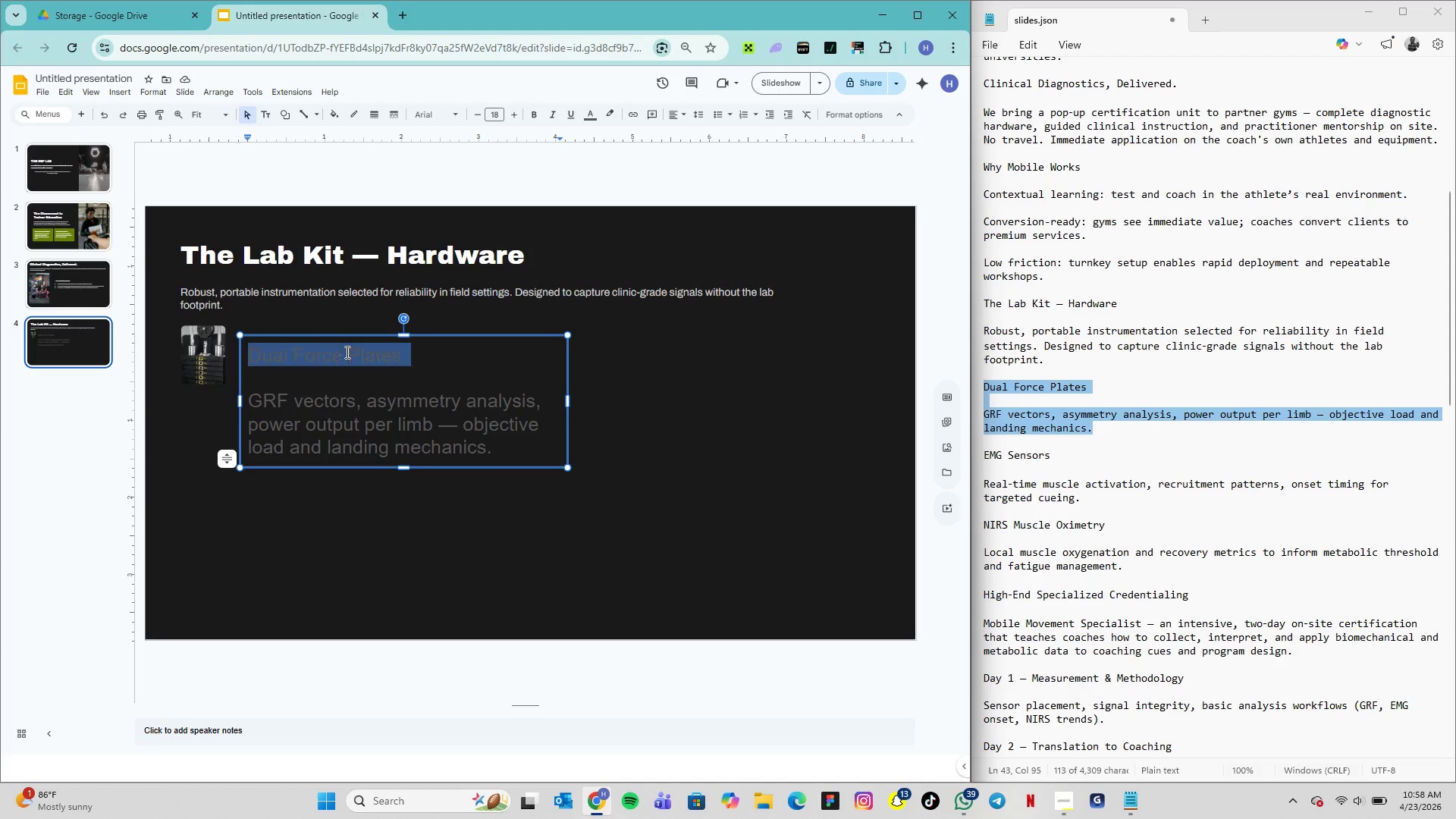 
triple_click([346, 352])
 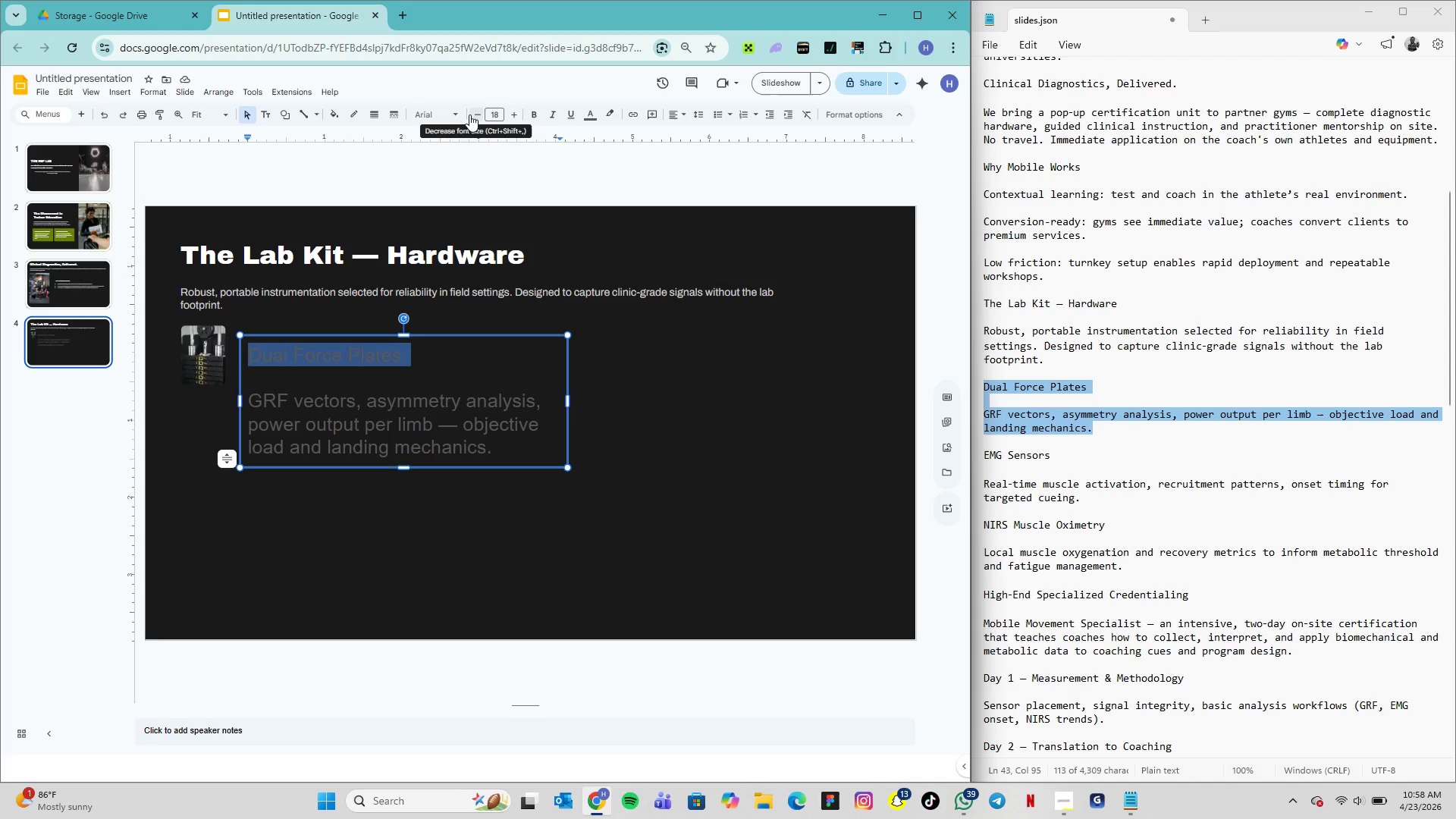 
left_click([462, 116])
 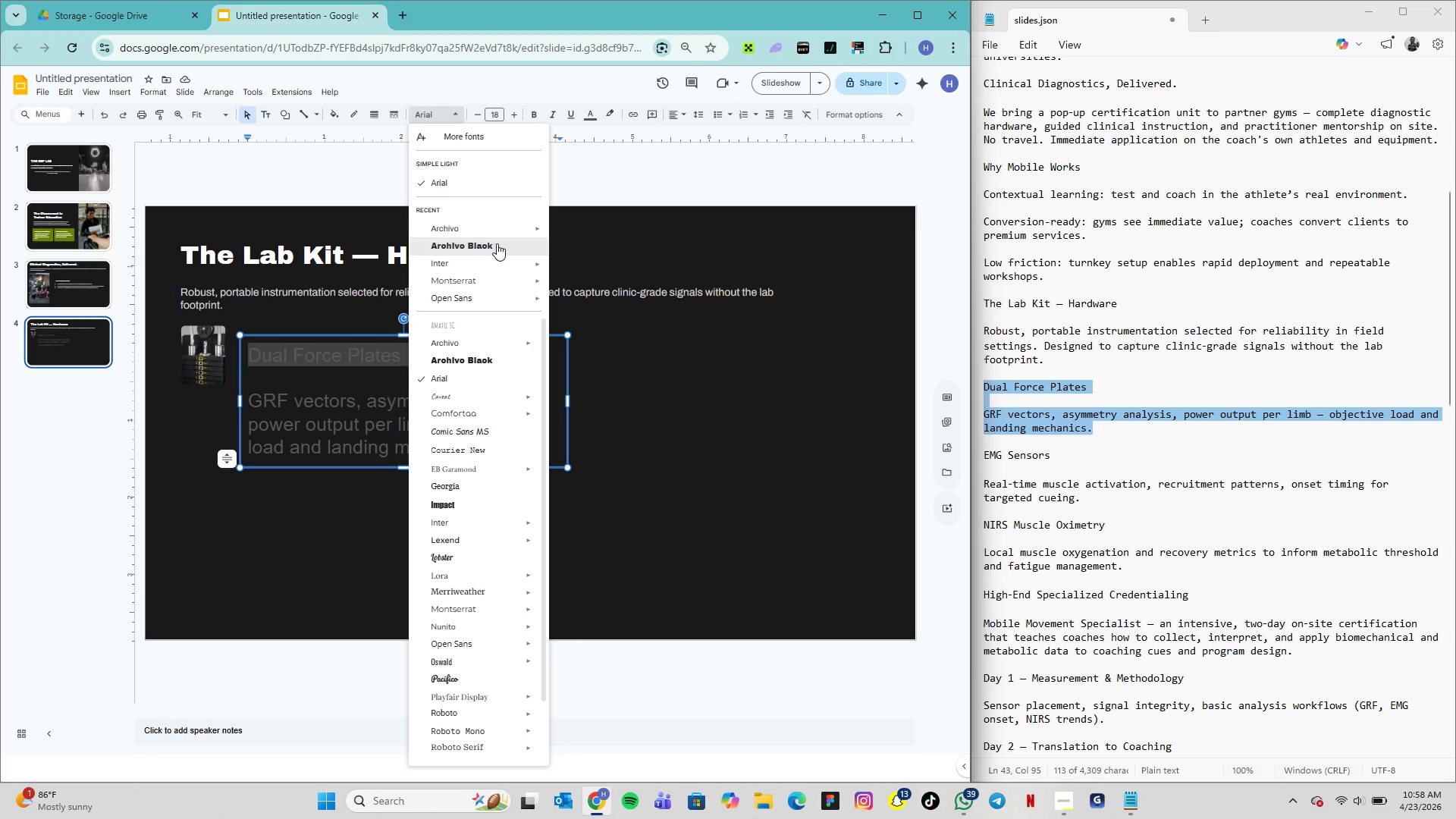 
left_click([520, 242])
 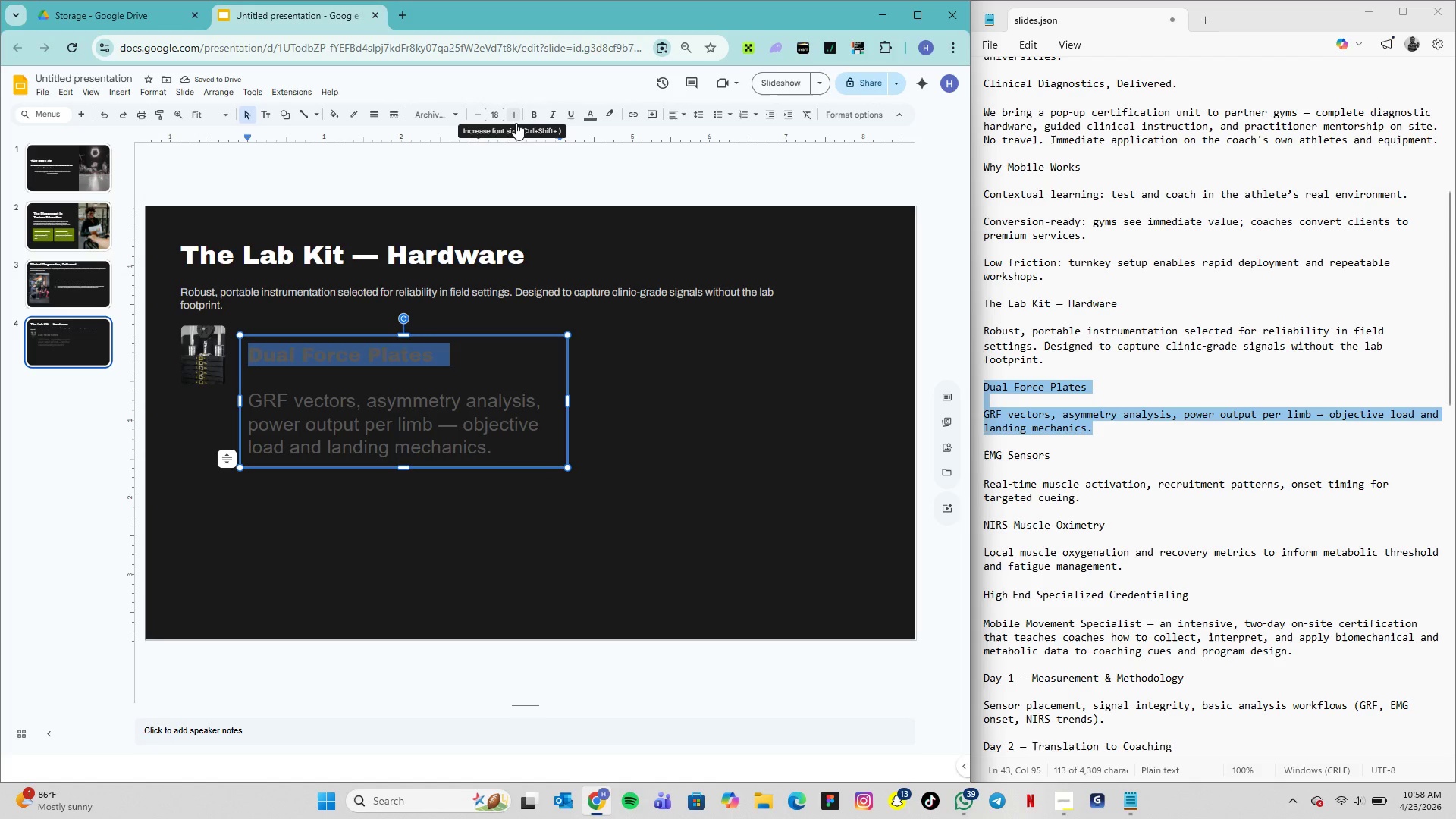 
wait(5.02)
 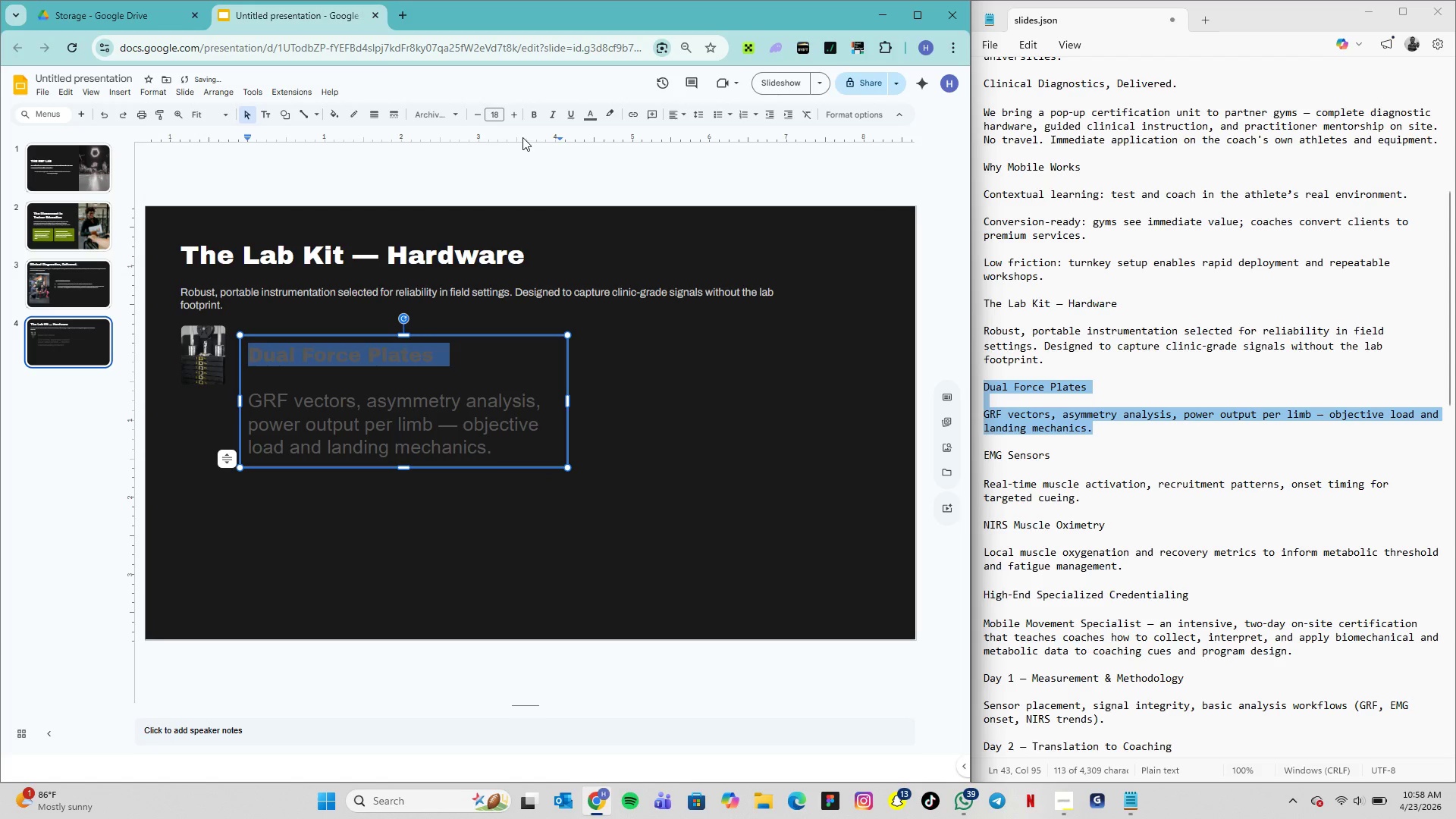 
mouse_move([451, 116])
 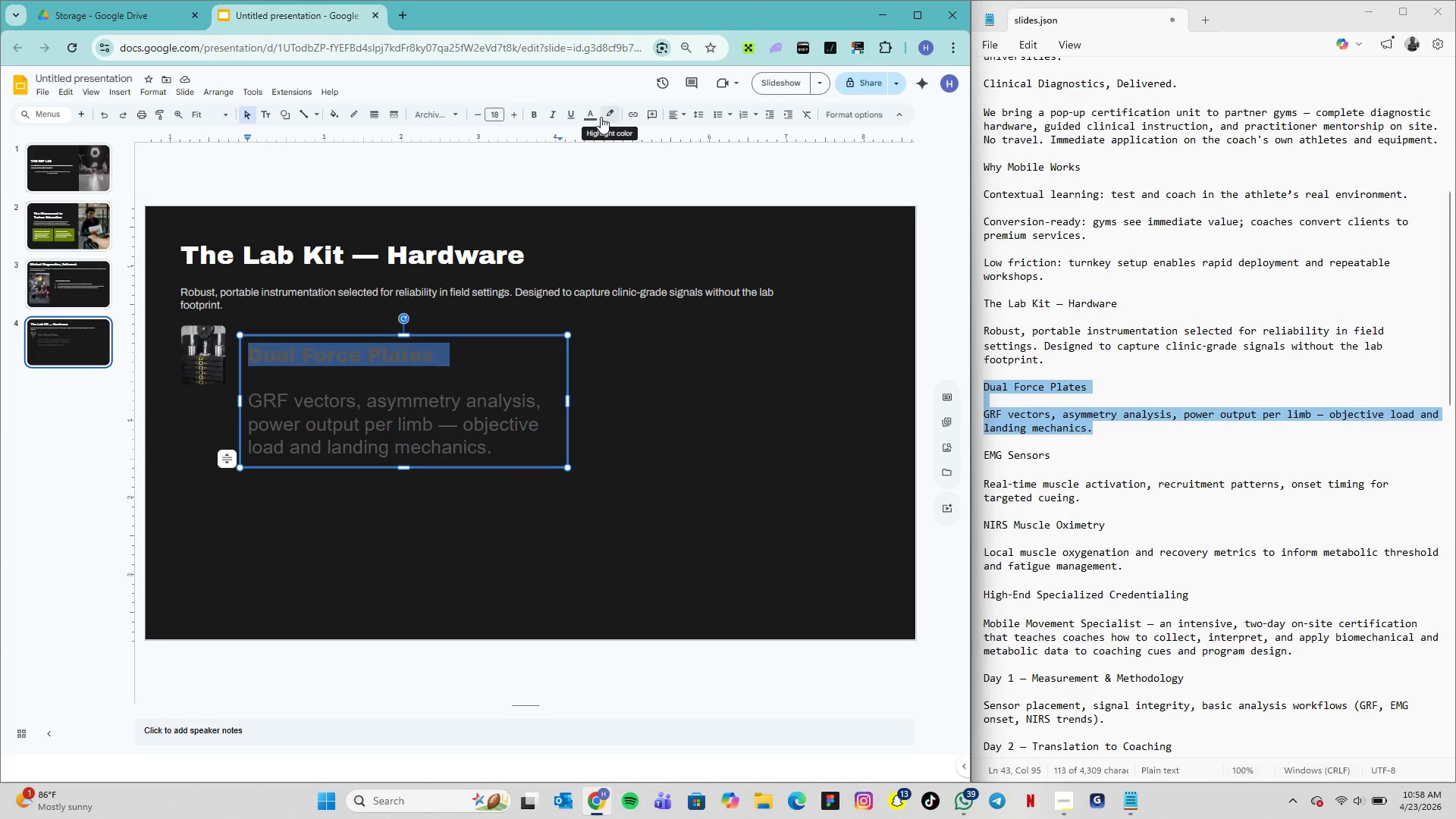 
left_click([596, 116])
 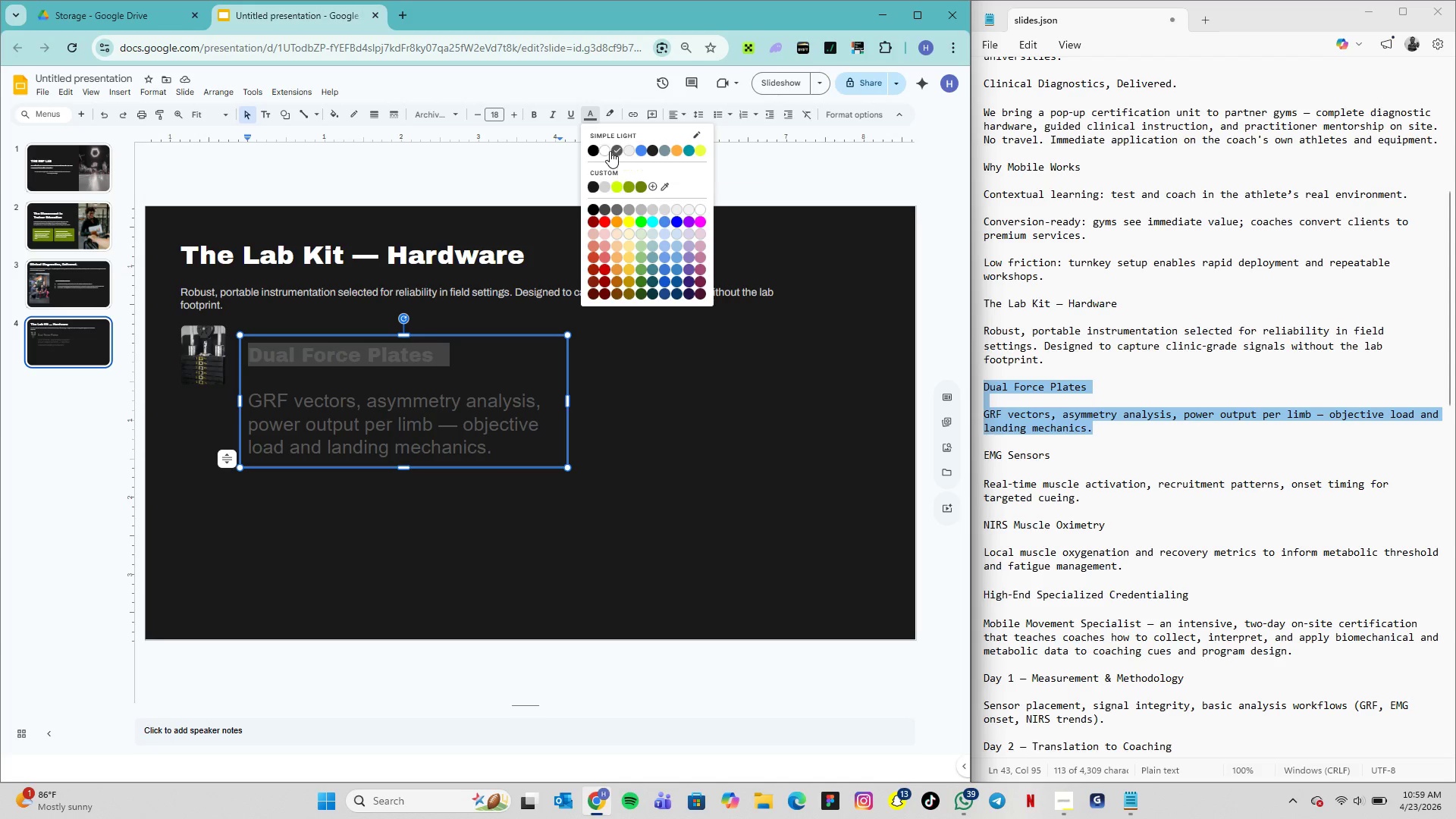 
left_click([608, 151])
 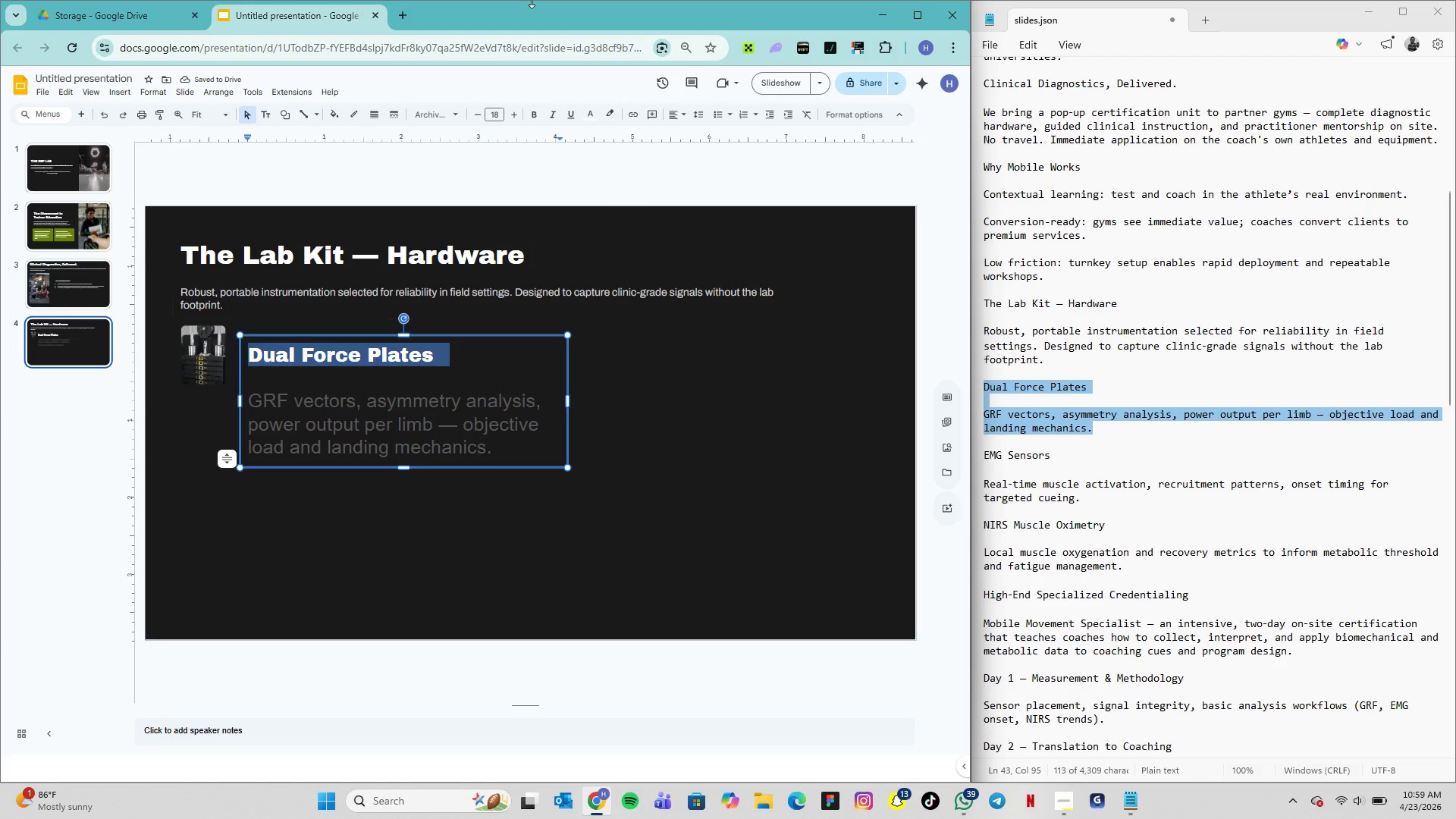 
left_click([503, 112])
 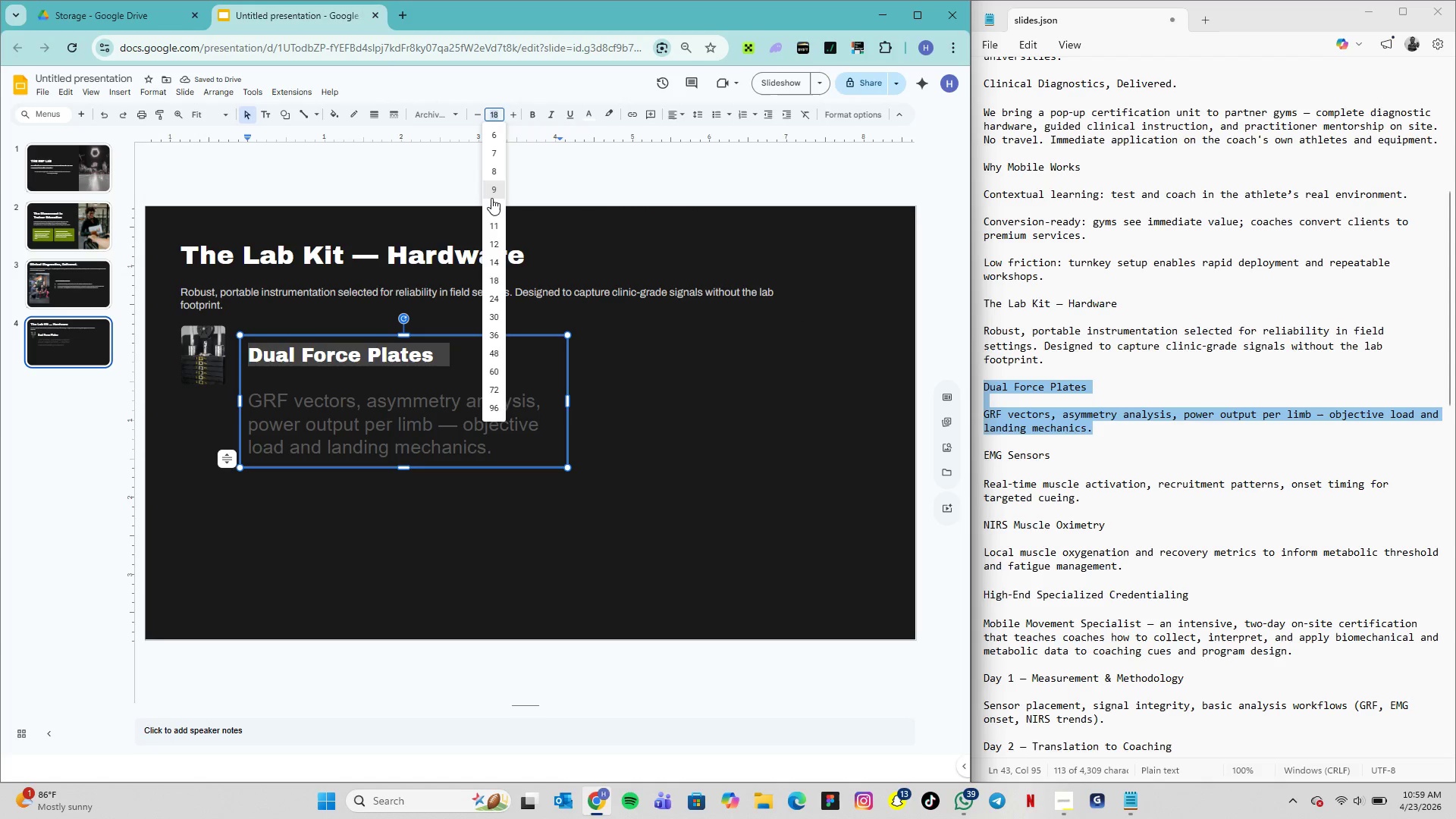 
left_click([491, 200])
 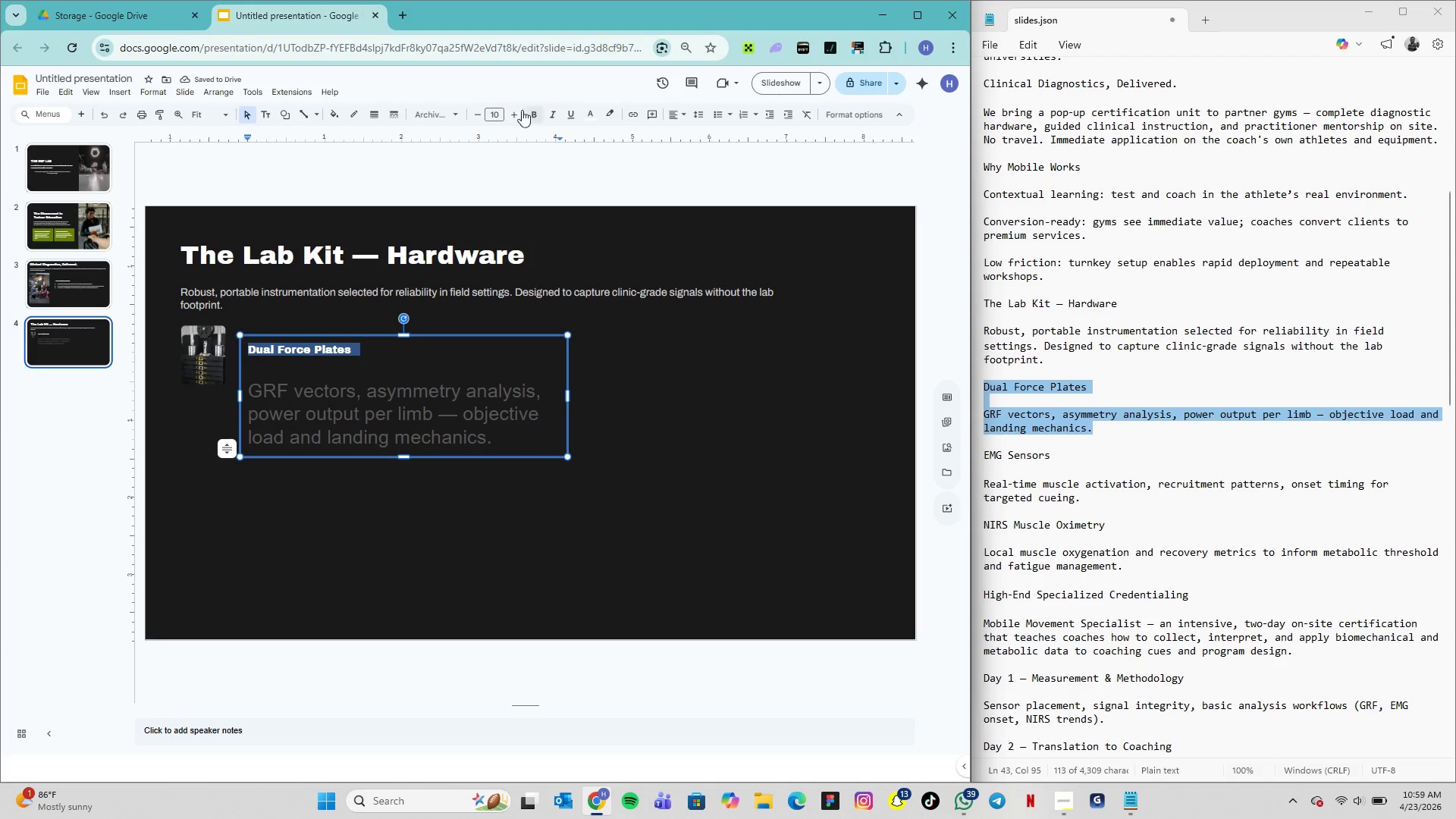 
left_click([499, 116])
 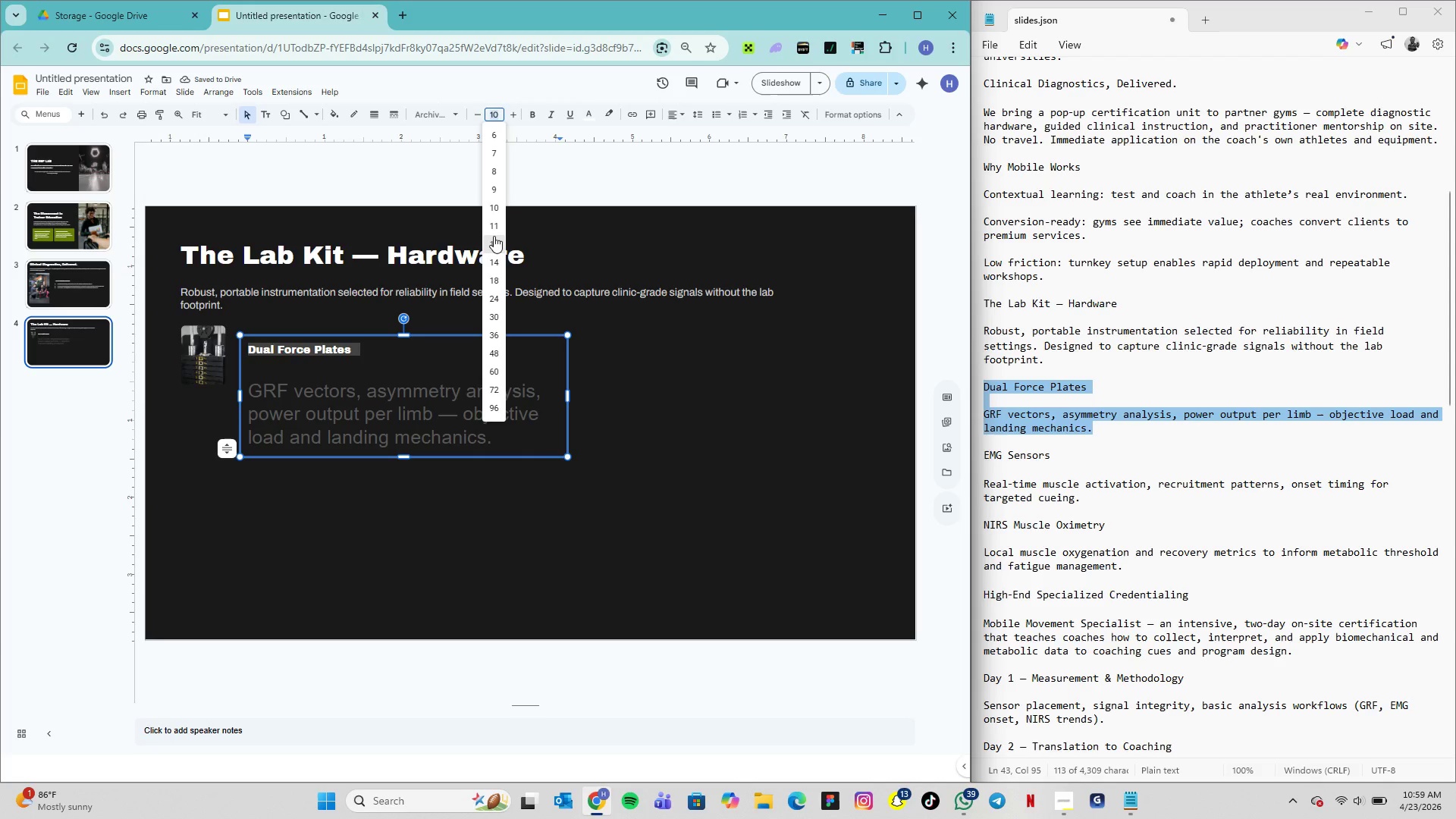 
left_click([495, 241])
 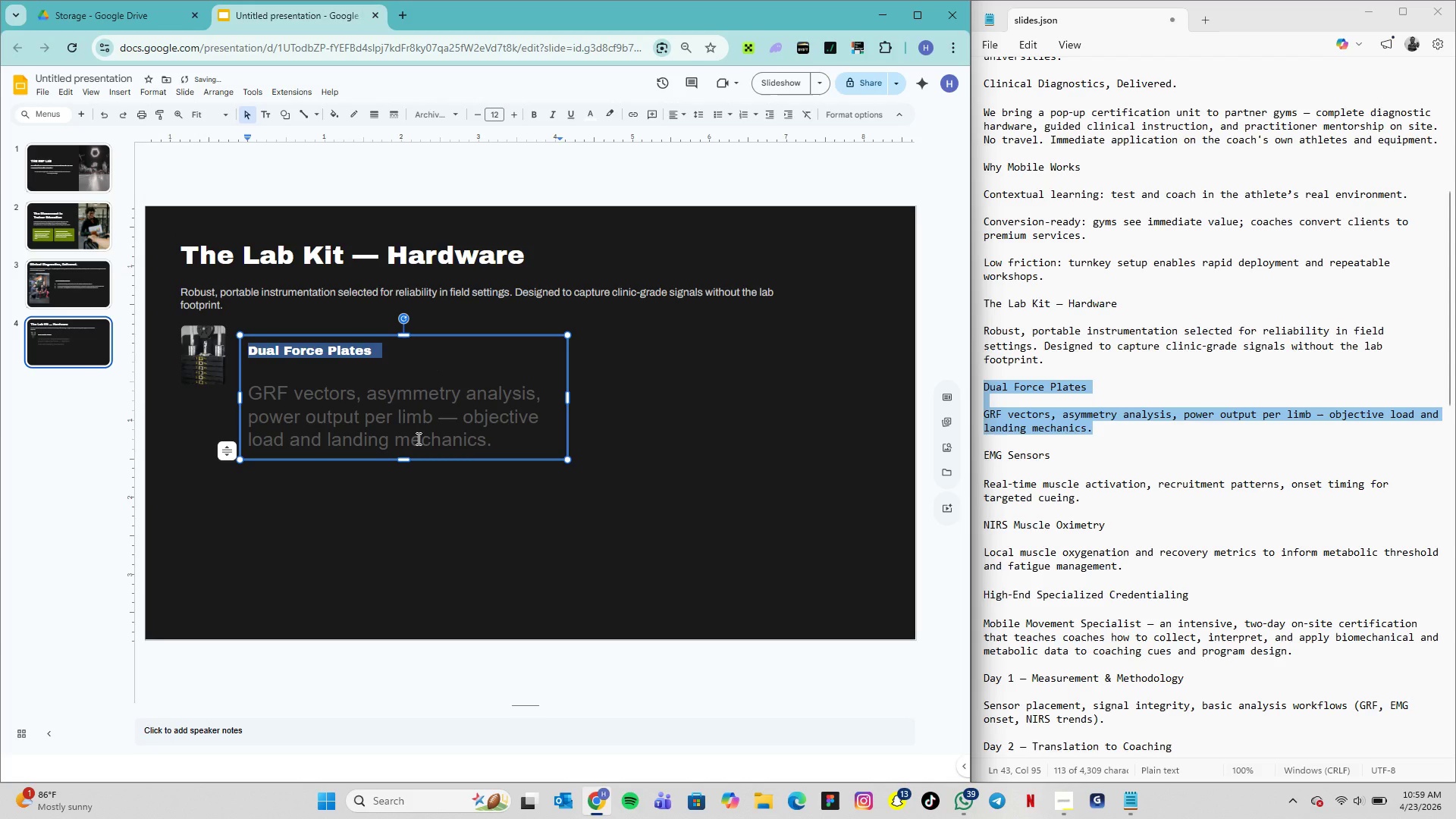 
double_click([417, 438])
 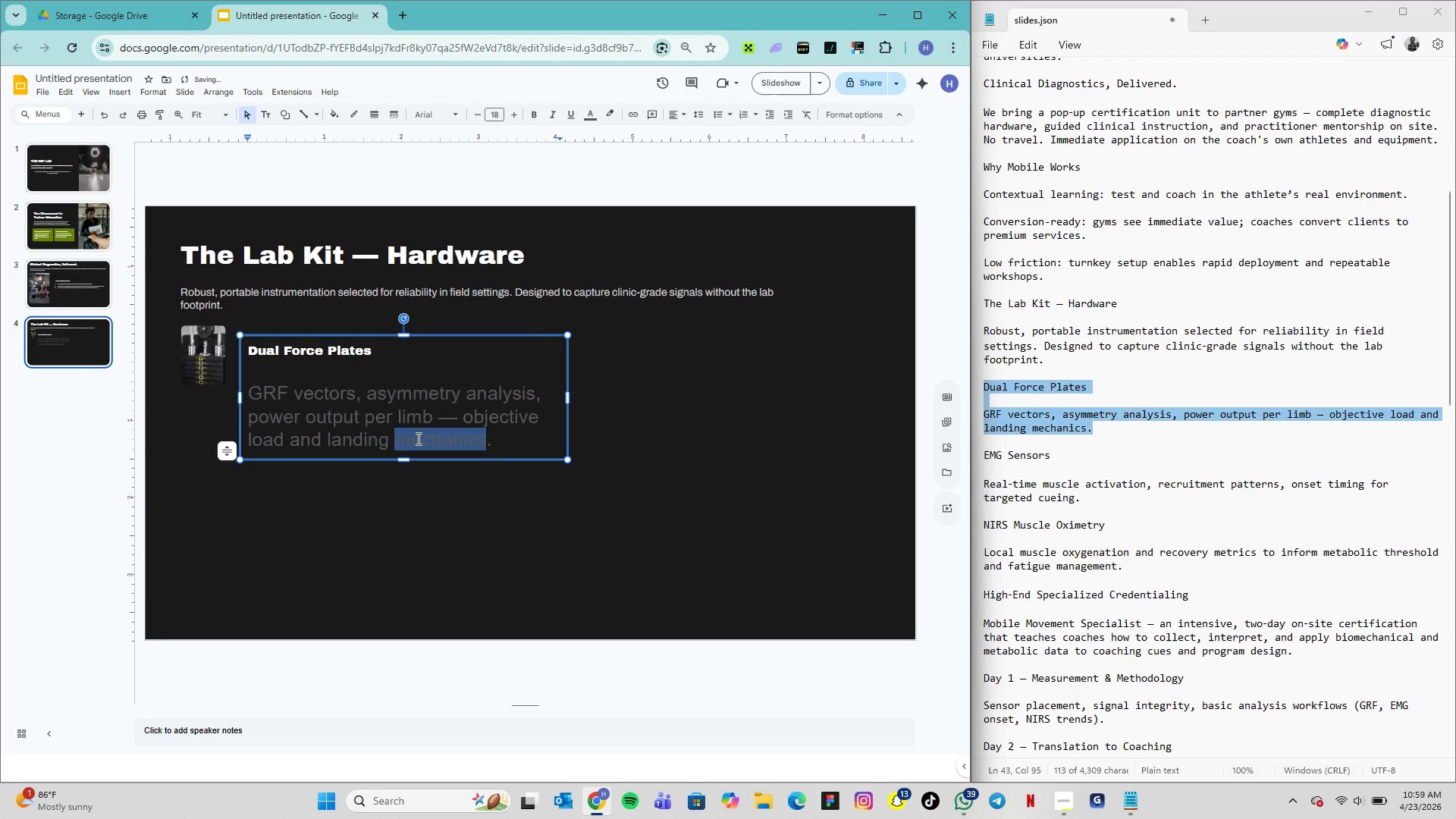 
triple_click([417, 438])
 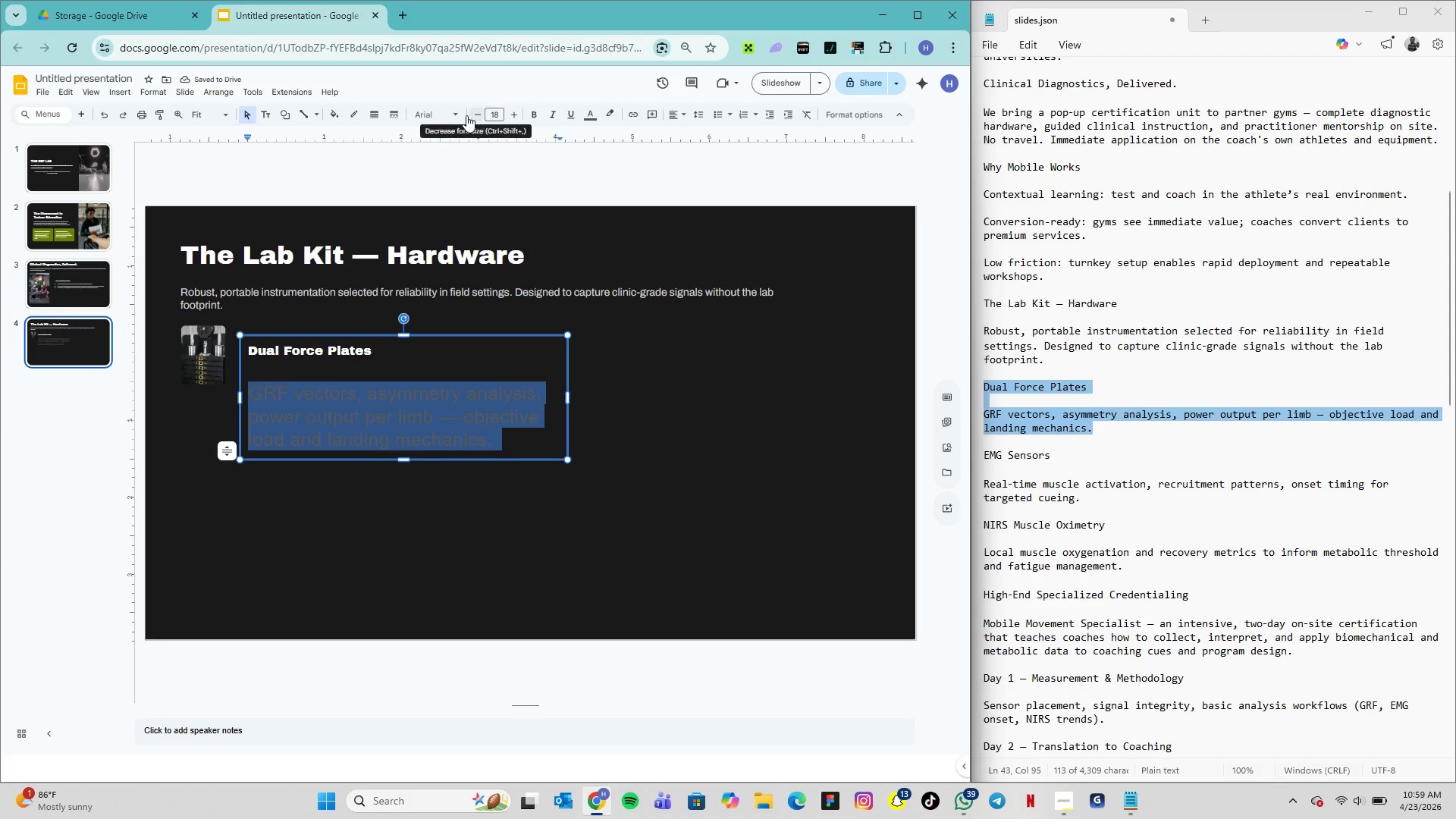 
left_click([458, 115])
 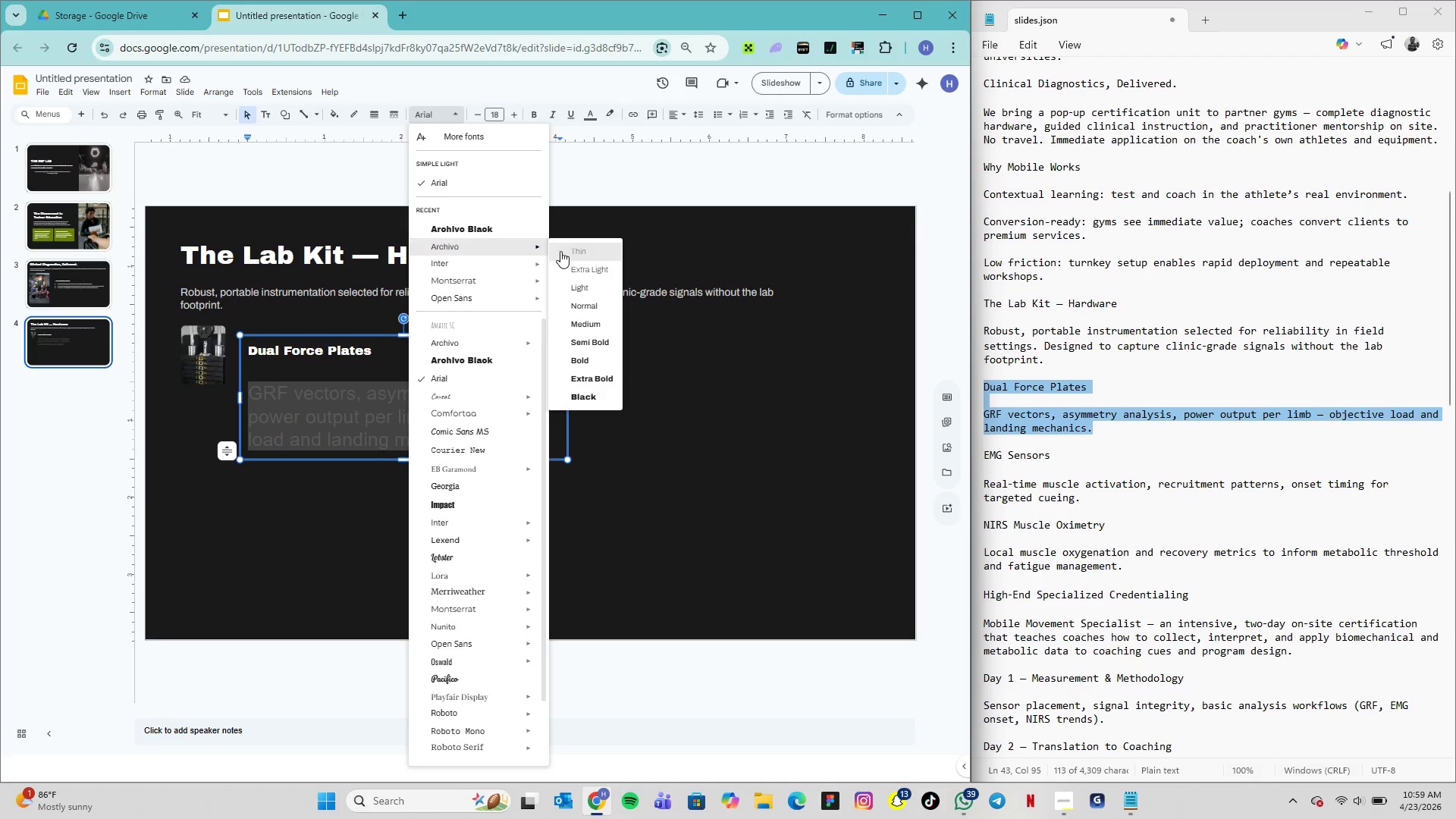 
left_click([585, 308])
 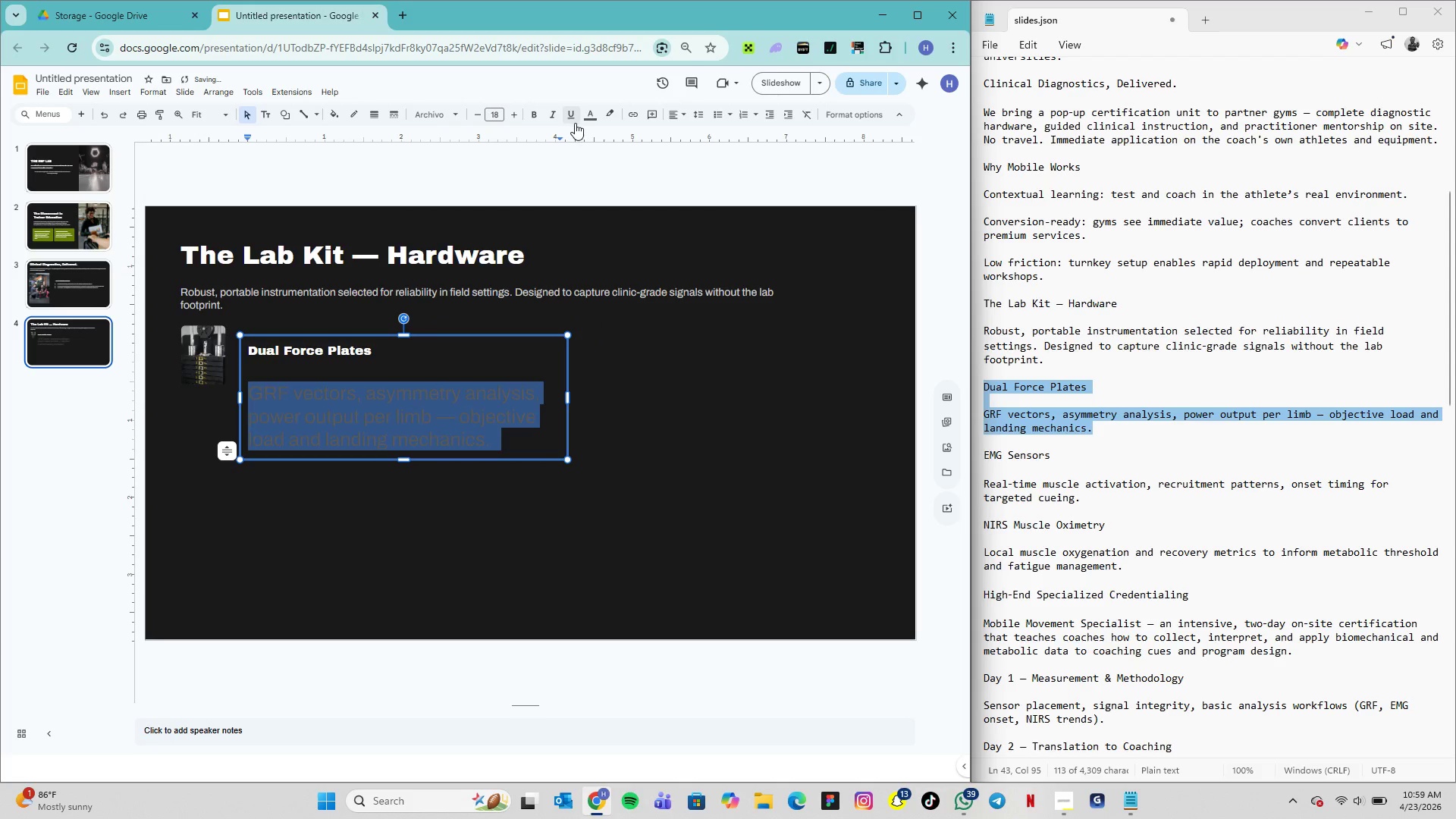 
left_click([588, 123])
 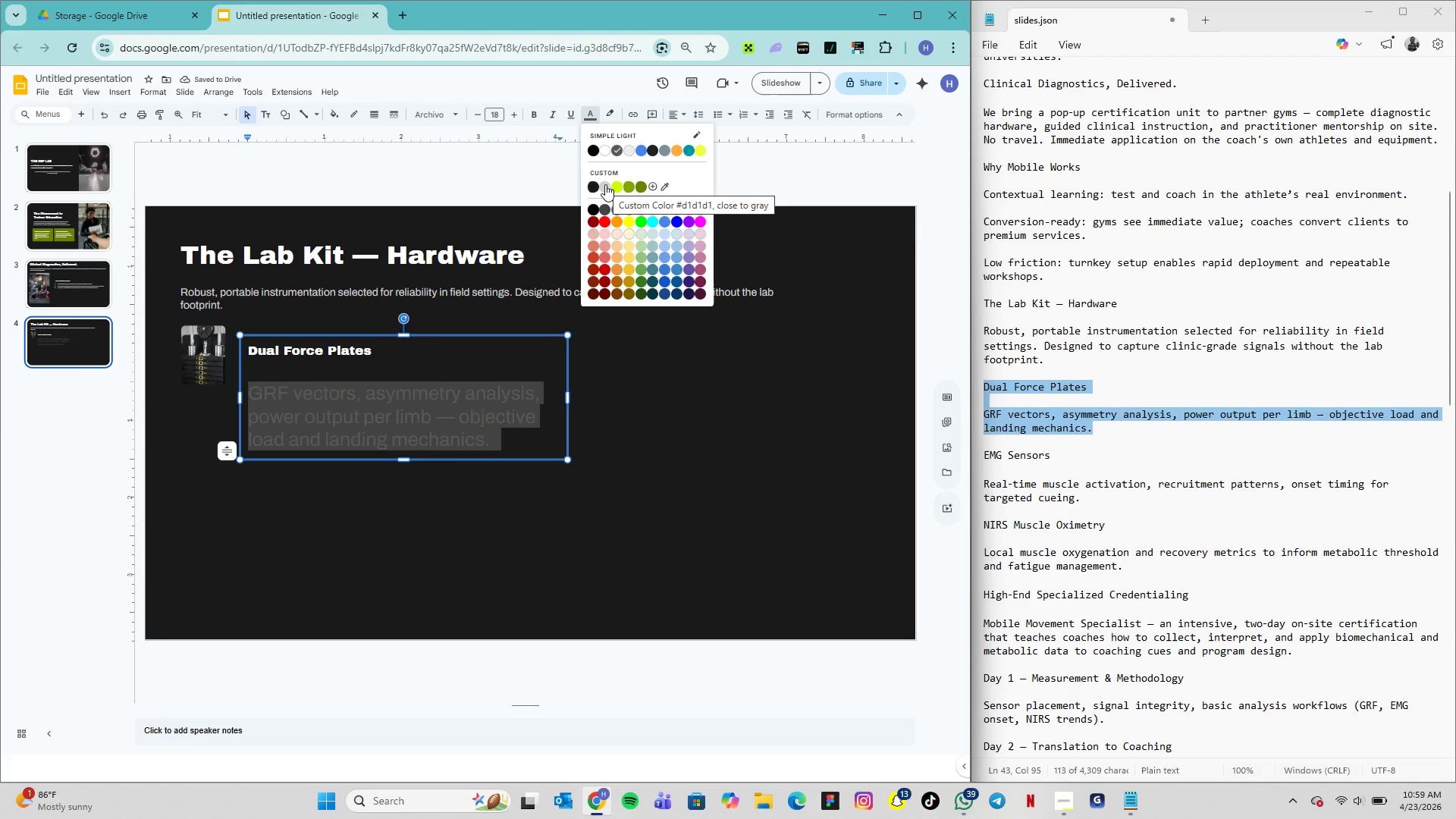 
left_click([605, 184])
 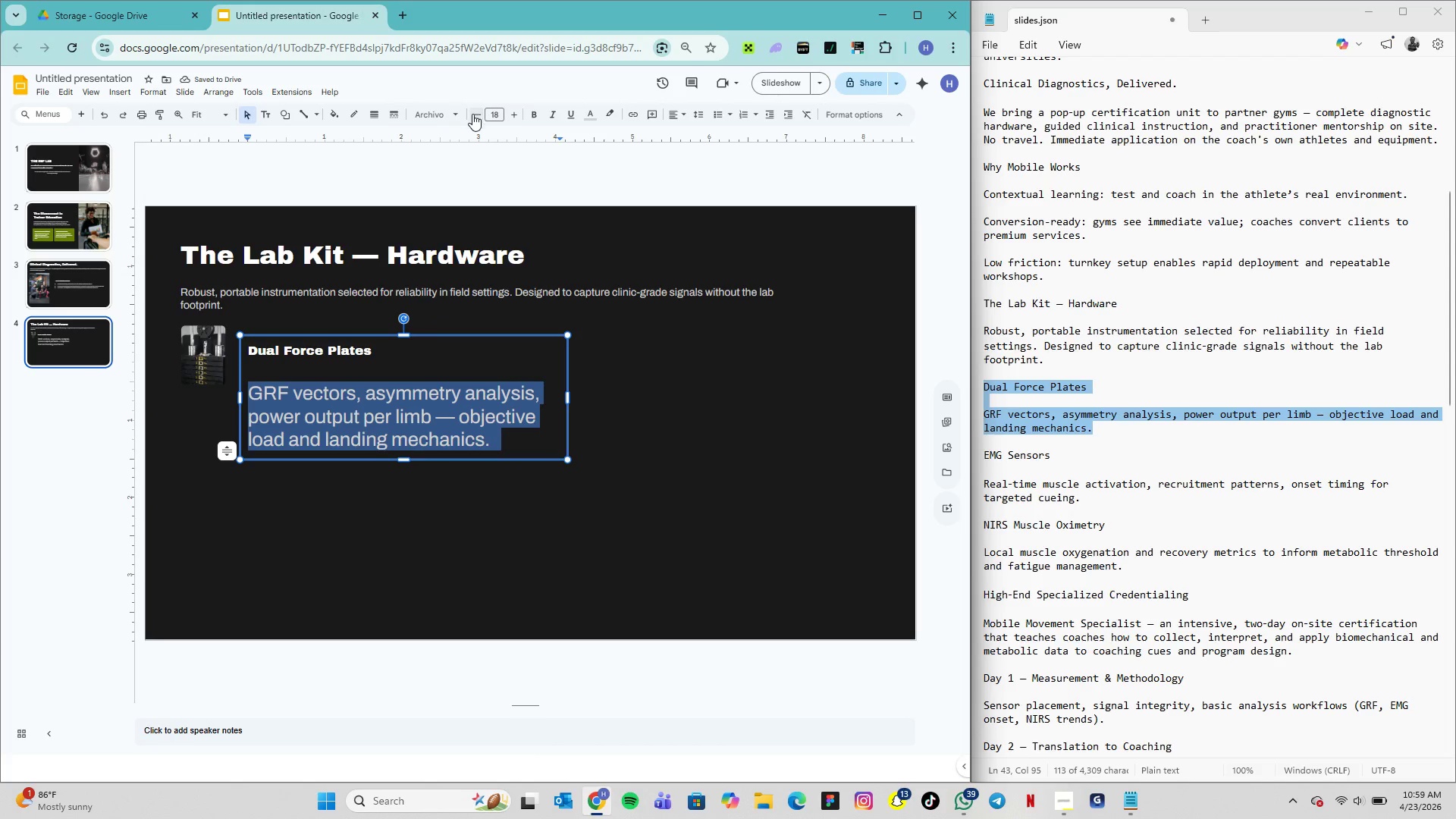 
mouse_move([462, 135])
 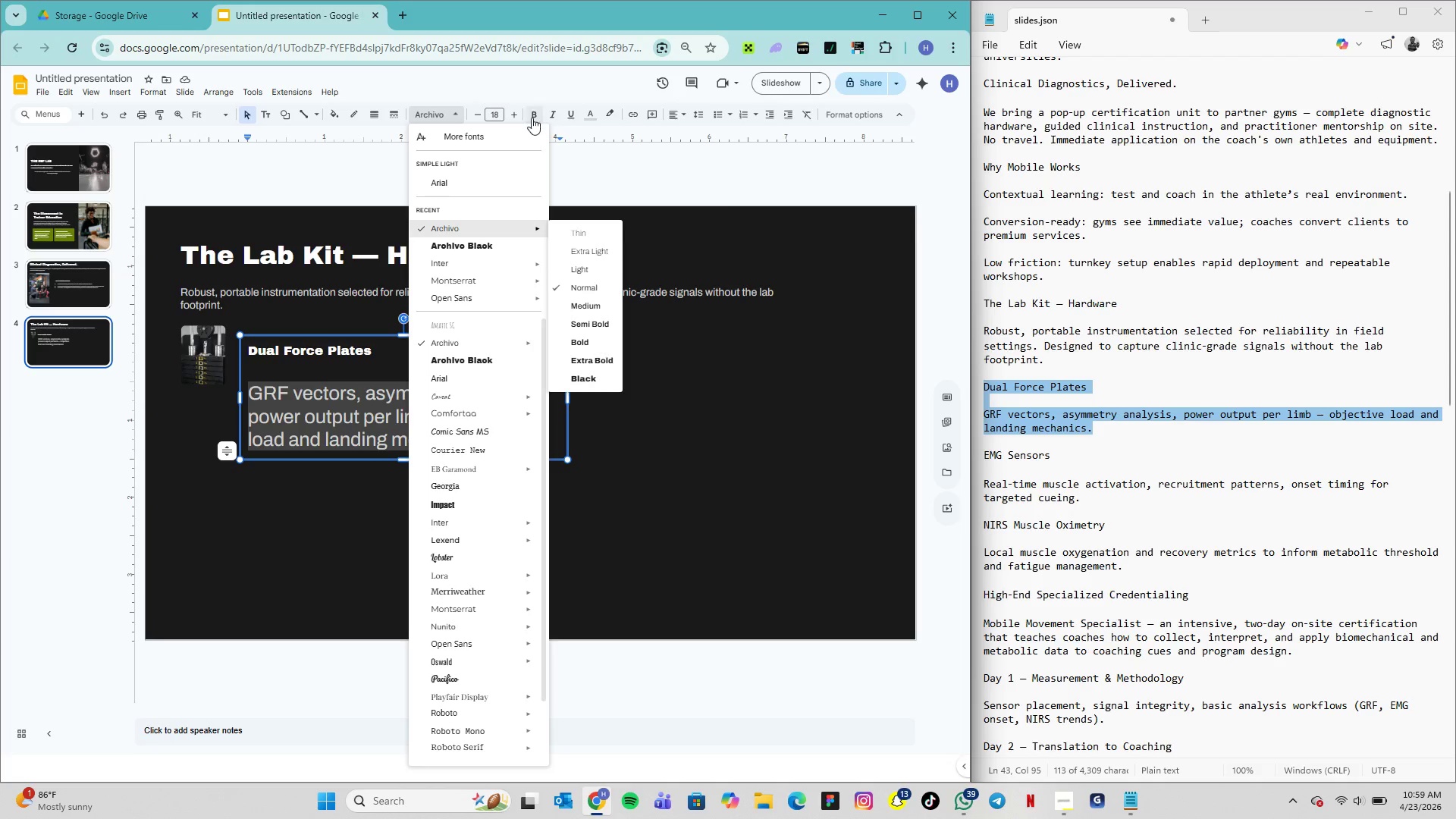 
left_click([492, 109])
 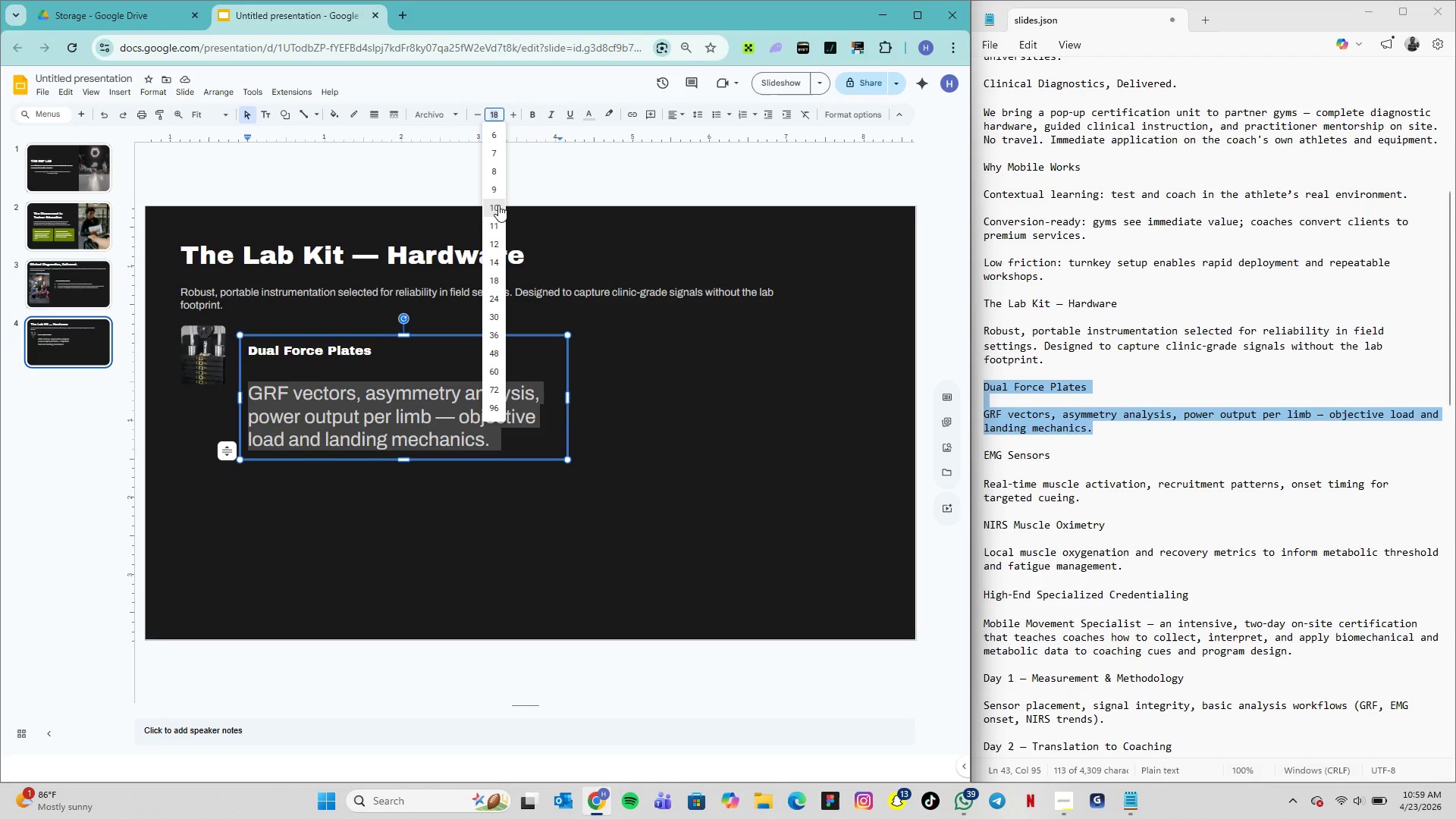 
left_click([498, 207])
 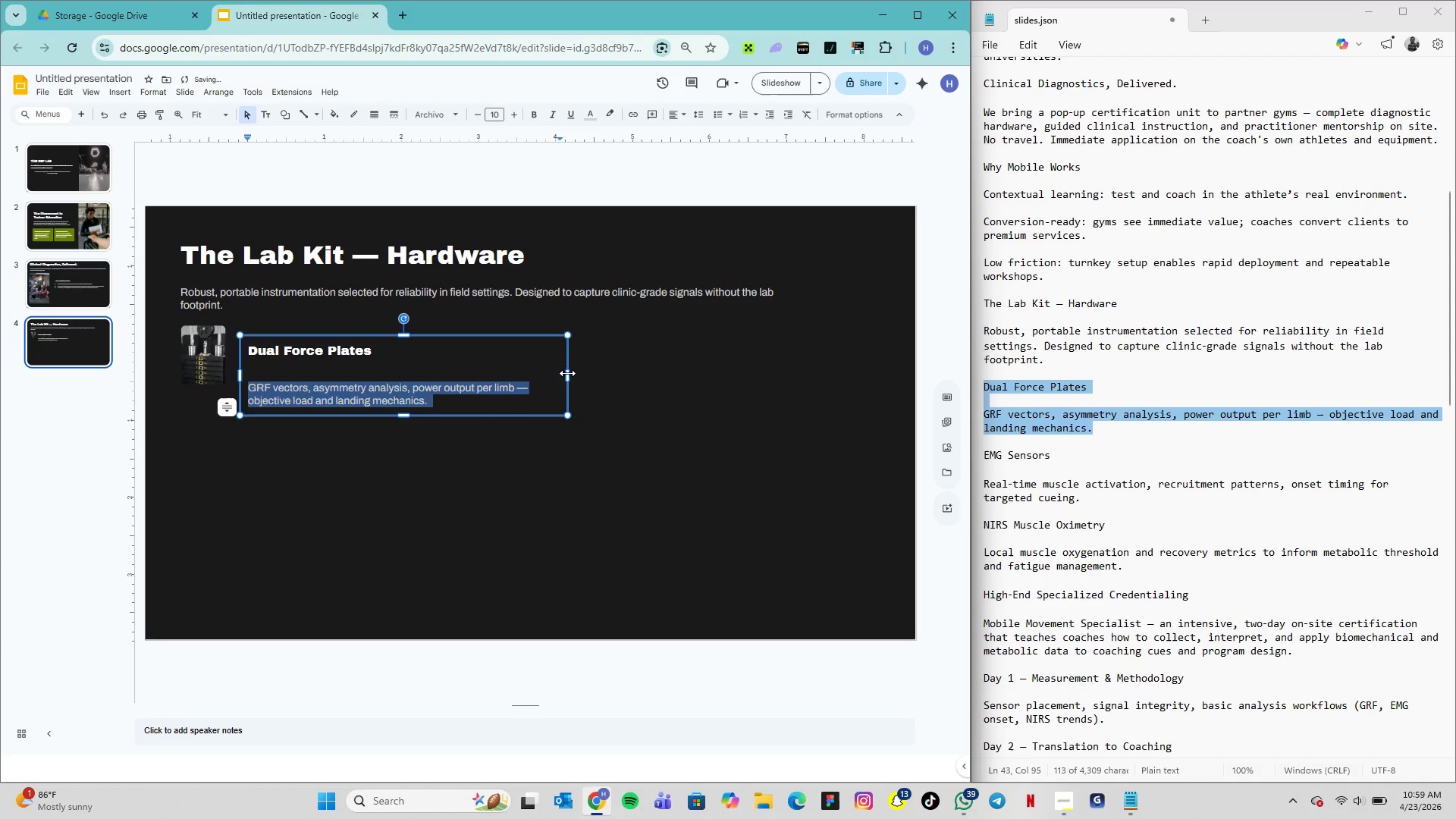 
left_click_drag(start_coordinate=[566, 372], to_coordinate=[401, 341])
 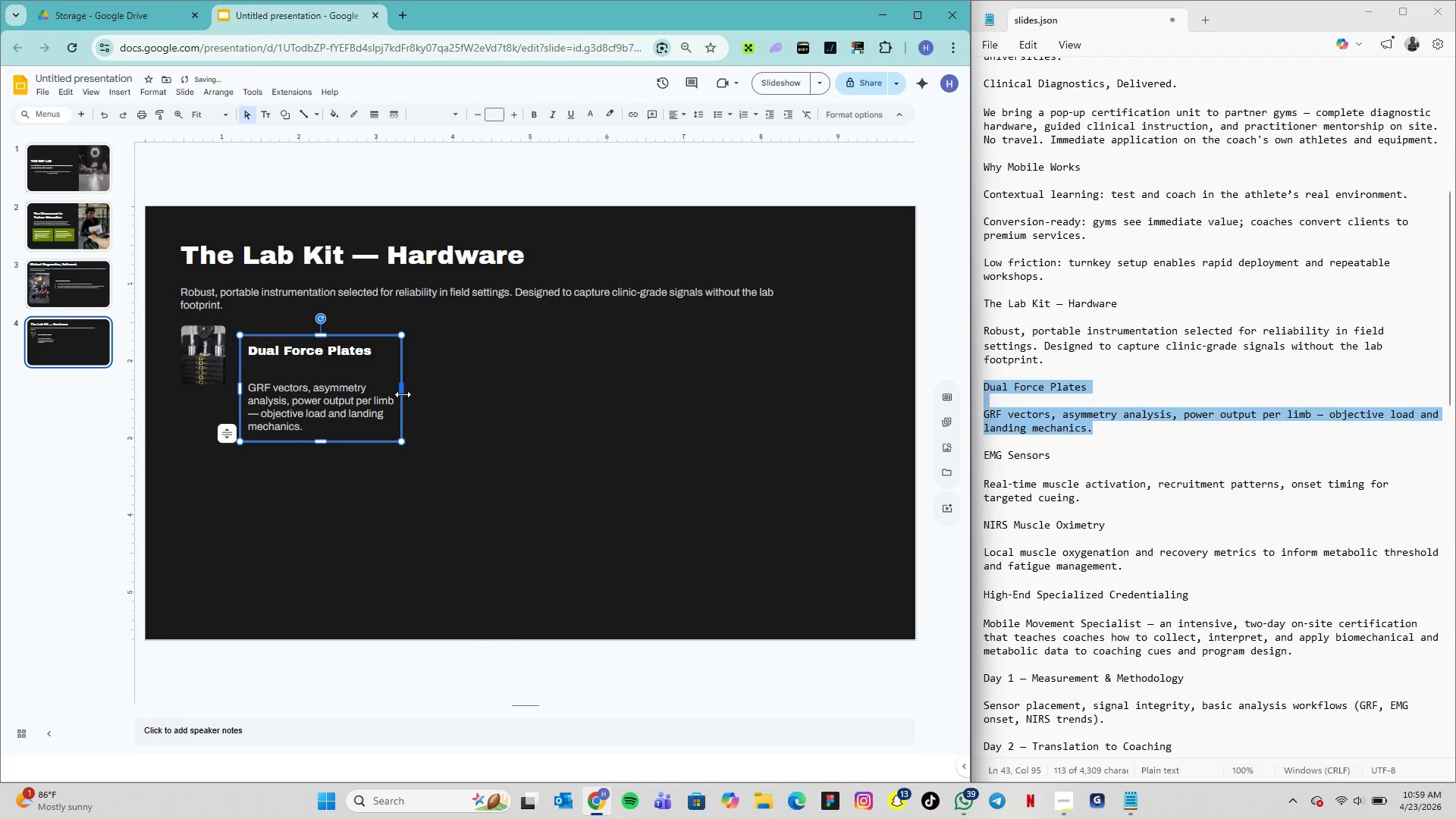 
left_click_drag(start_coordinate=[403, 394], to_coordinate=[390, 389])
 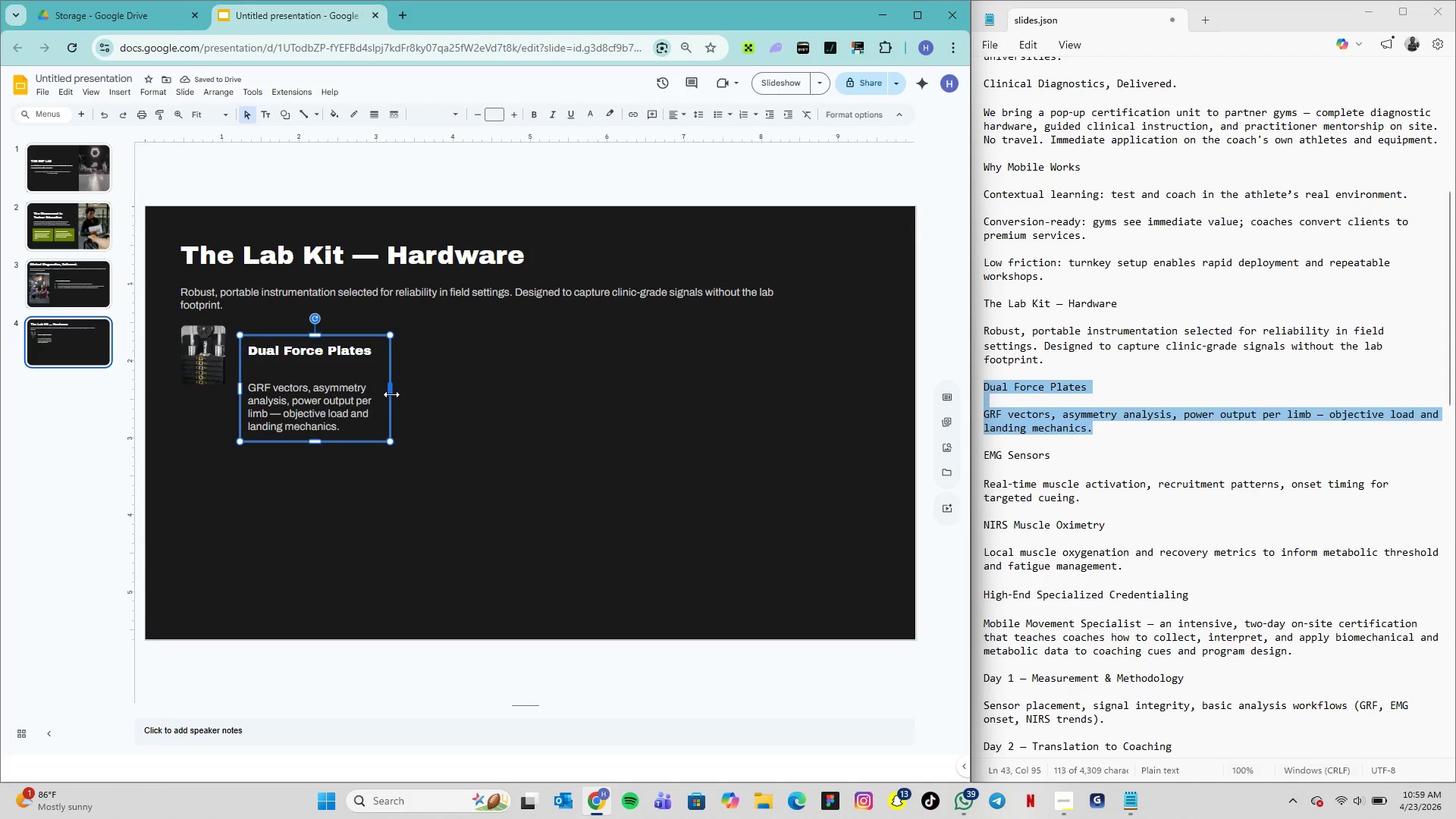 
left_click([325, 373])
 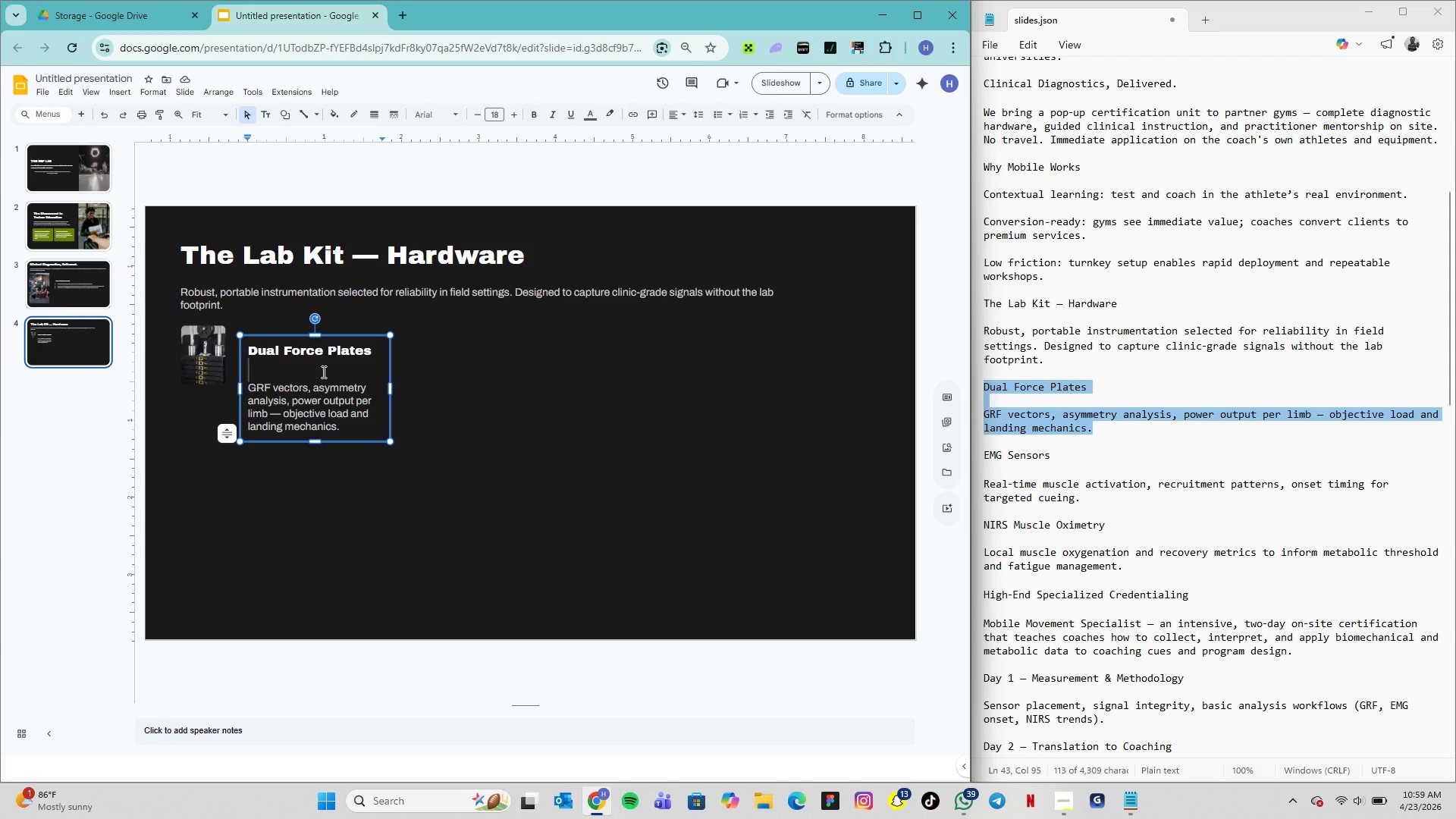 
key(Backspace)
 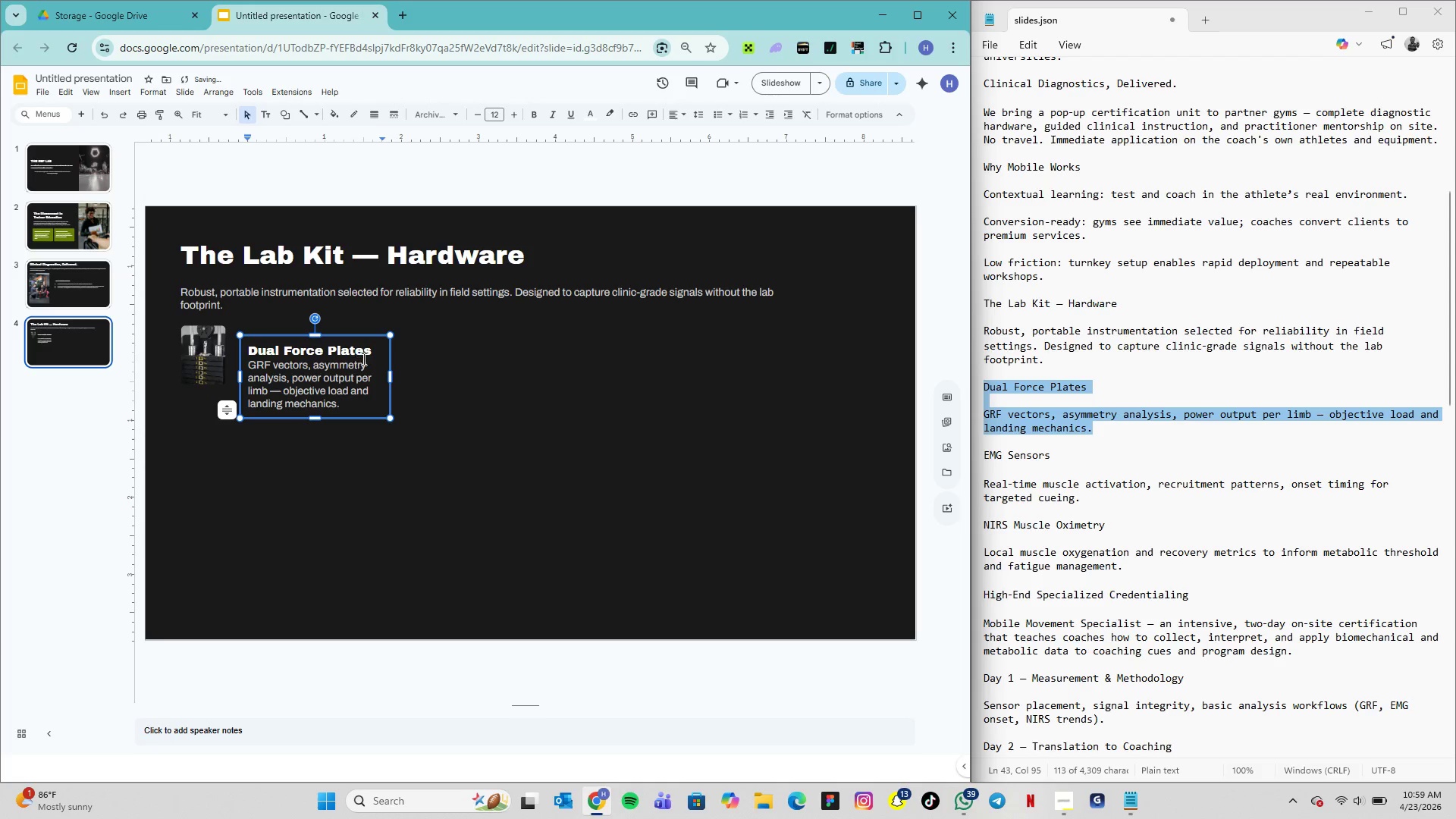 
left_click_drag(start_coordinate=[369, 354], to_coordinate=[243, 356])
 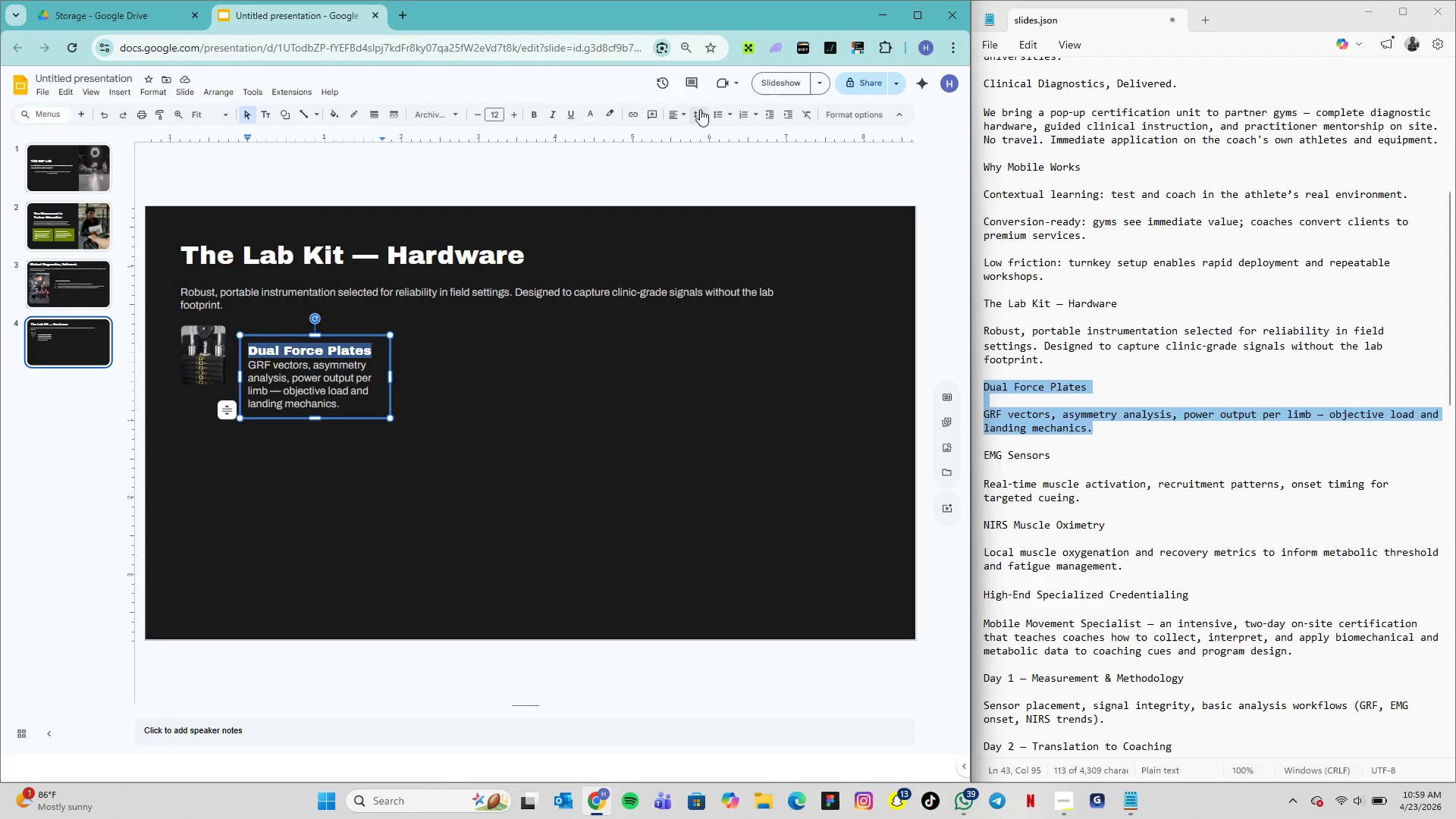 
left_click([701, 111])
 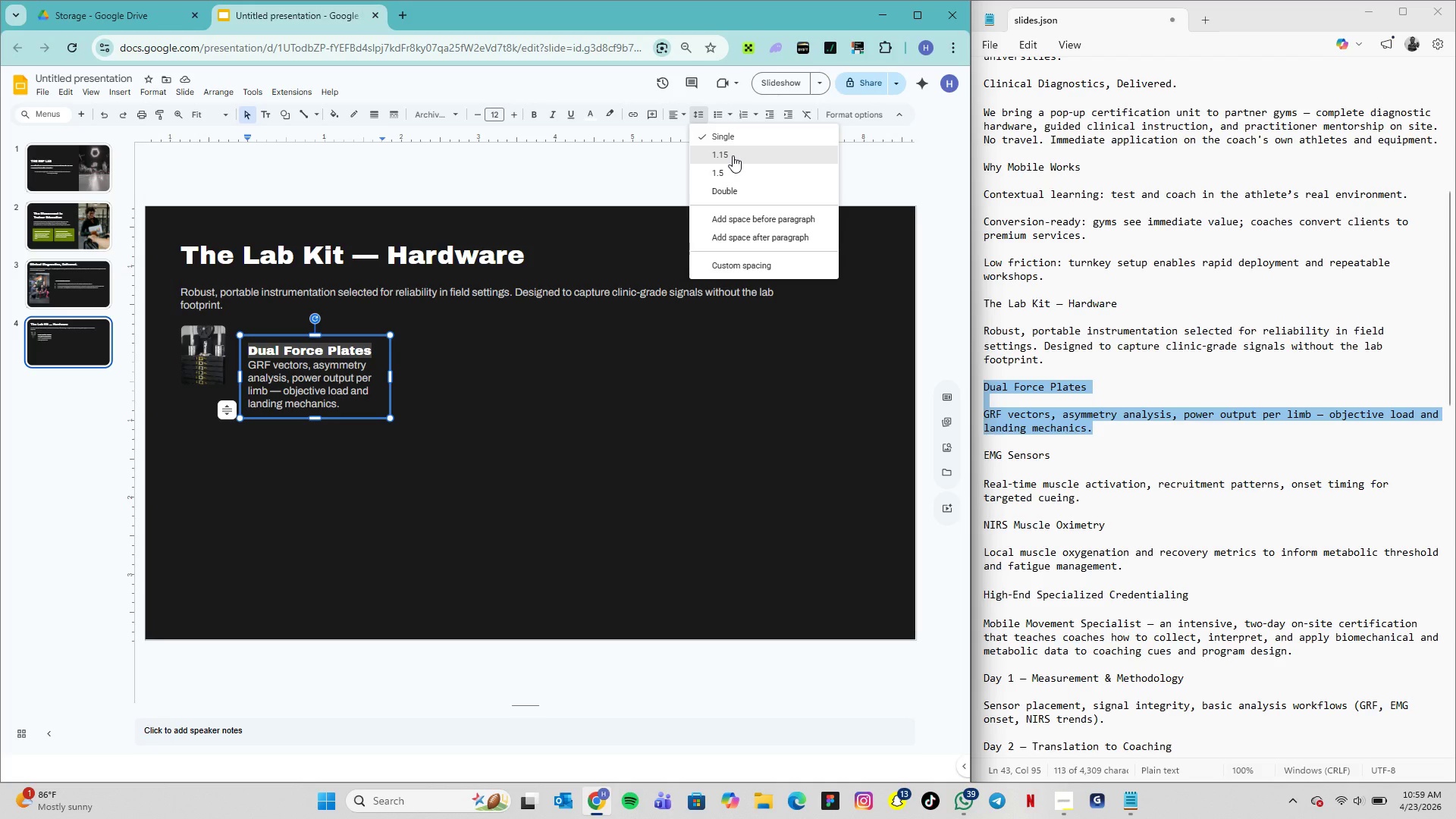 
left_click([733, 155])
 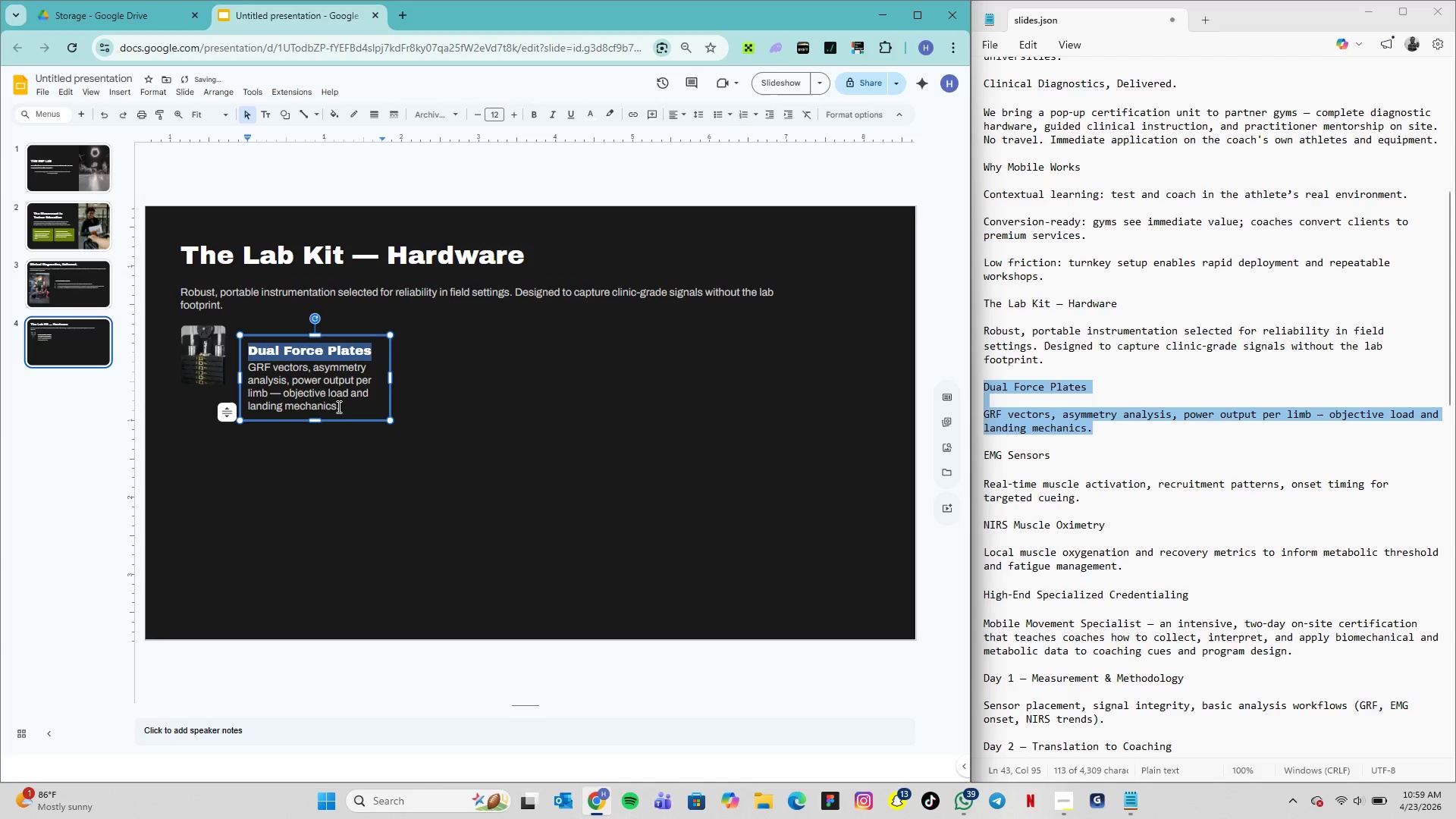 
left_click_drag(start_coordinate=[340, 410], to_coordinate=[252, 372])
 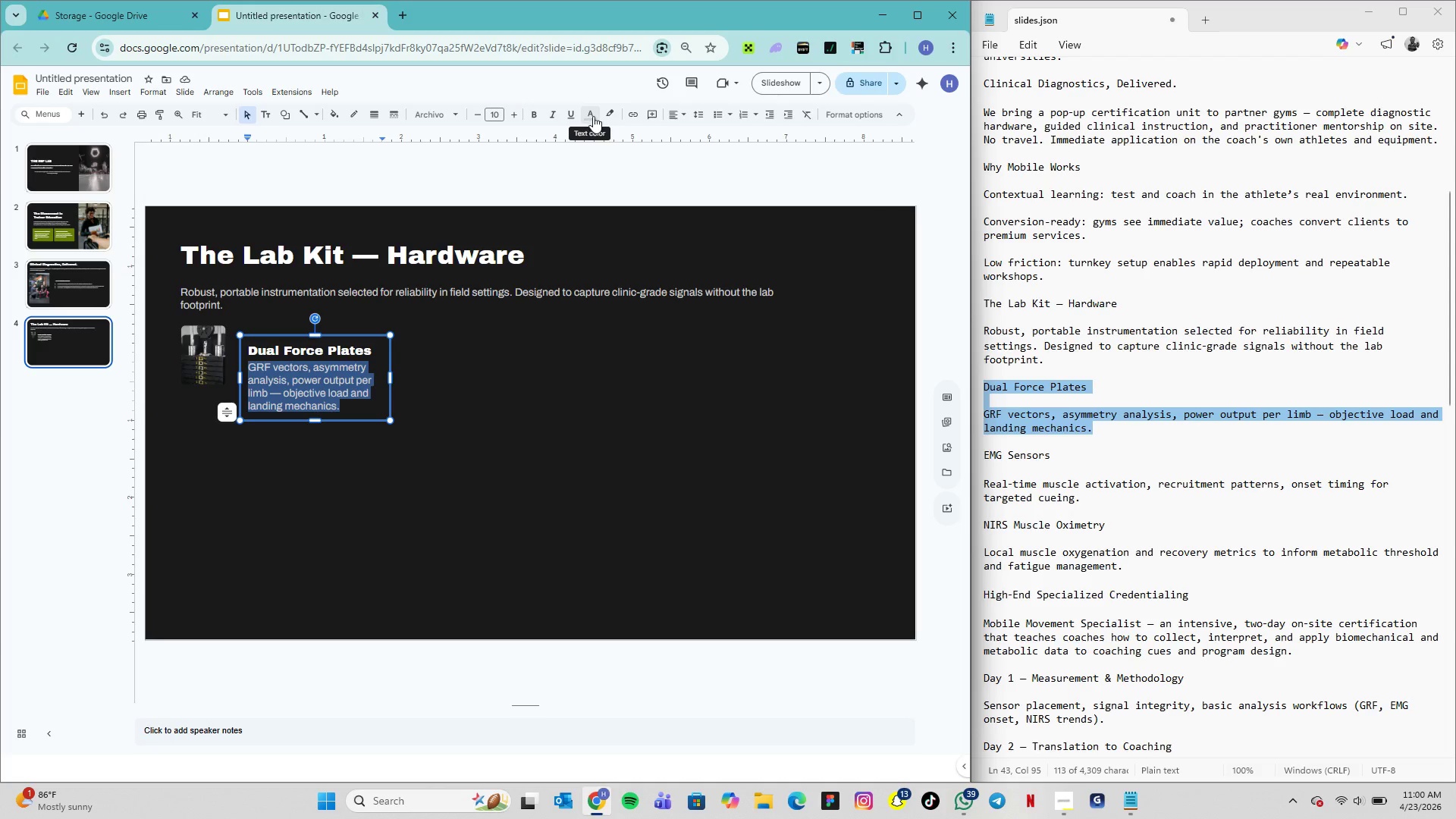 
left_click([693, 115])
 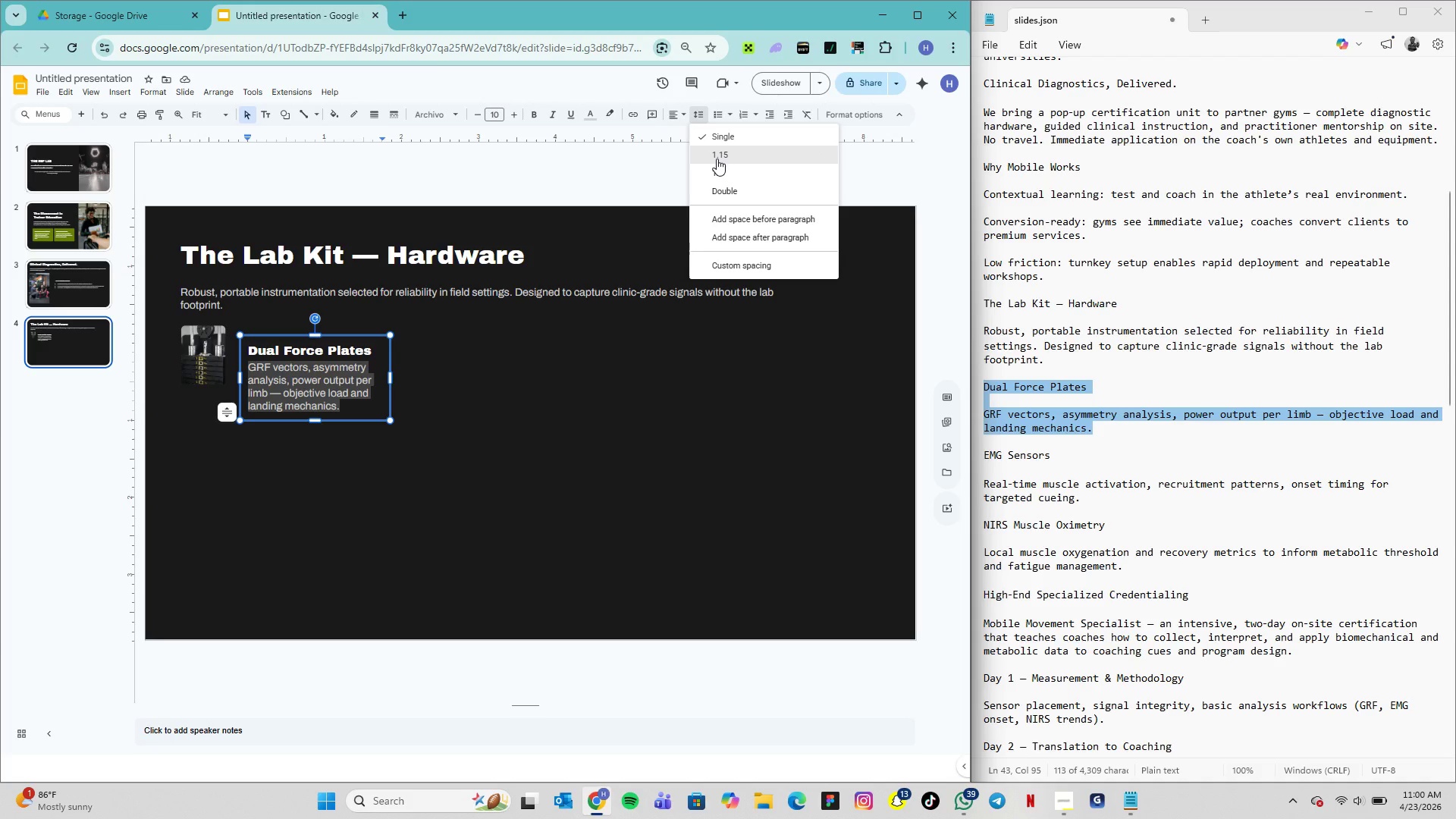 
left_click([717, 158])
 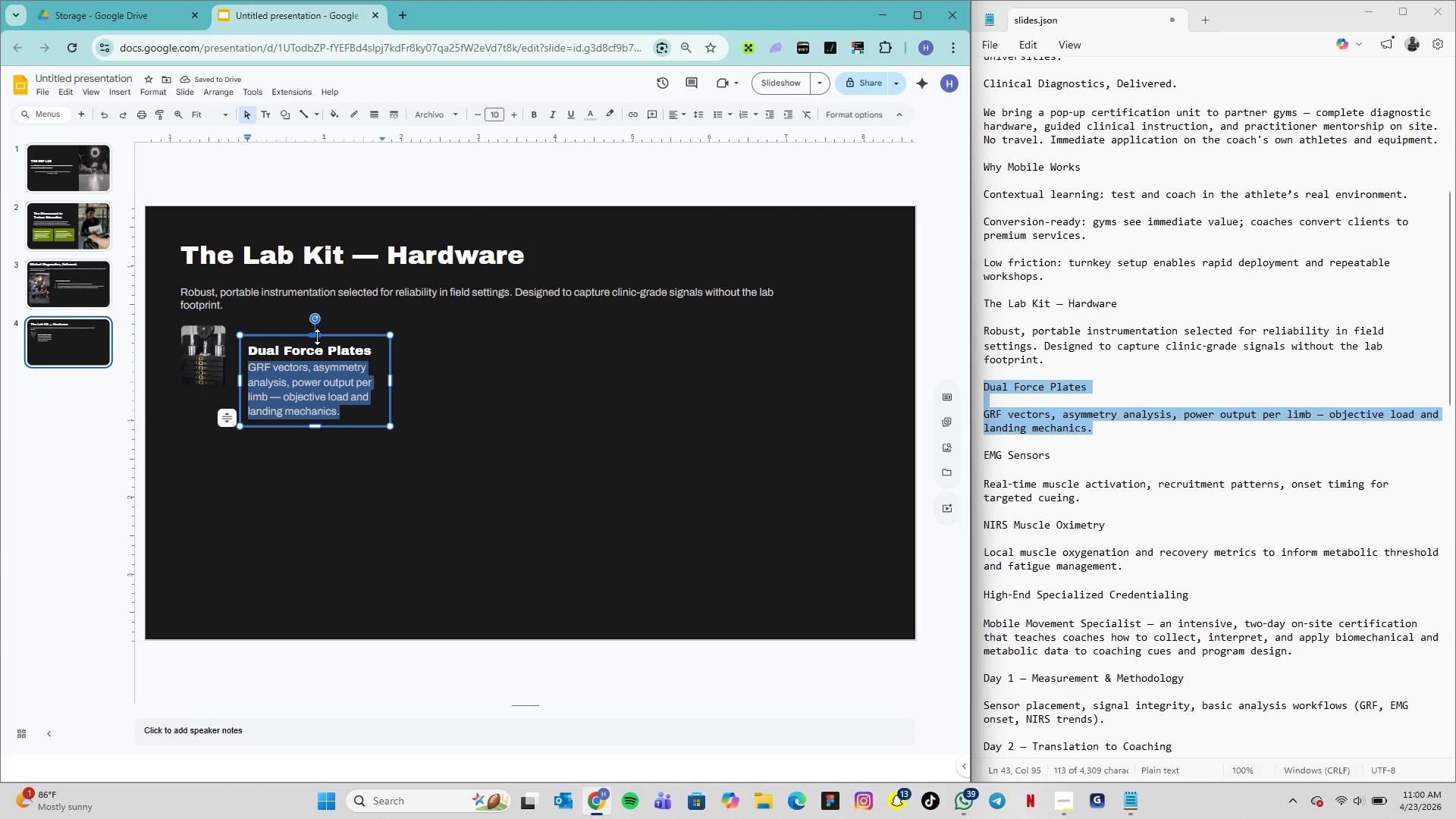 
wait(6.48)
 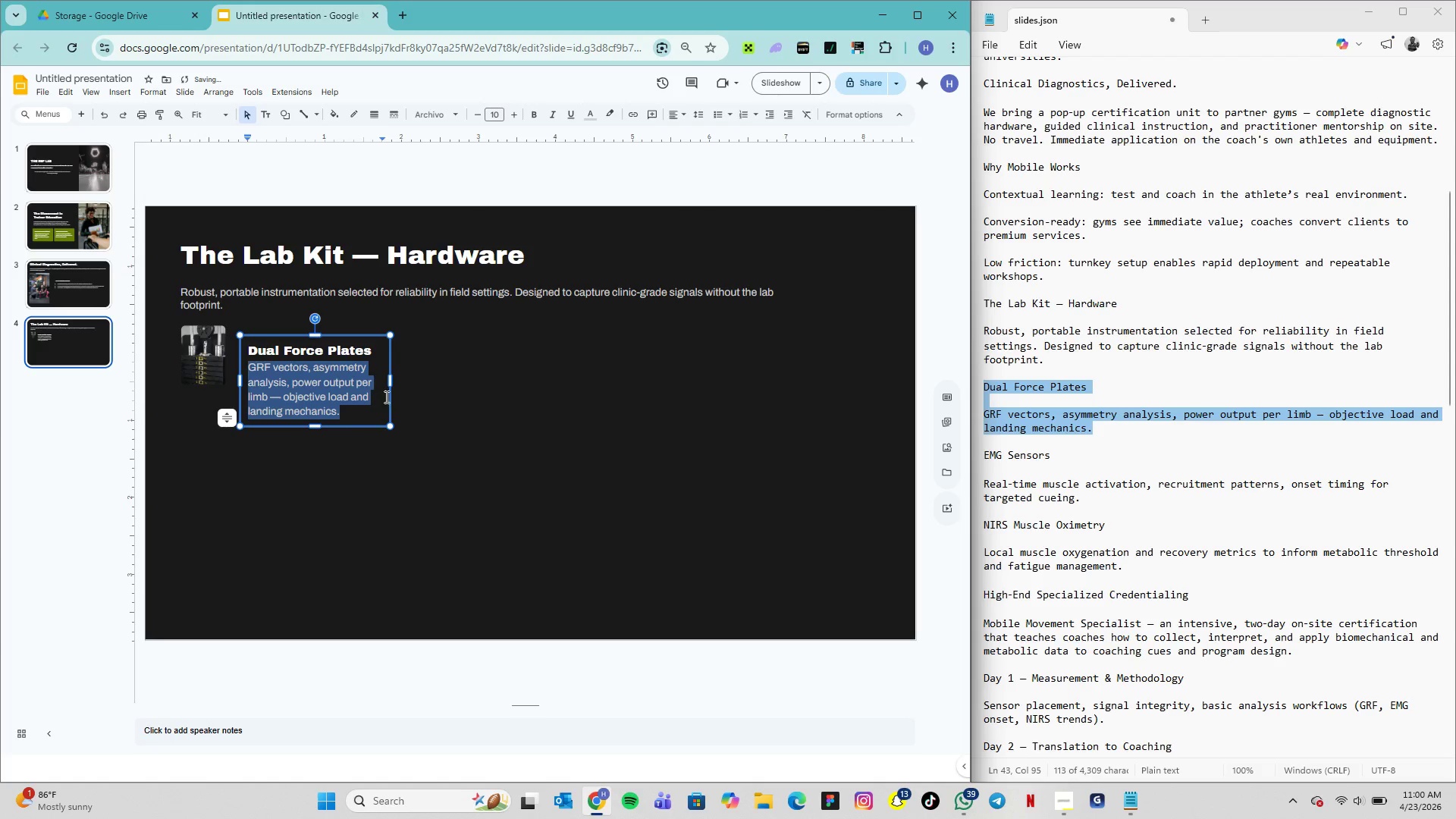 
left_click_drag(start_coordinate=[282, 334], to_coordinate=[279, 325])
 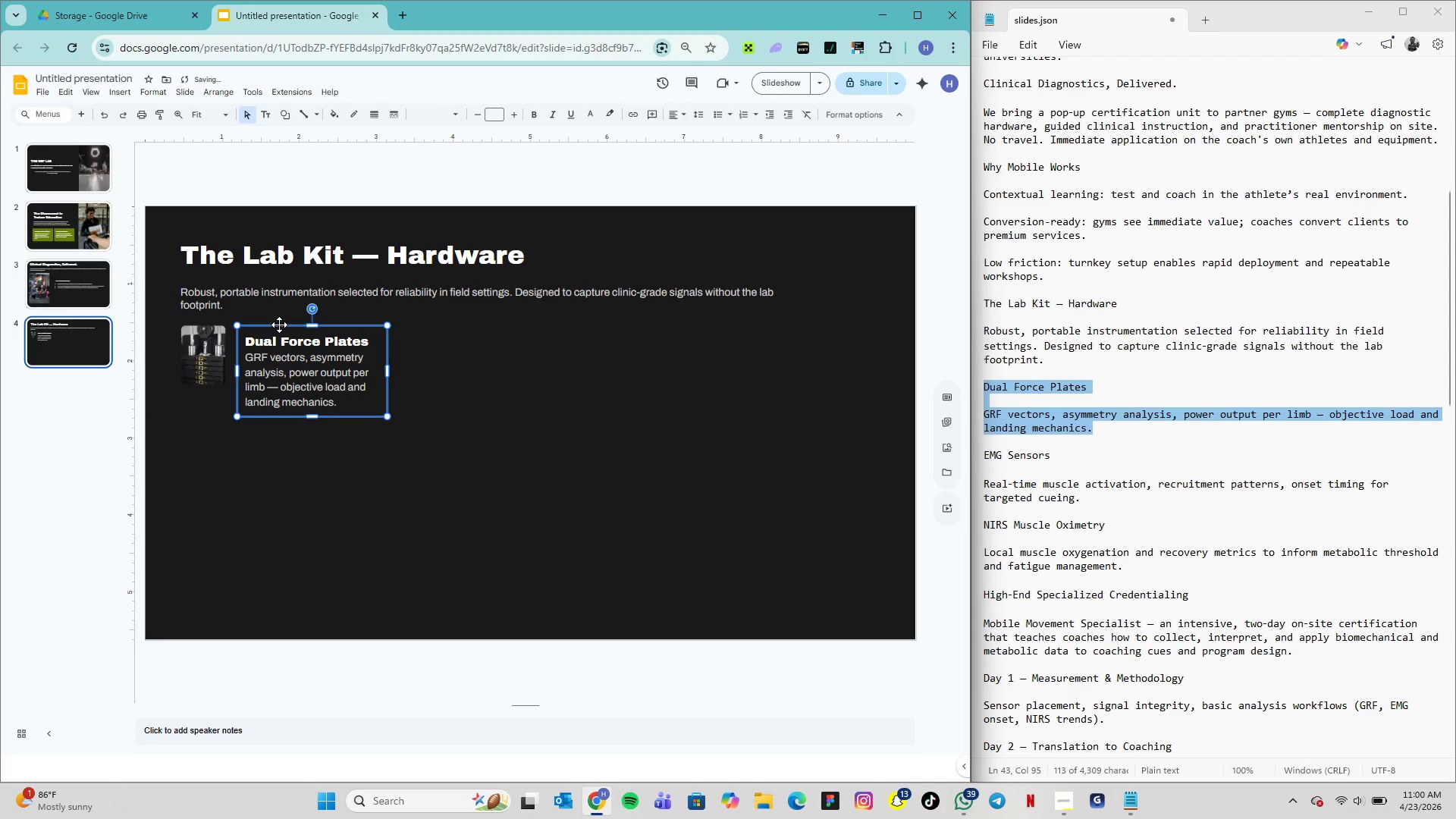 
left_click_drag(start_coordinate=[279, 325], to_coordinate=[280, 320])
 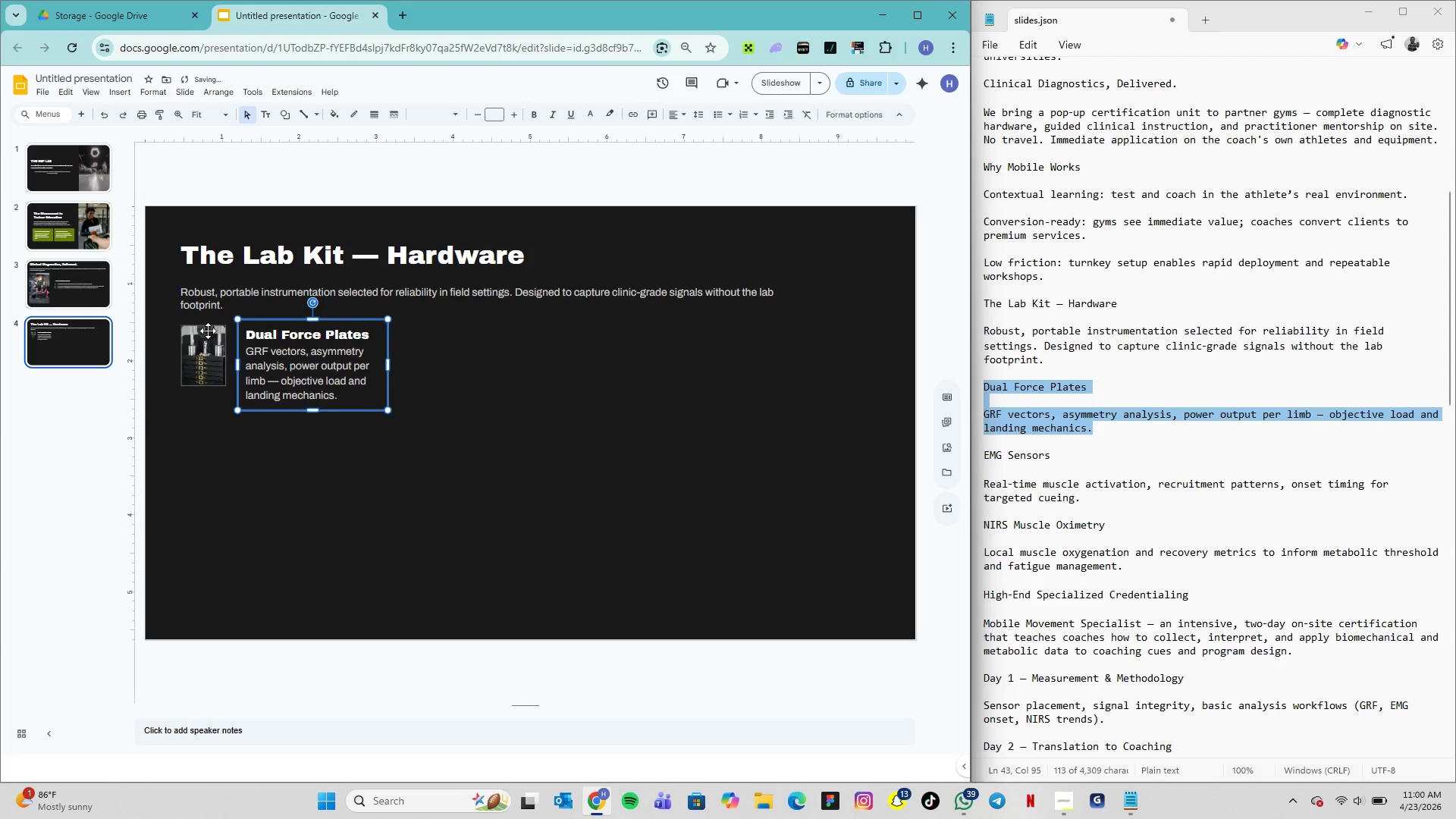 
left_click_drag(start_coordinate=[208, 331], to_coordinate=[215, 331])
 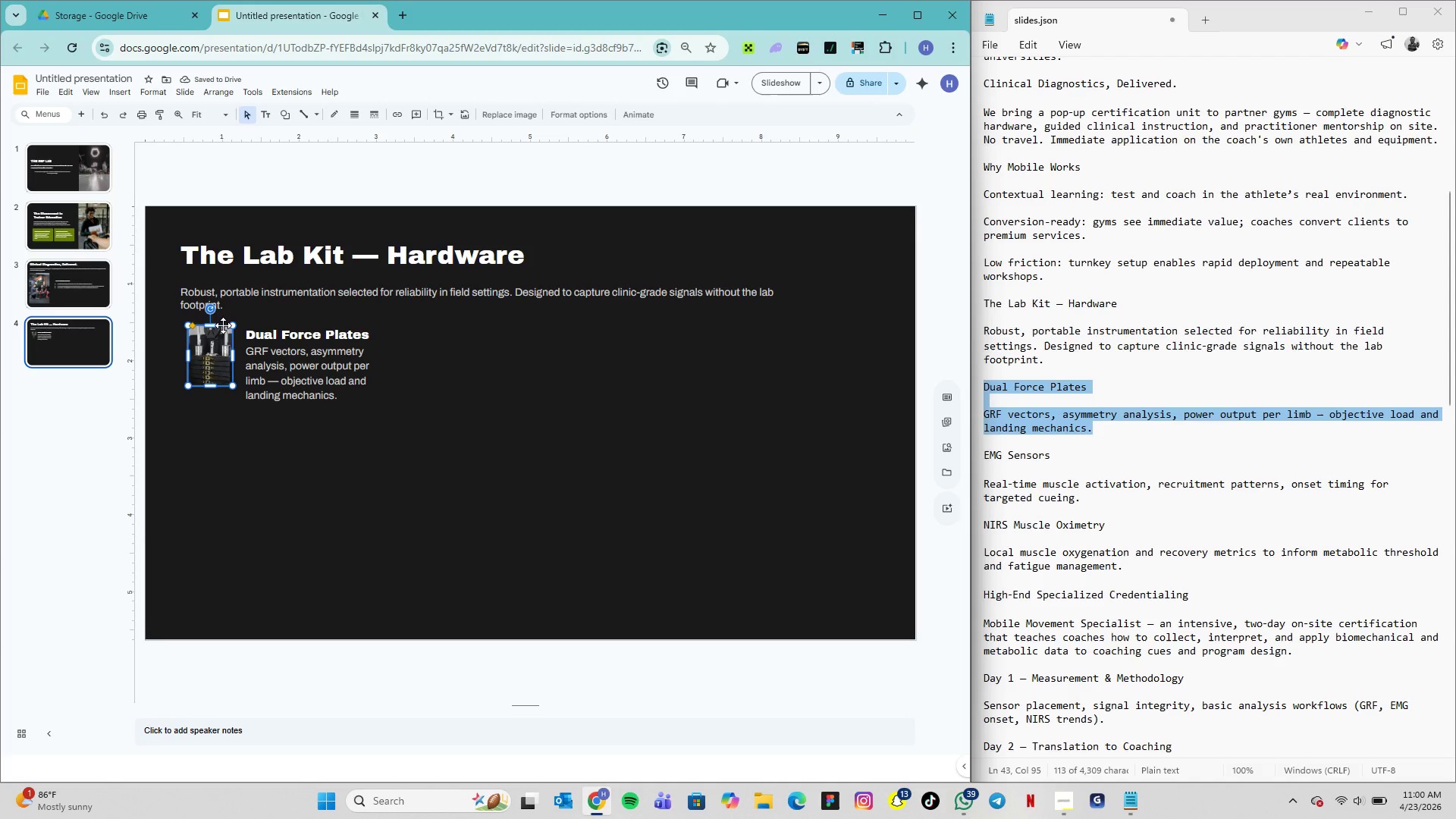 
left_click_drag(start_coordinate=[222, 325], to_coordinate=[222, 331])
 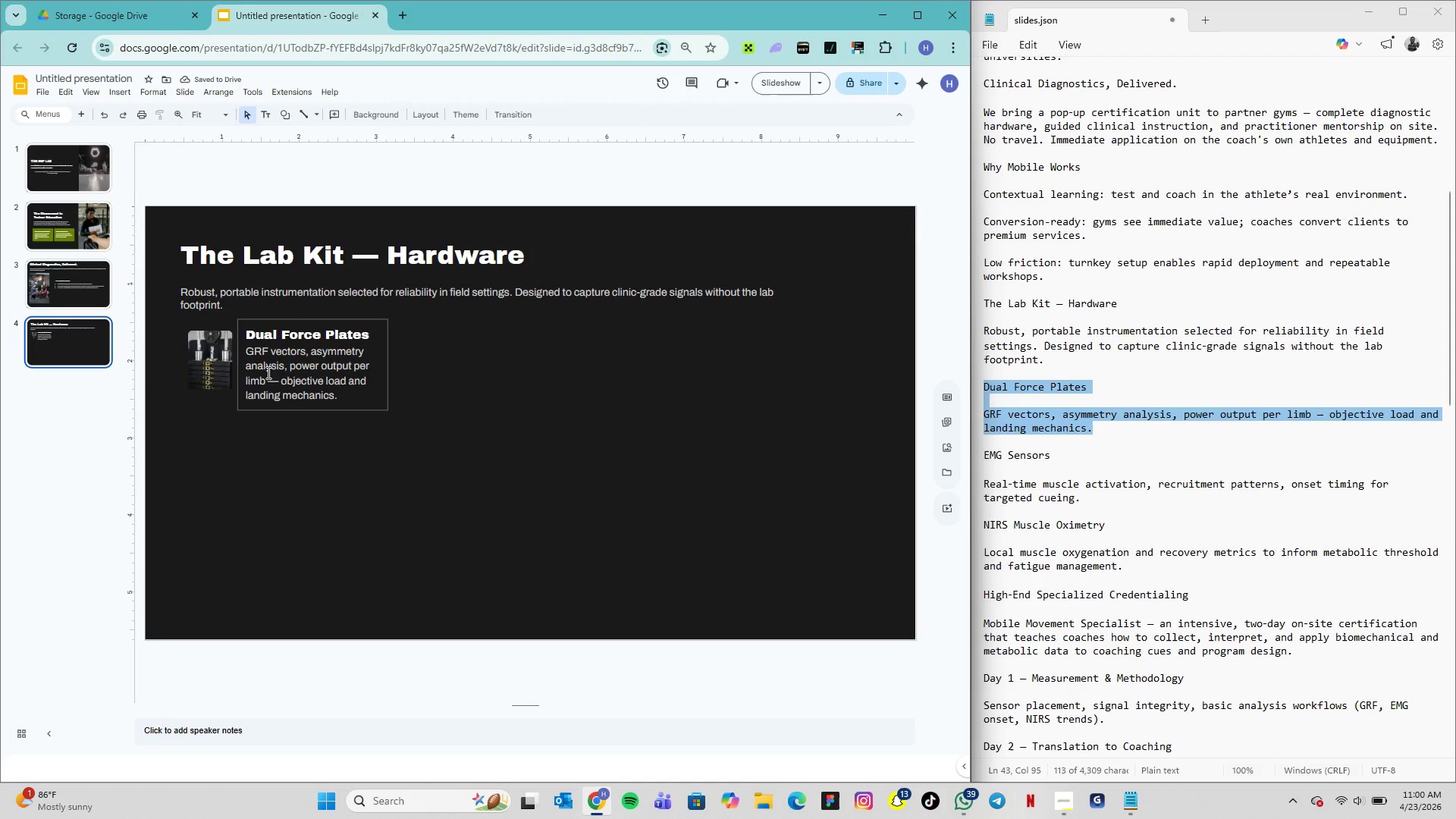 
left_click([209, 342])
 